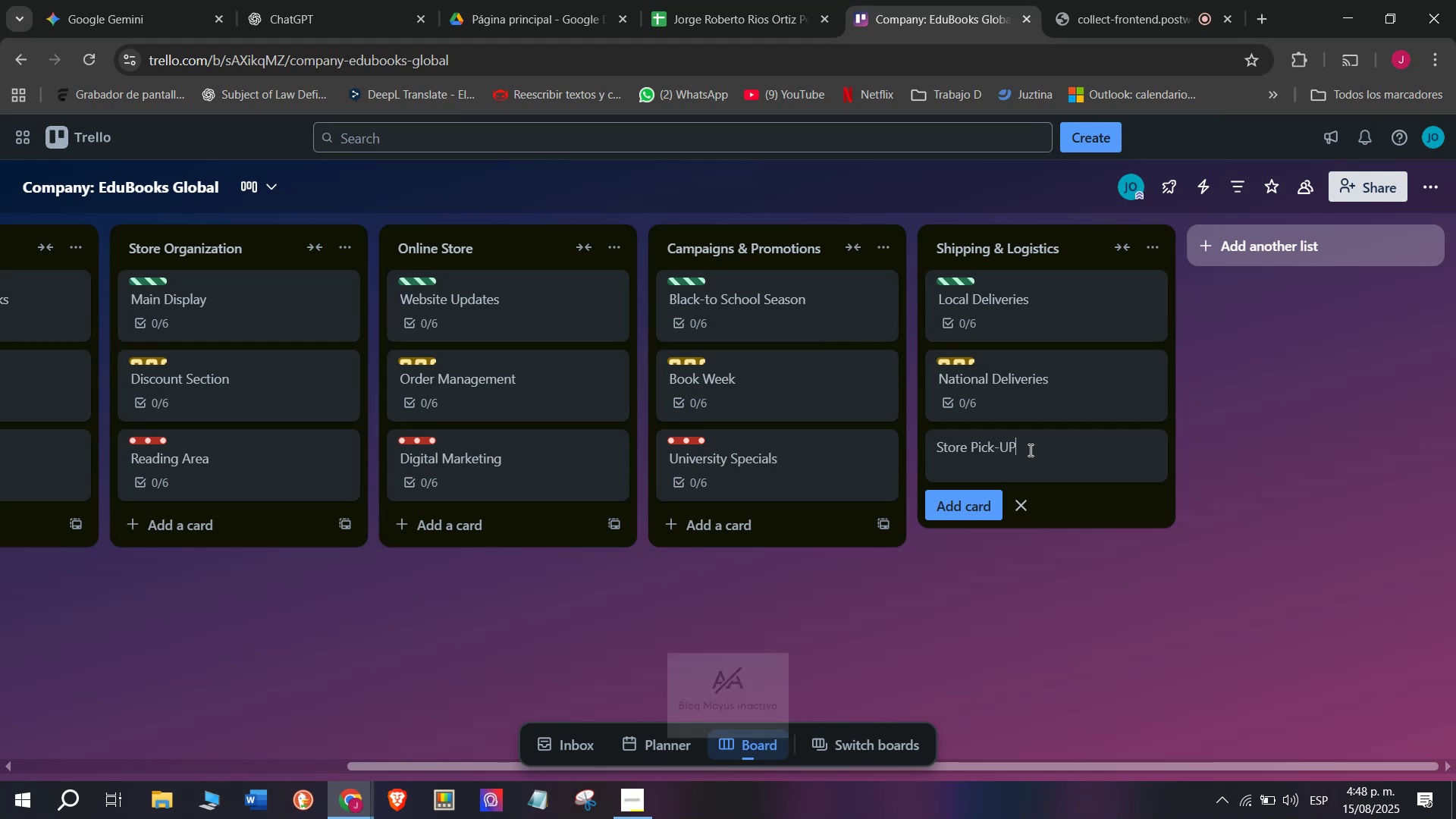 
key(Enter)
 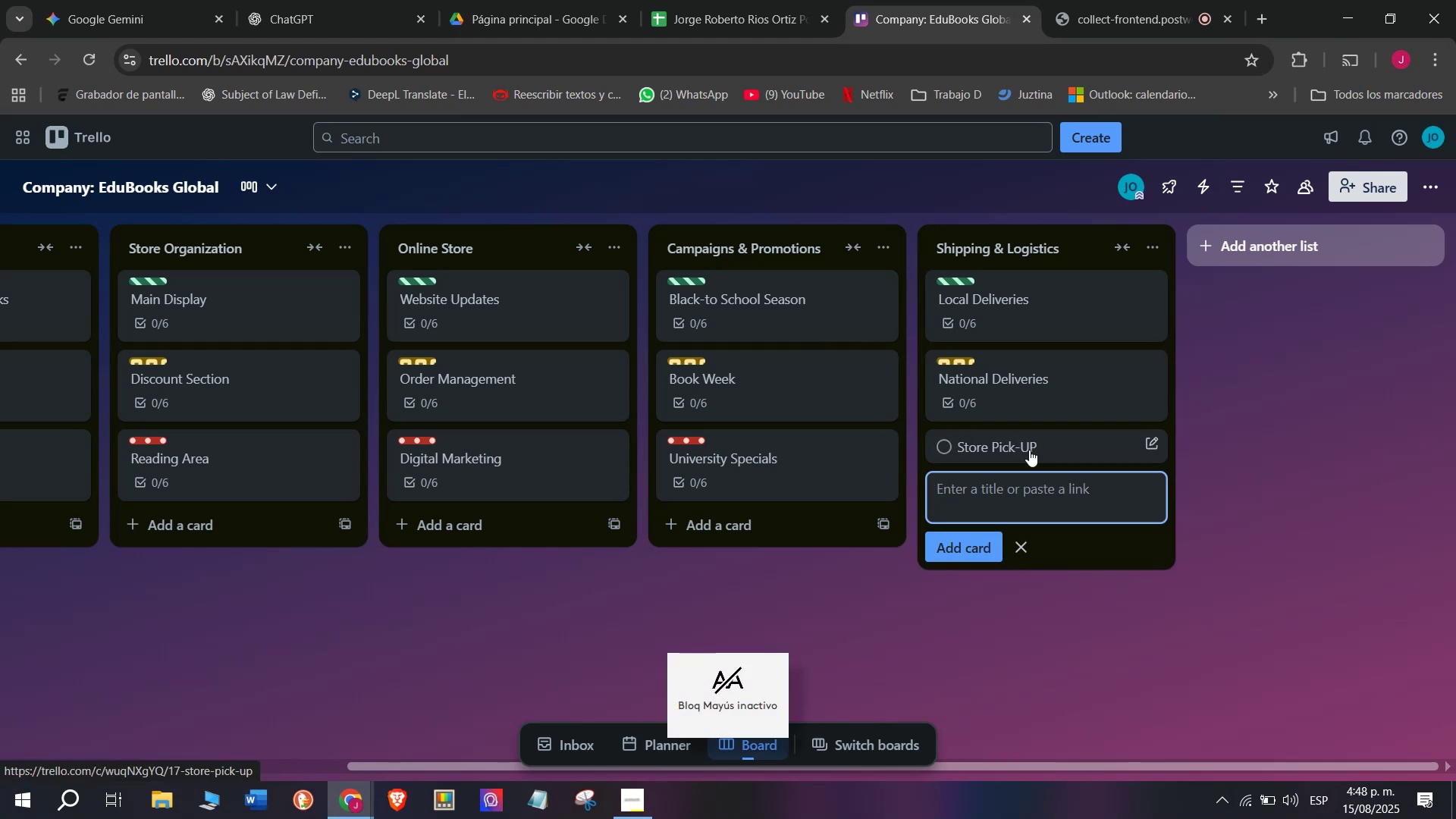 
left_click([1029, 450])
 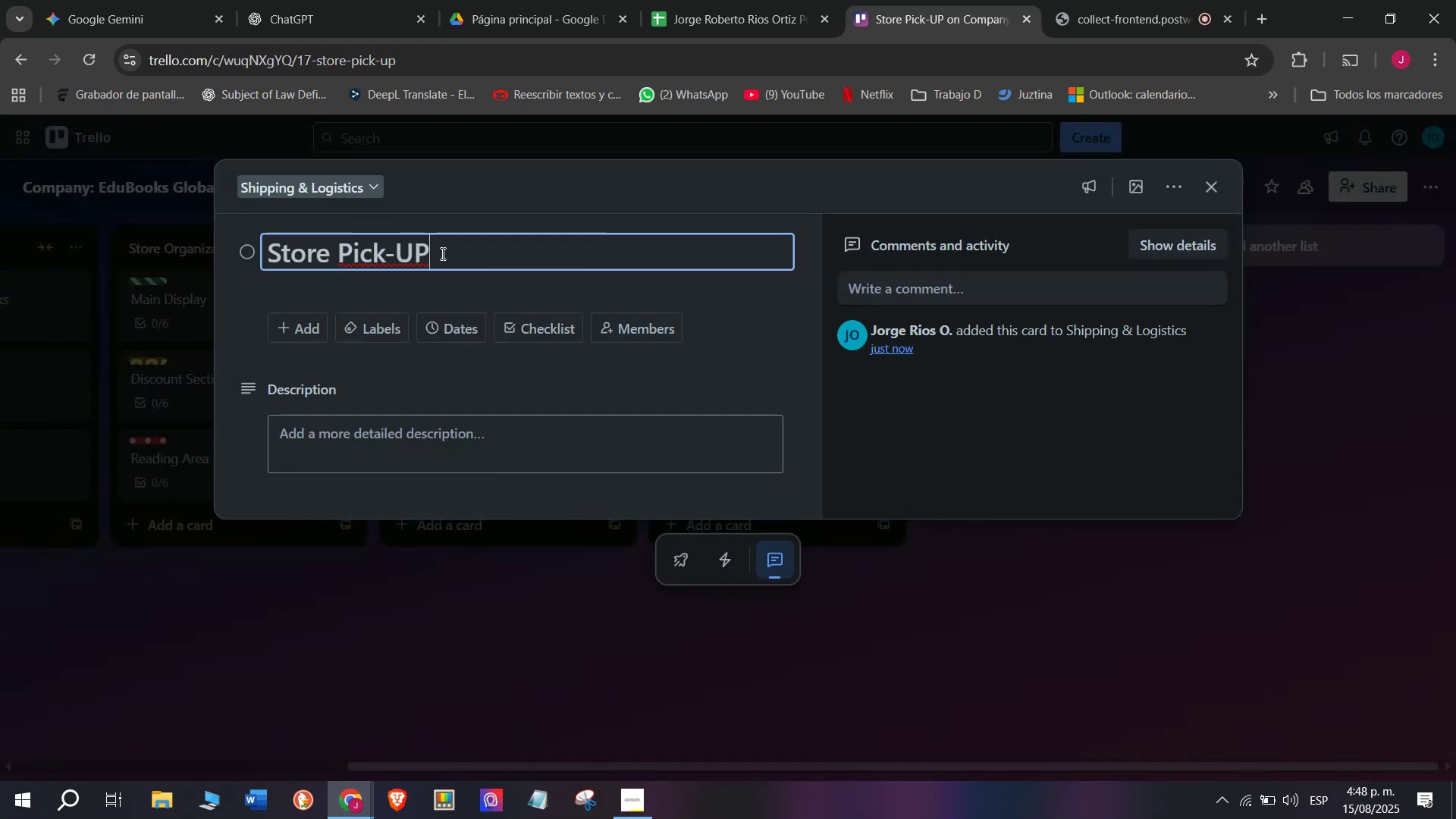 
key(Backspace)
 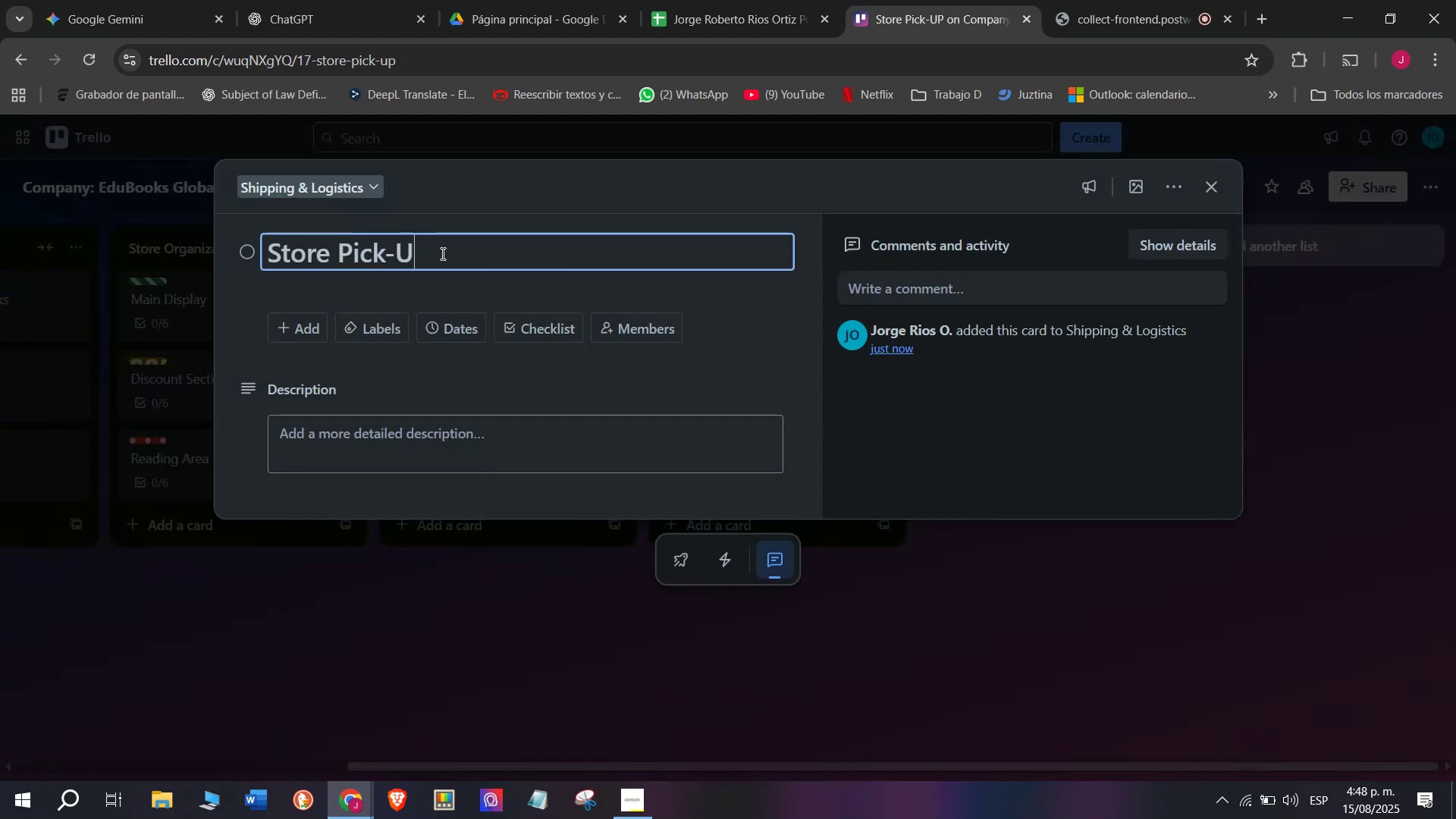 
key(P)
 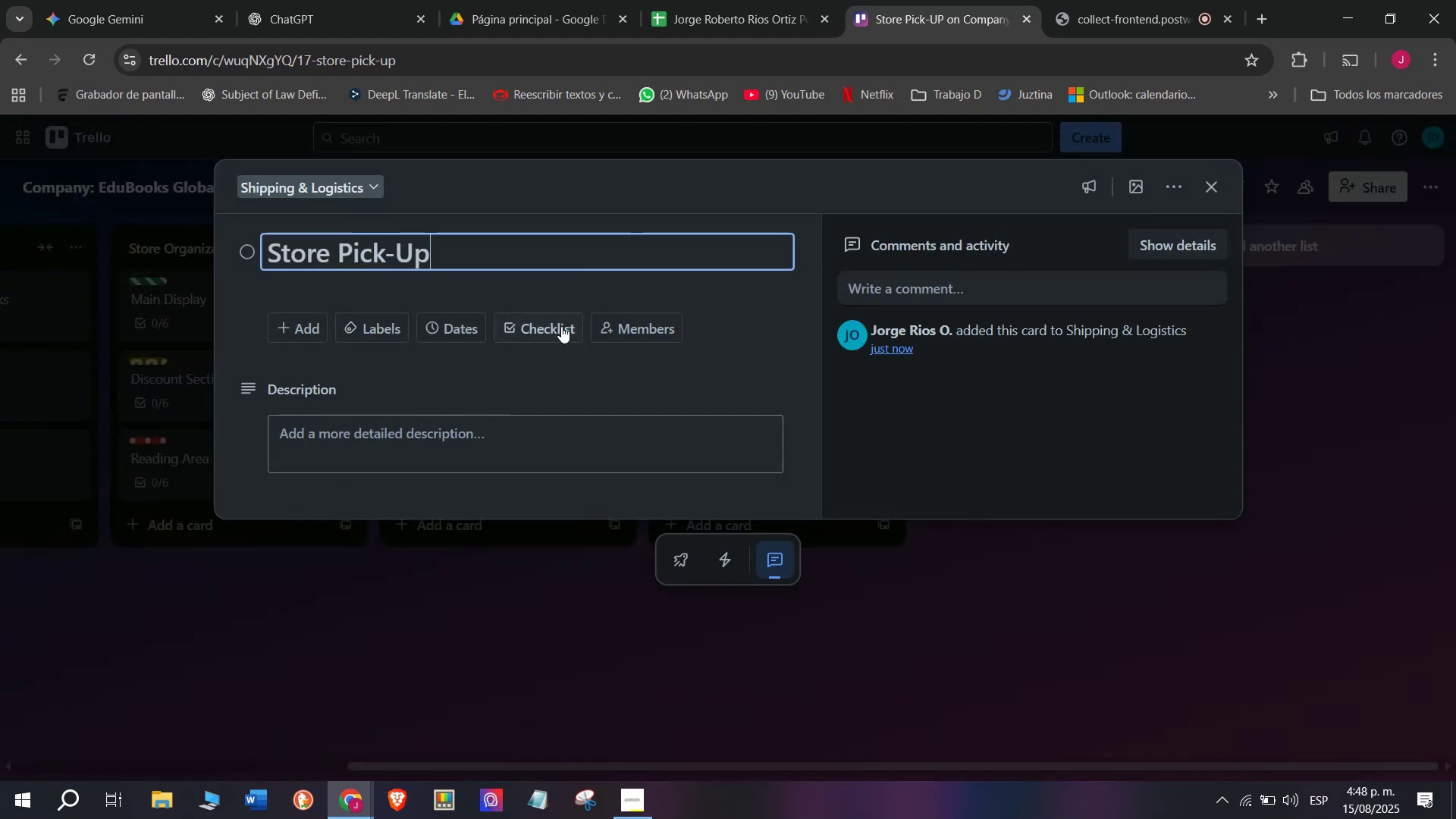 
left_click_drag(start_coordinate=[563, 326], to_coordinate=[554, 326])
 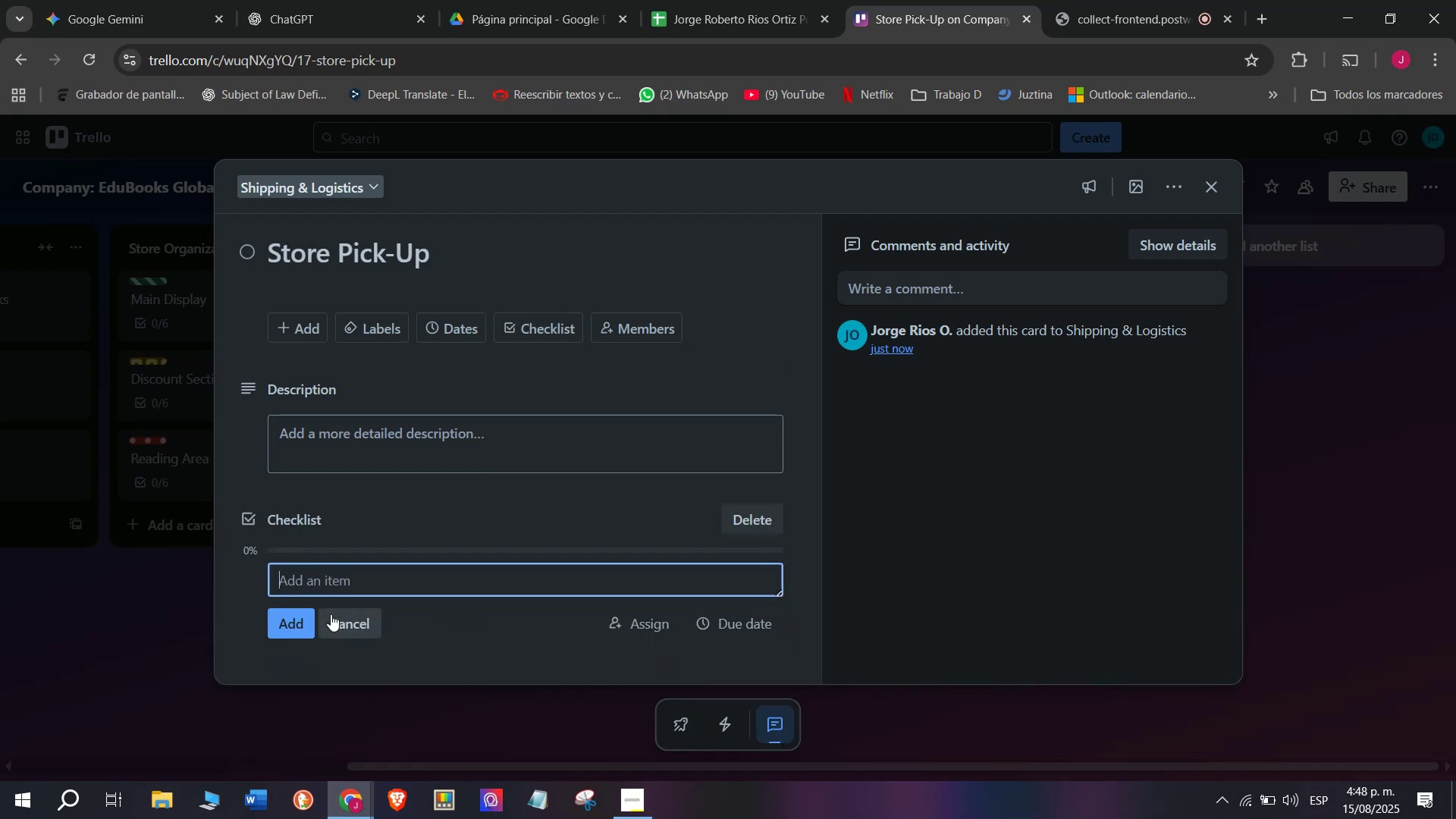 
left_click([358, 577])
 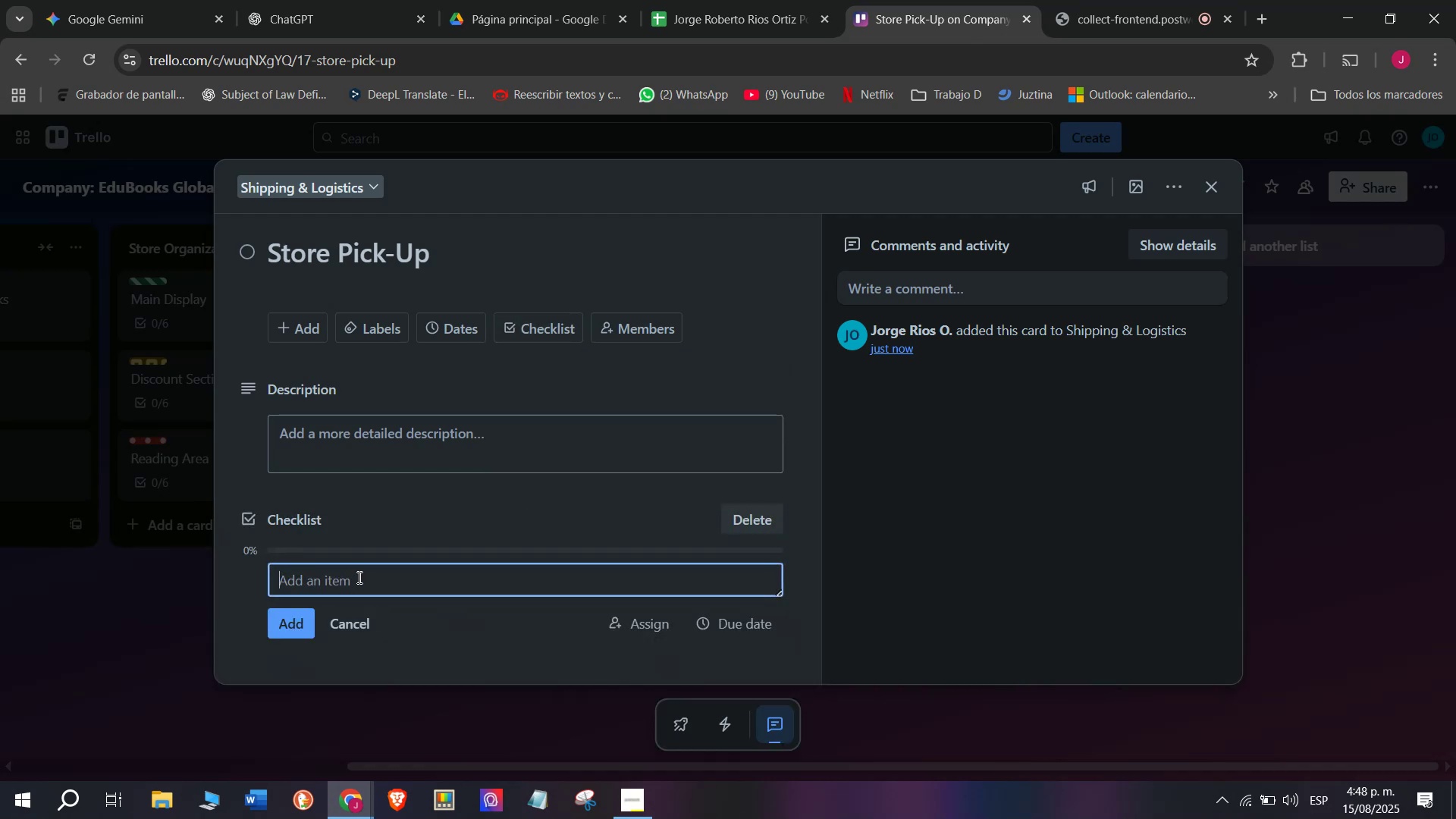 
type(Cionfi)
key(Backspace)
key(Backspace)
key(Backspace)
key(Backspace)
type(on)
key(Backspace)
key(Backspace)
key(Backspace)
type(onm)
key(Backspace)
key(Backspace)
type(nfirm pick-i)
key(Backspace)
type(up)
 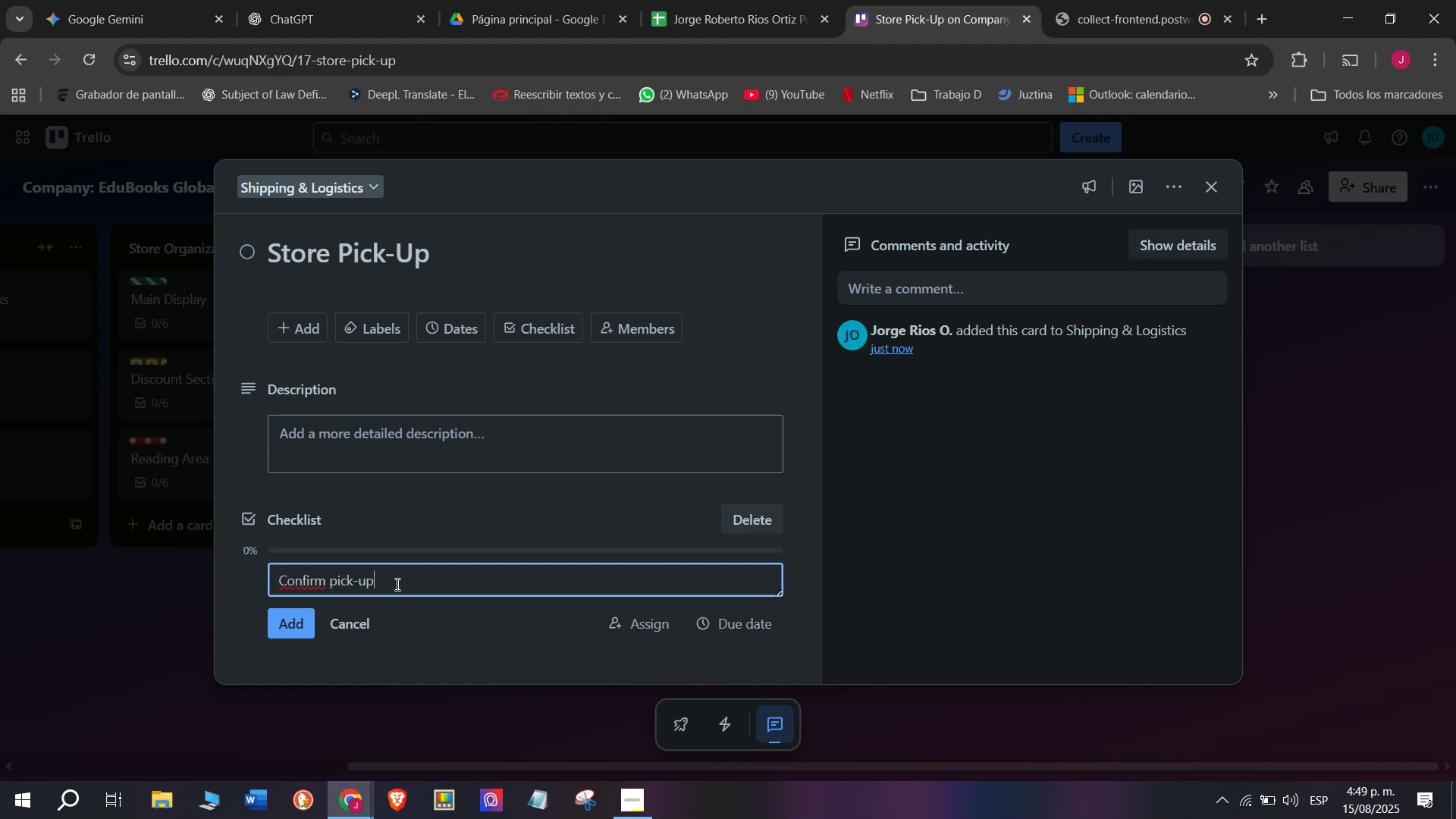 
type( date )
 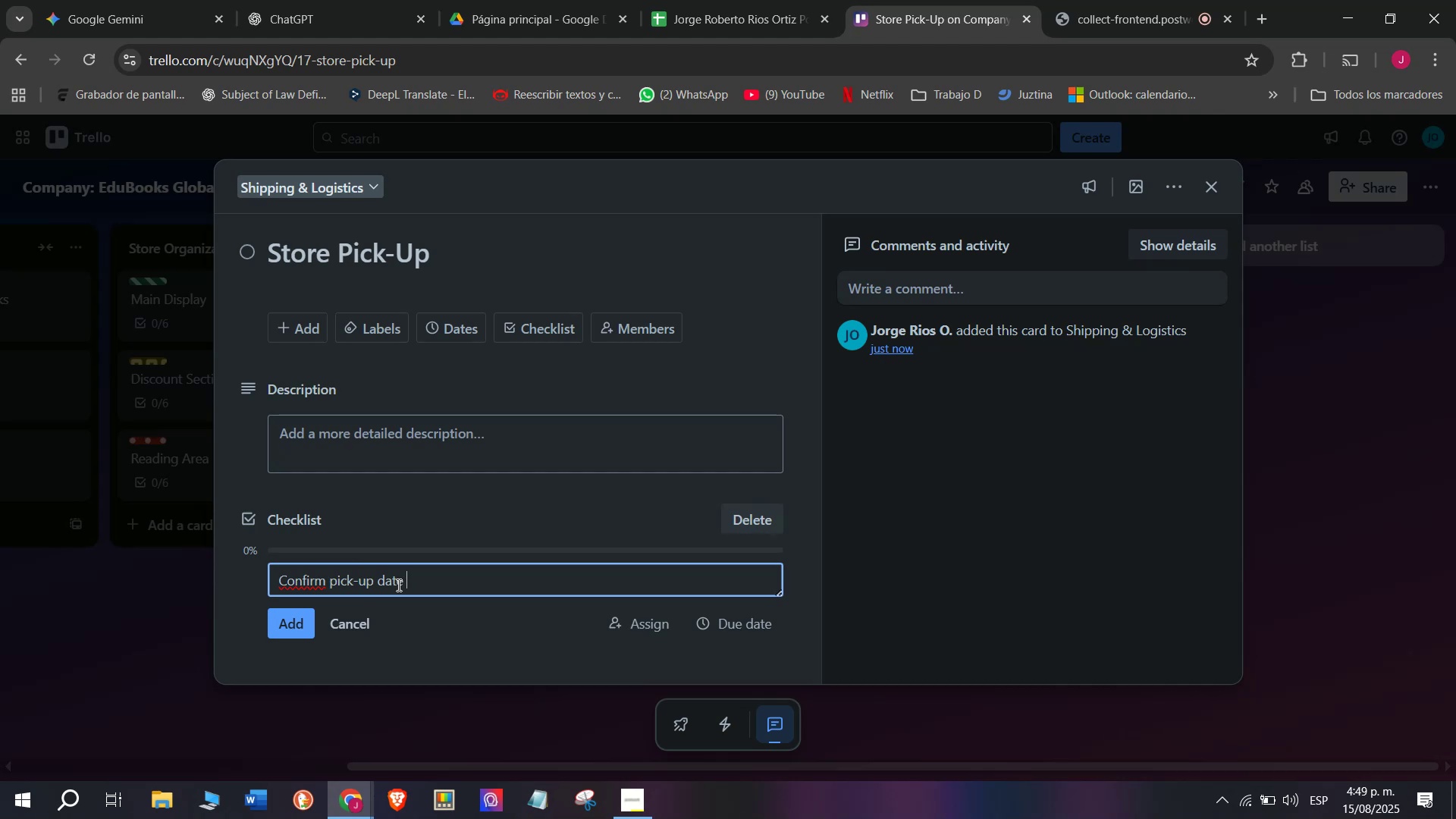 
key(Enter)
 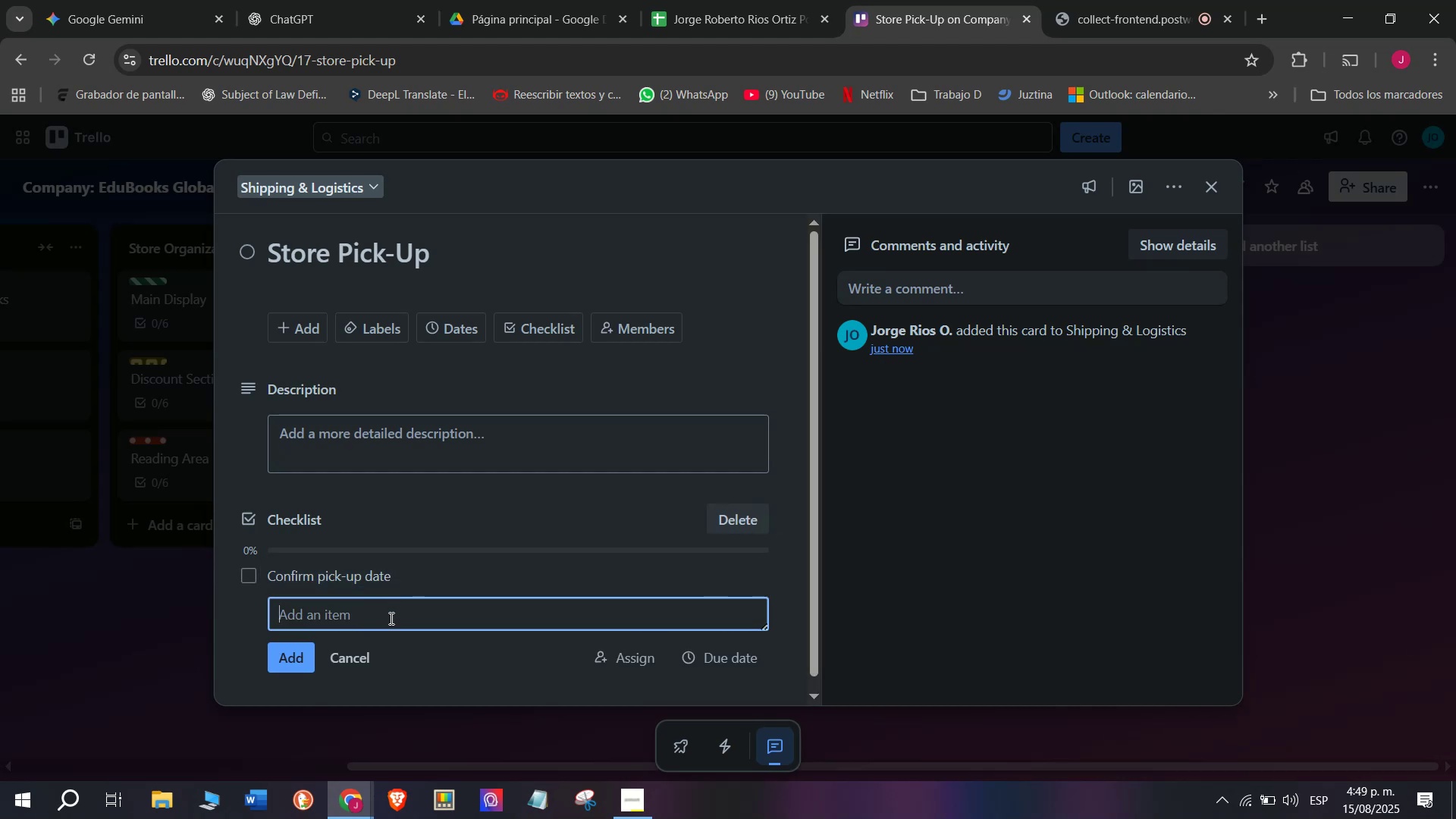 
type(Prepare order )
 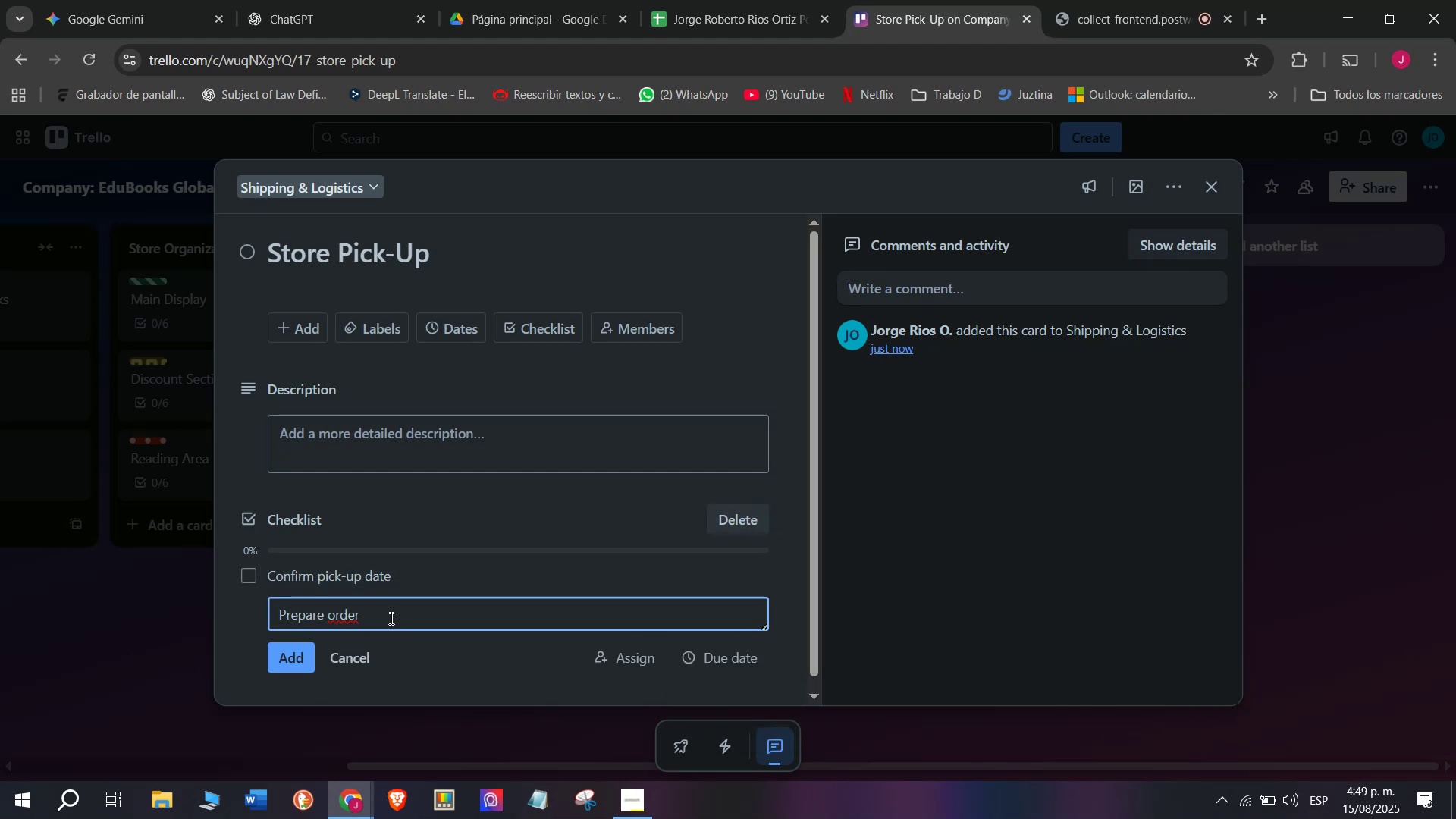 
key(Enter)
 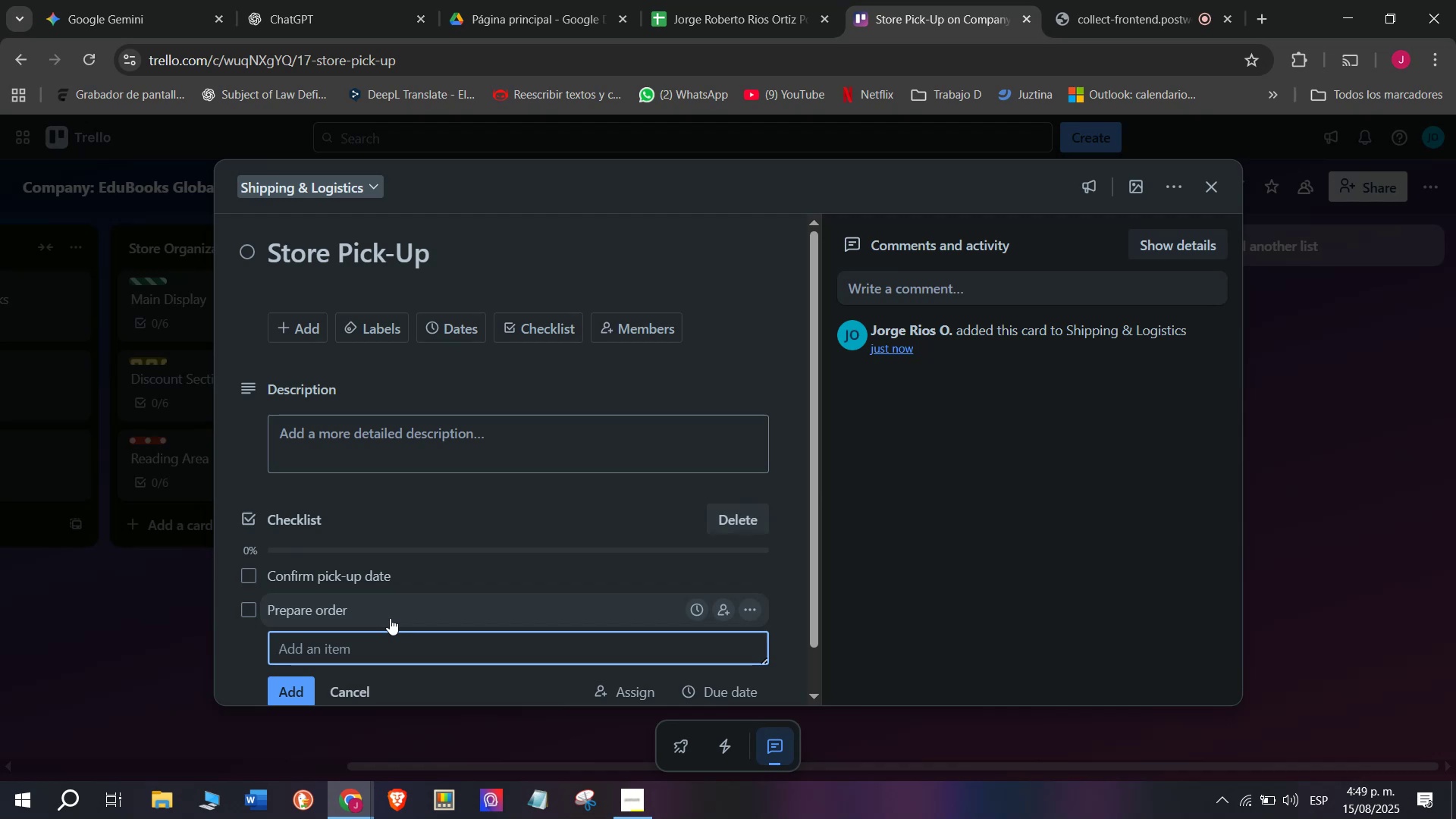 
type(Verify payments)
key(Backspace)
 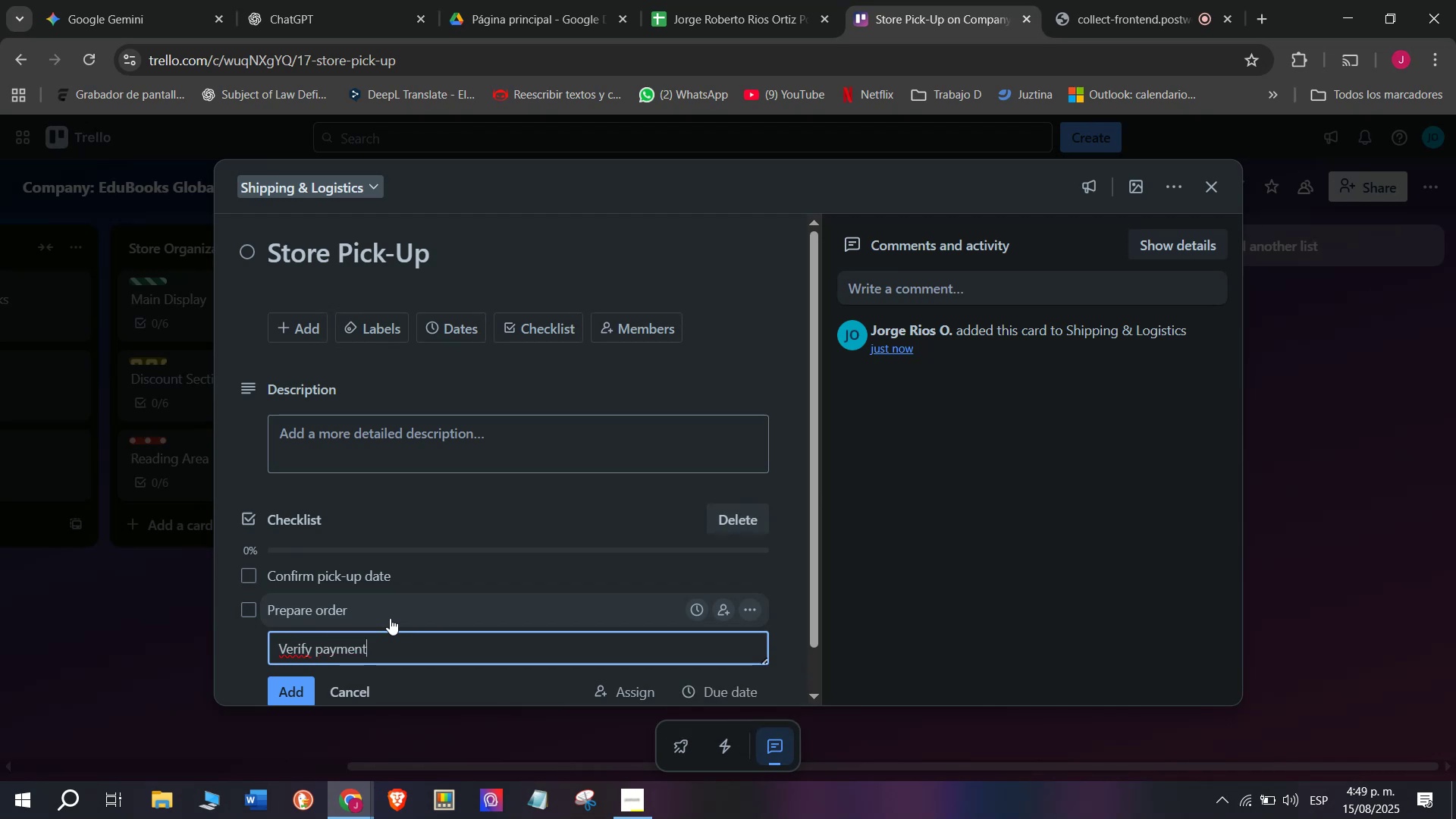 
key(Enter)
 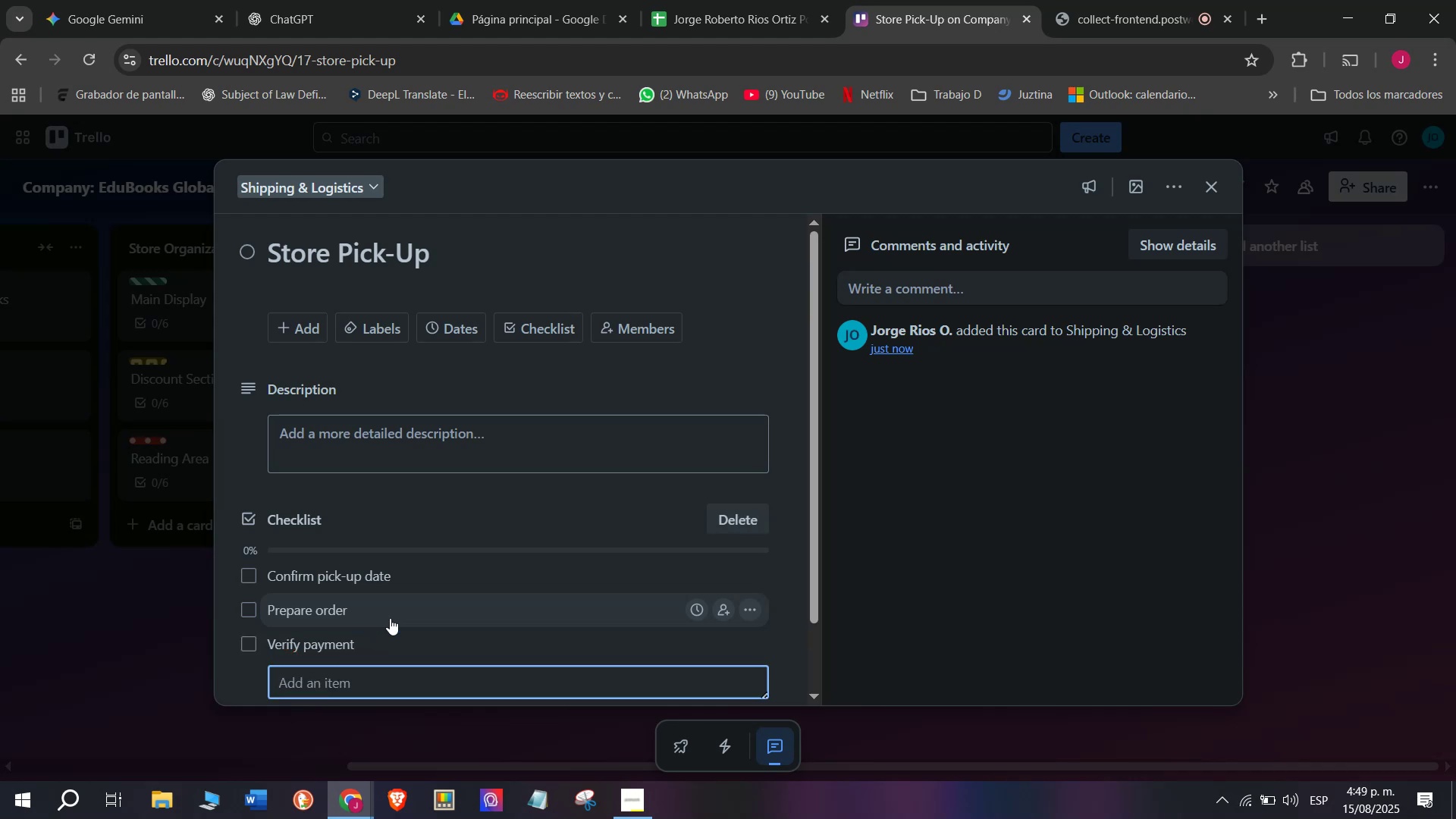 
type(Place order at counter)
 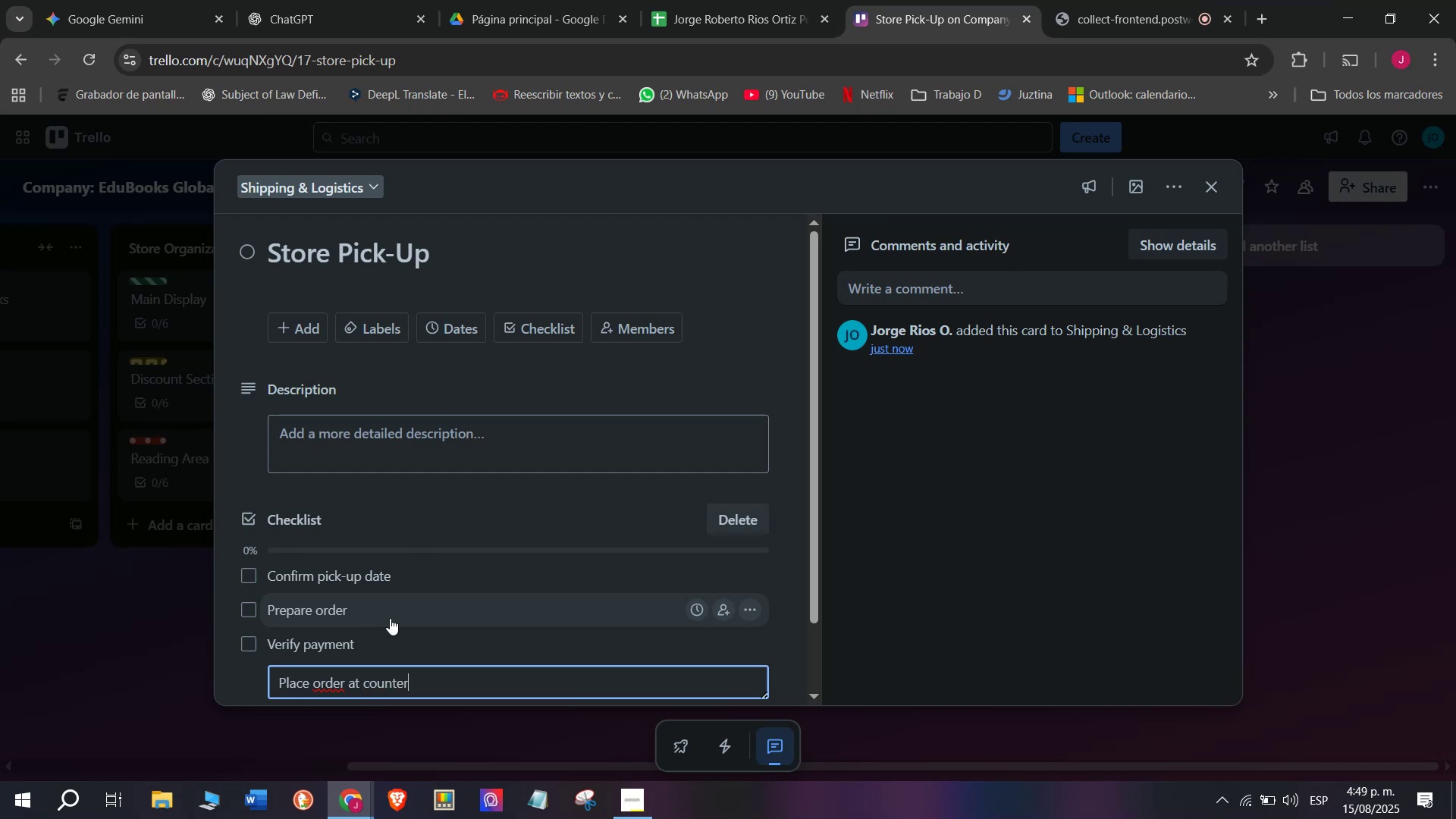 
key(Enter)
 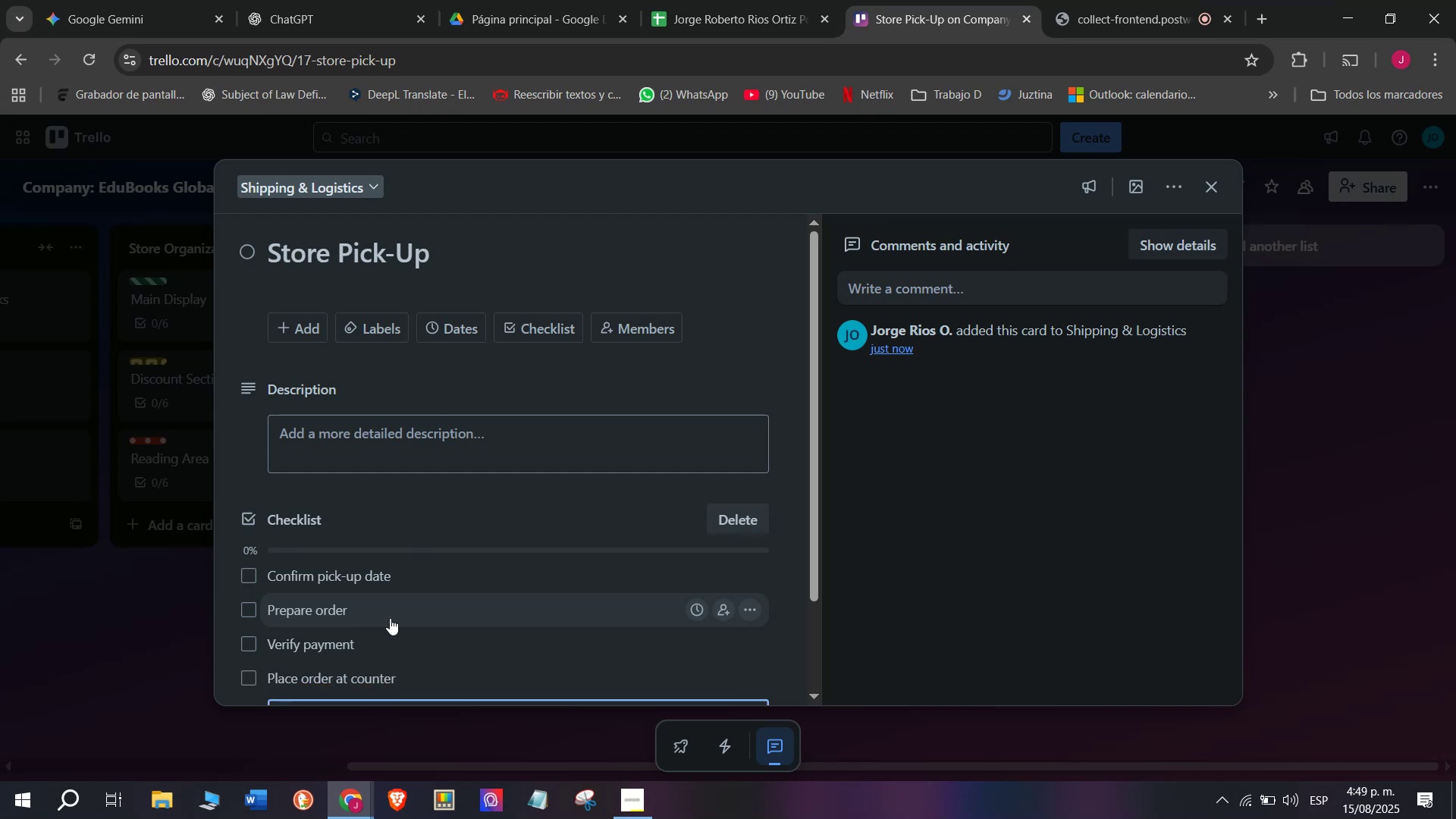 
scroll: coordinate [396, 672], scroll_direction: down, amount: 4.0
 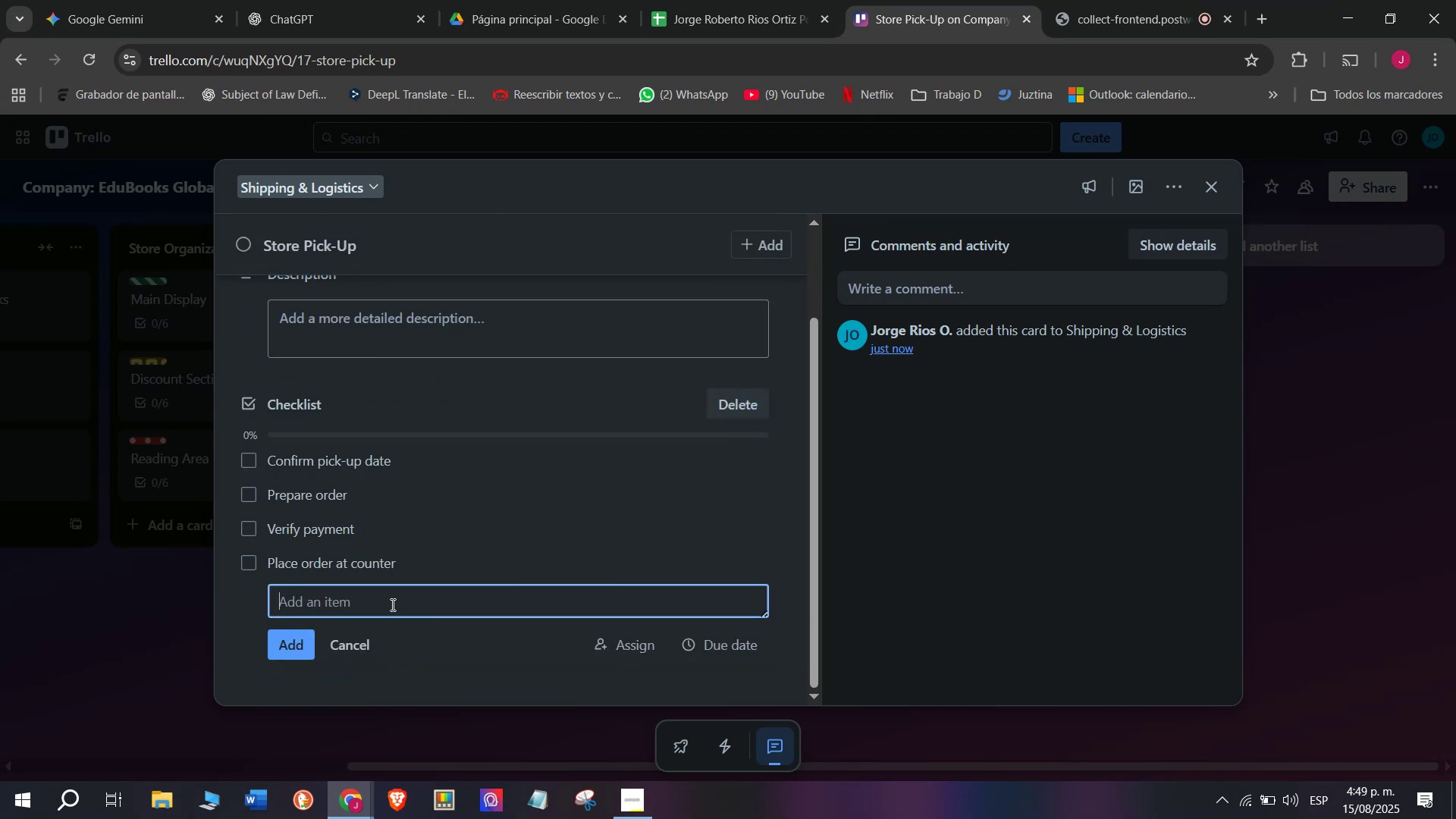 
type(OP)
key(Backspace)
key(Backspace)
type(Provide receipt)
 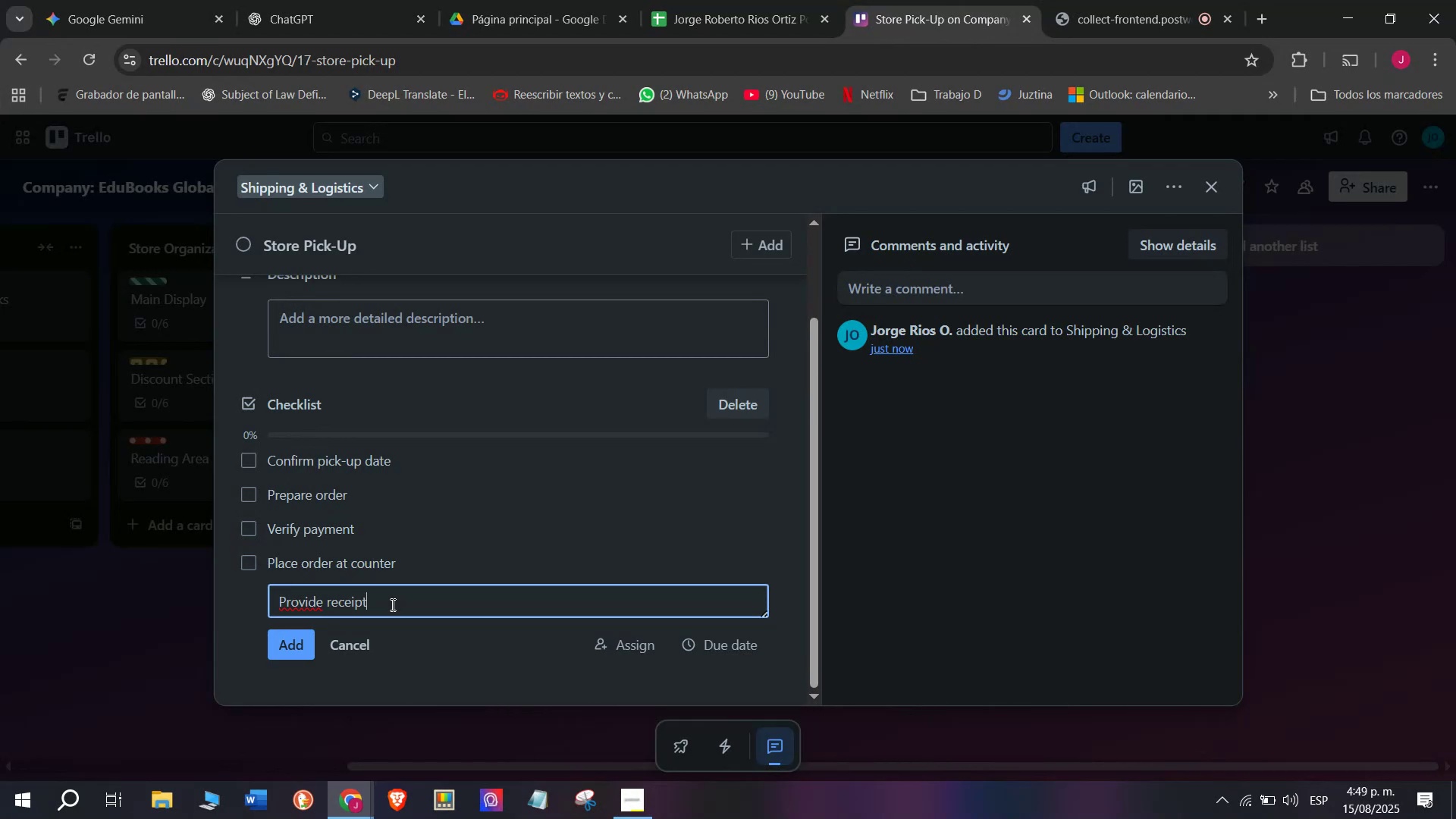 
key(Enter)
 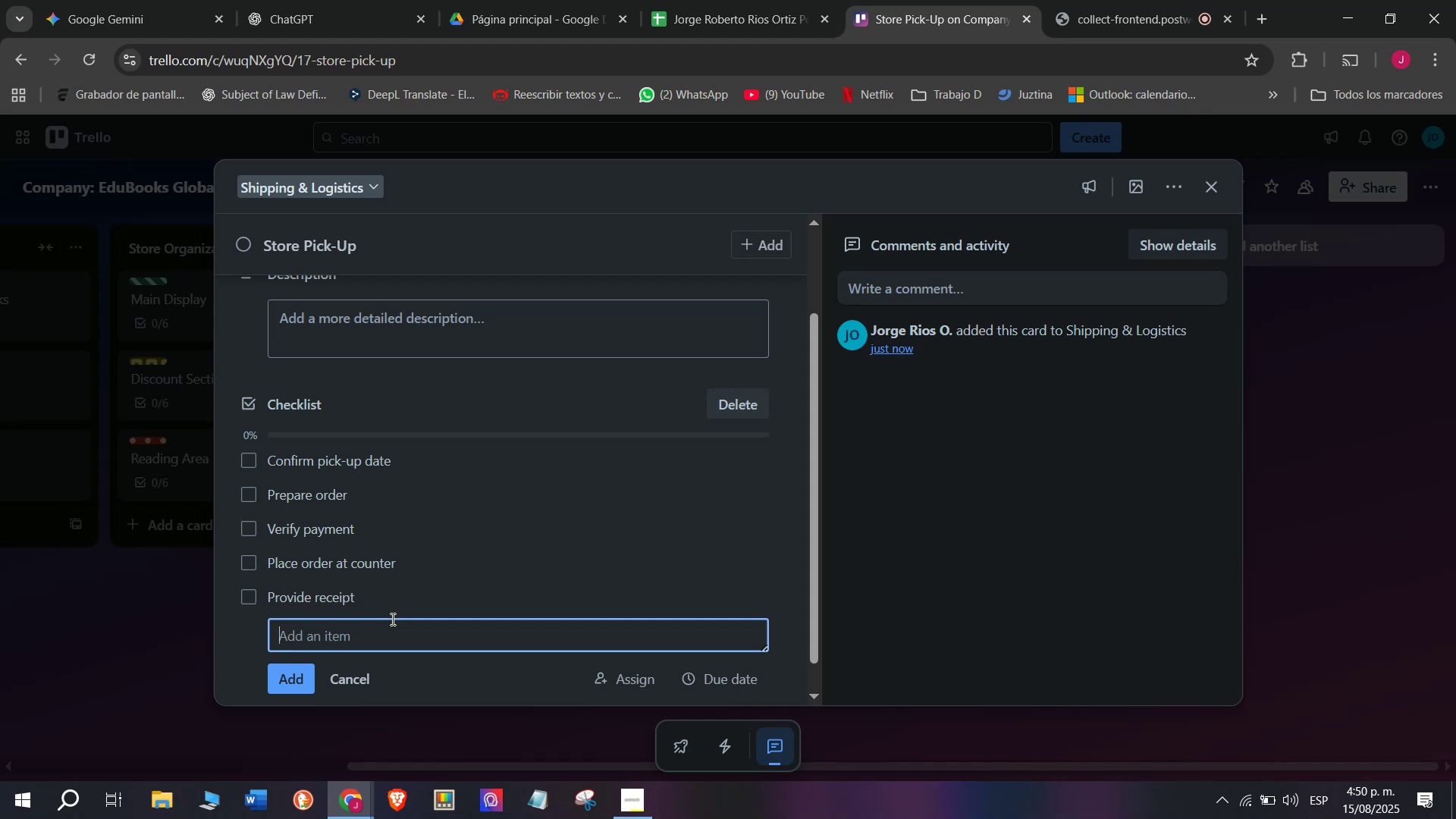 
wait(5.09)
 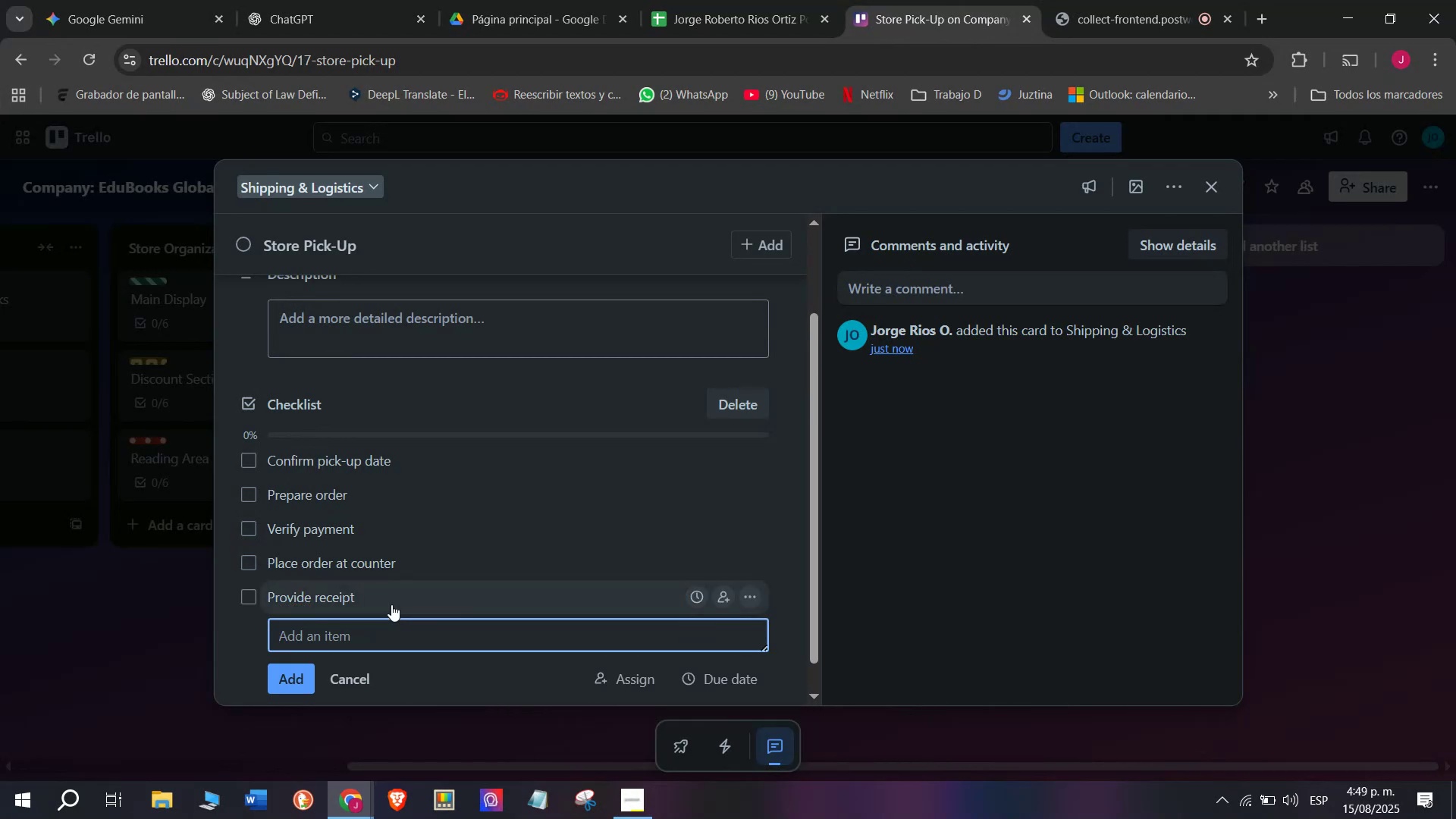 
type(Get signature on delivery)
 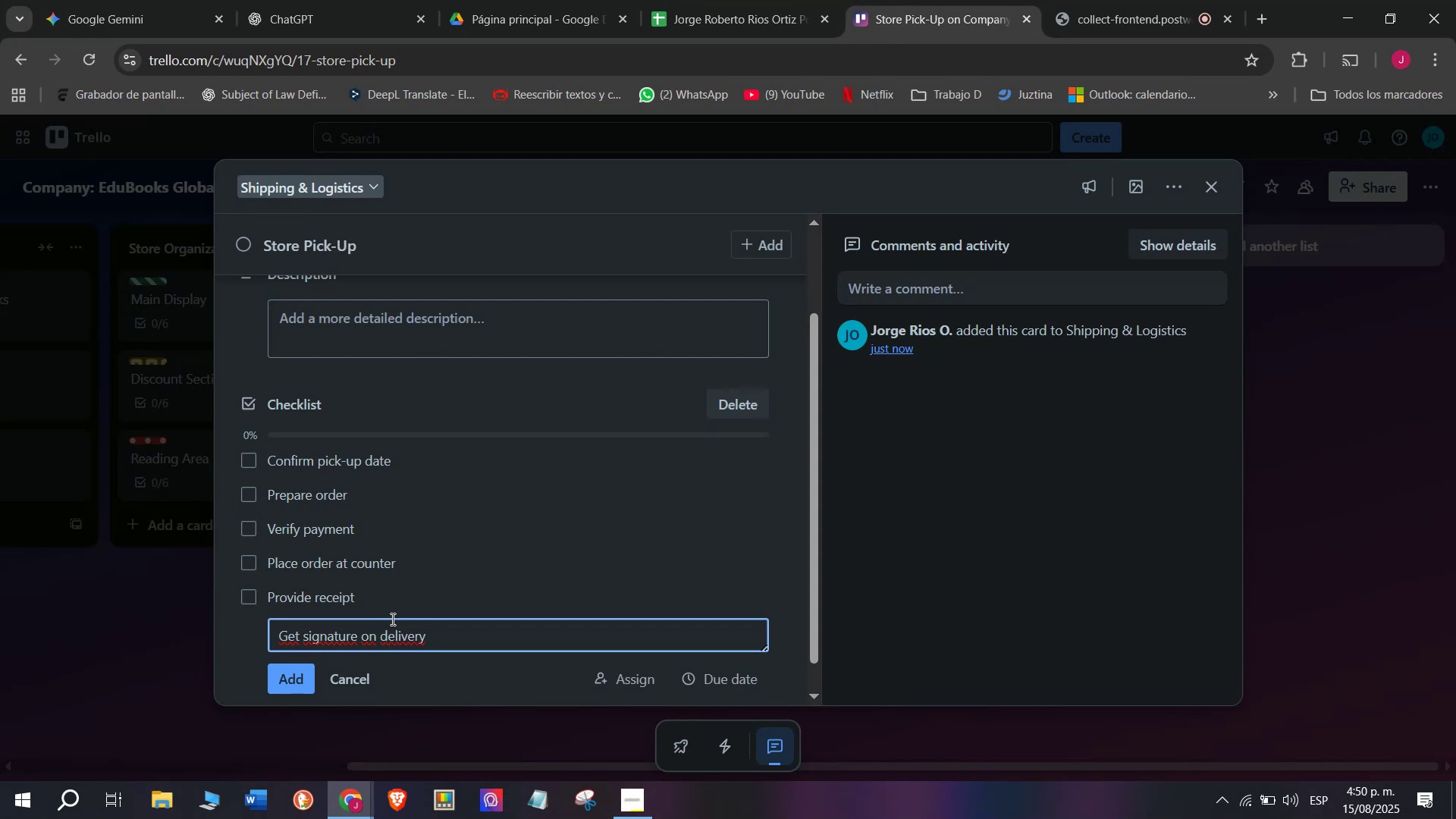 
key(Enter)
 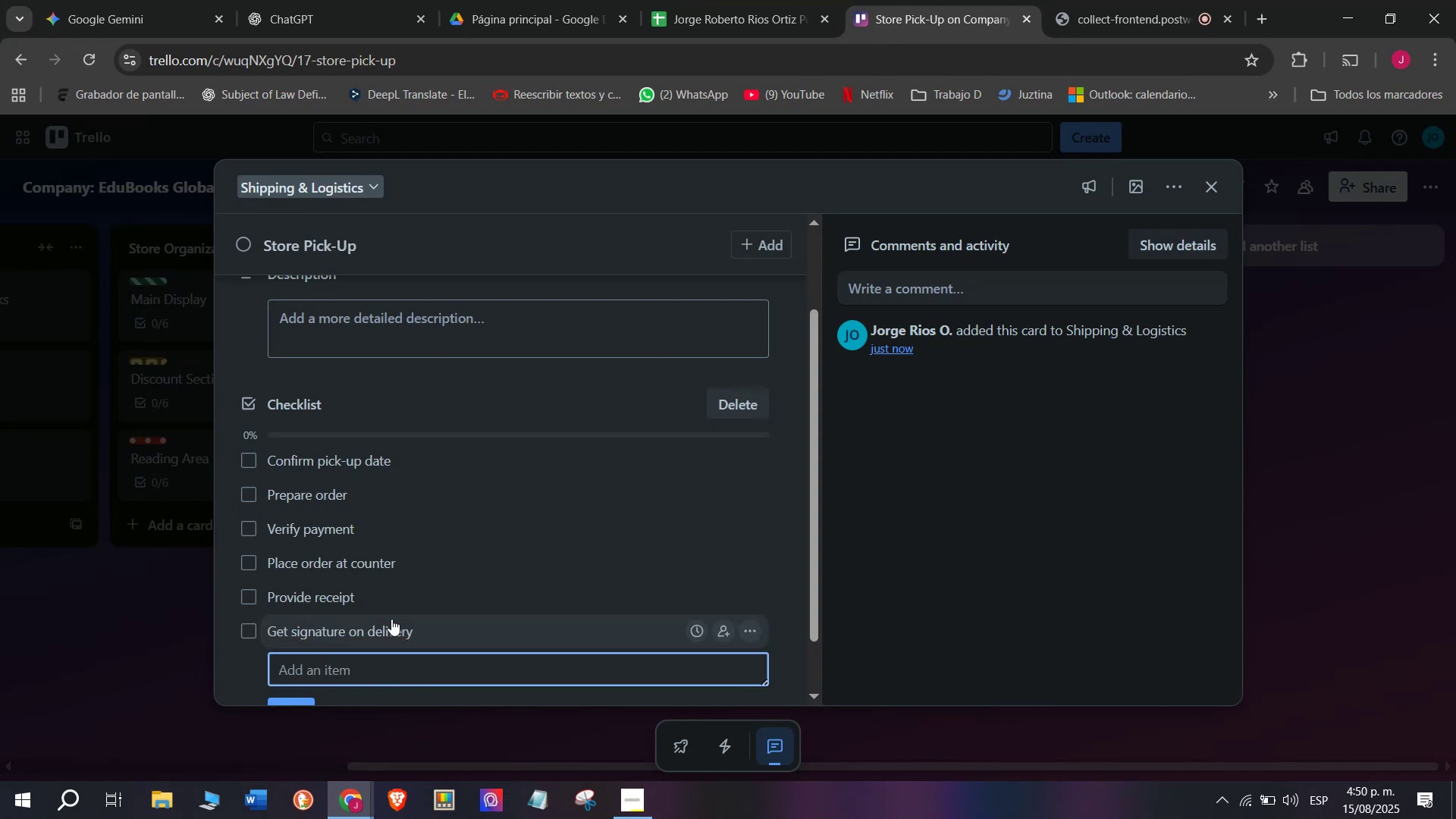 
scroll: coordinate [397, 603], scroll_direction: up, amount: 4.0
 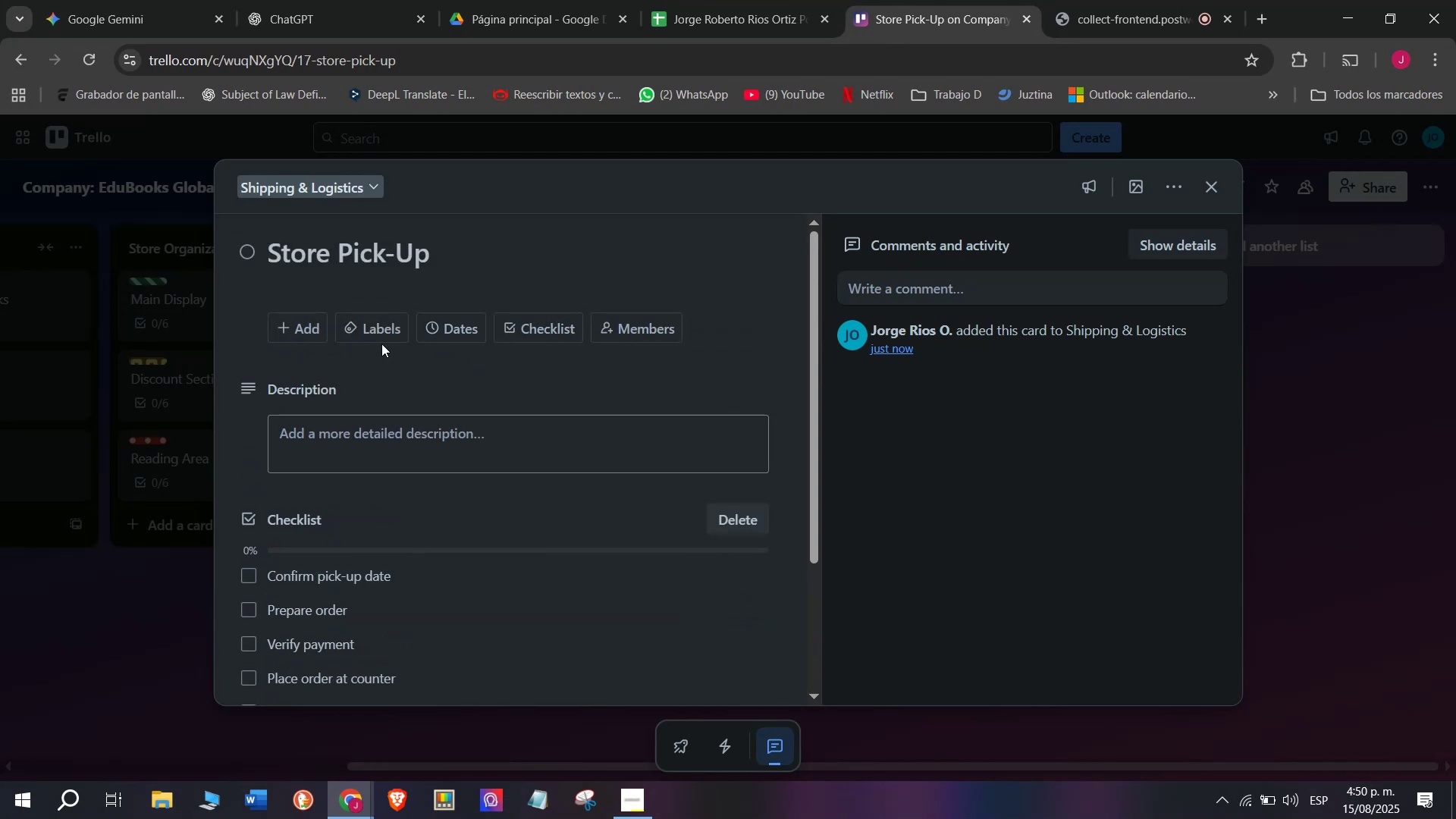 
left_click([367, 328])
 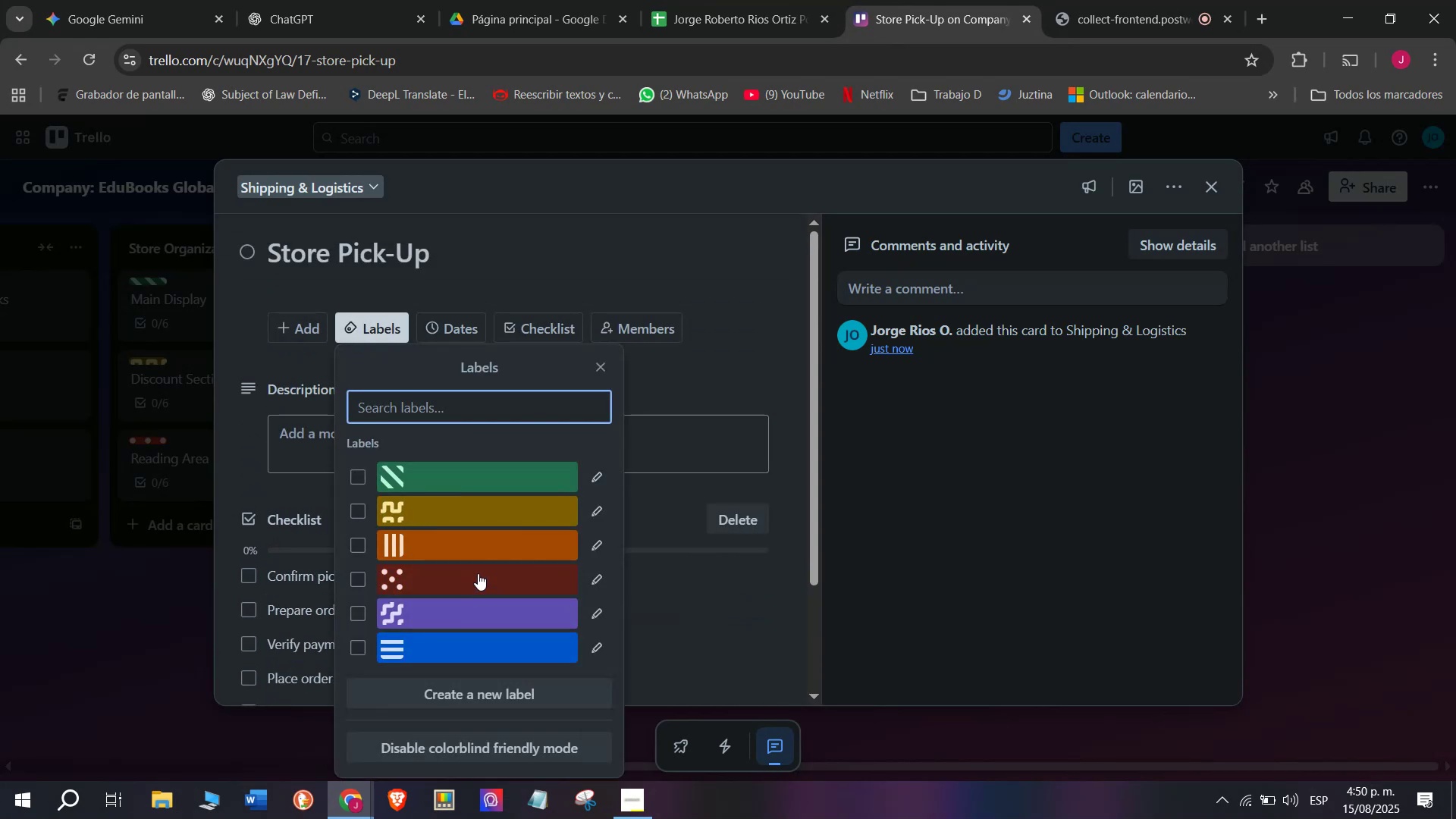 
left_click([478, 573])
 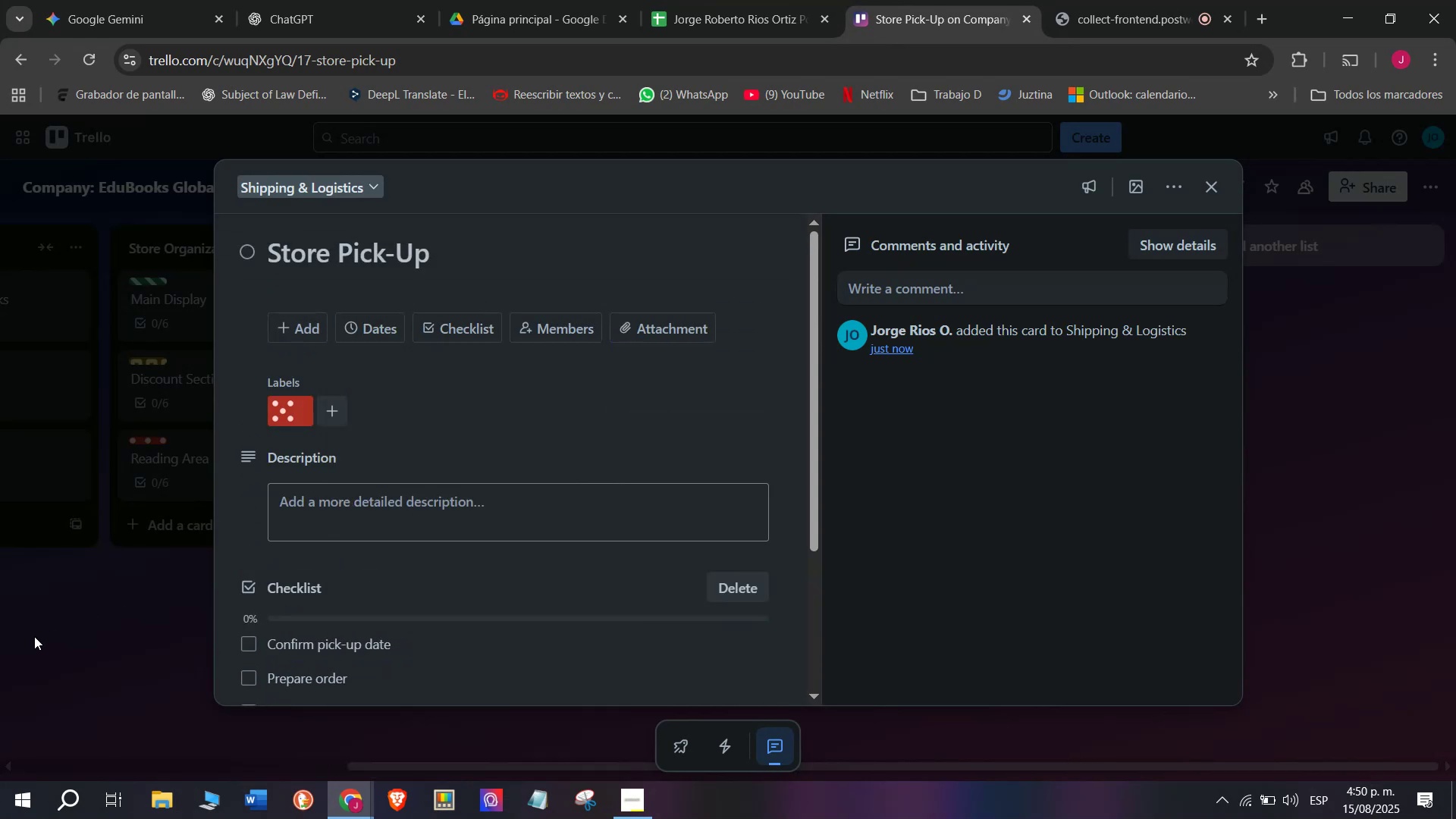 
double_click([34, 636])
 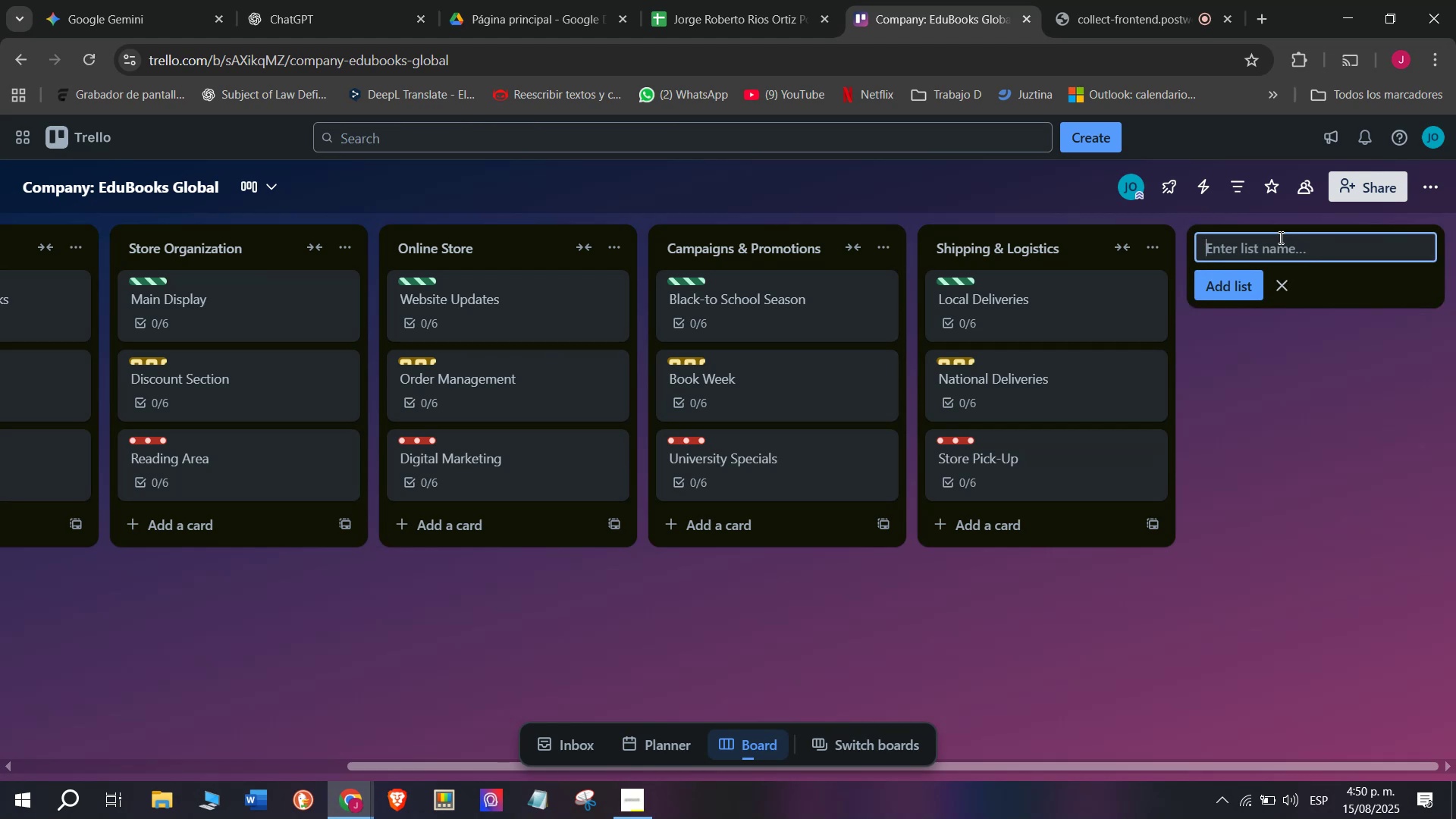 
left_click([1220, 293])
 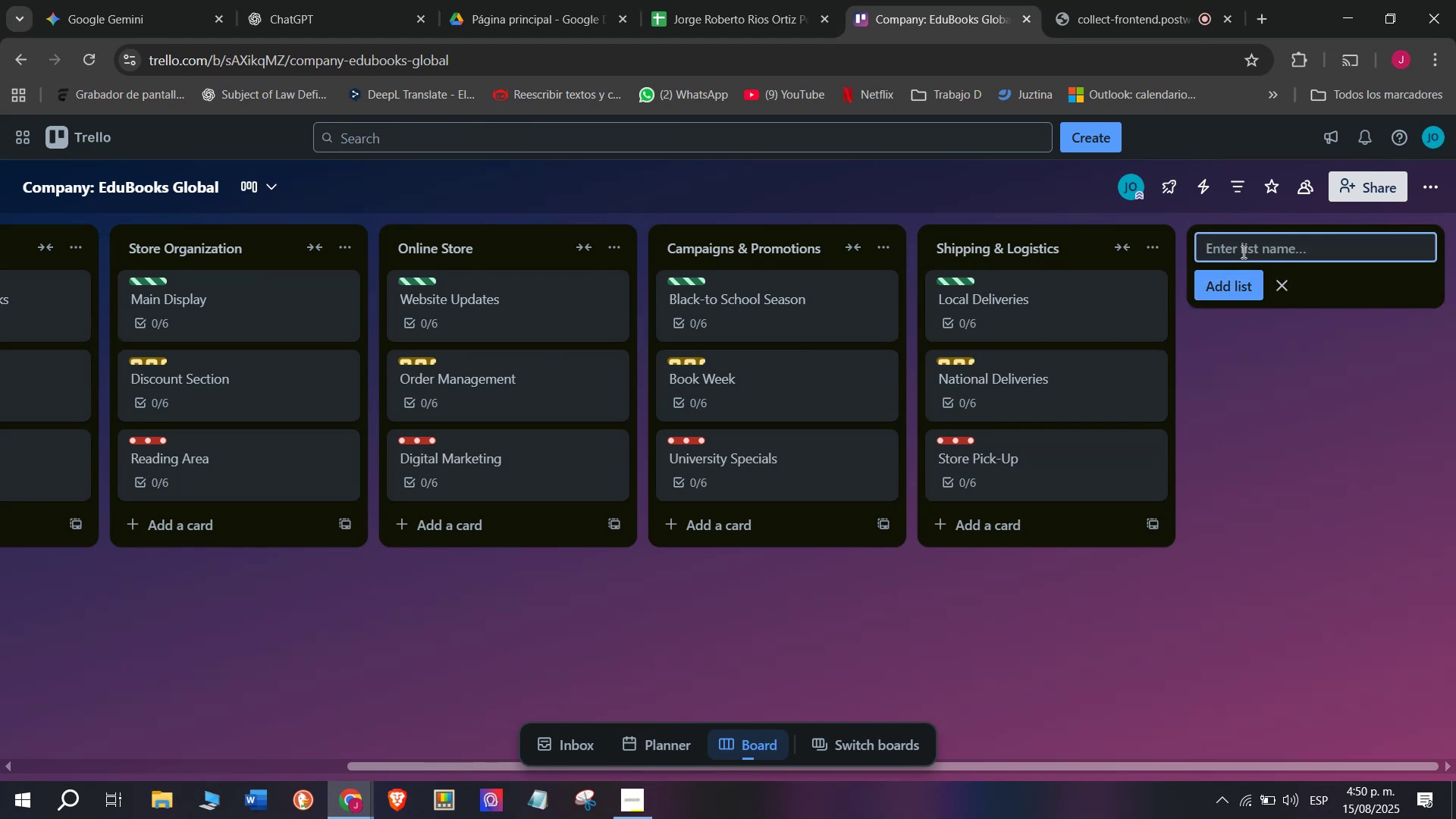 
type(Admini)
 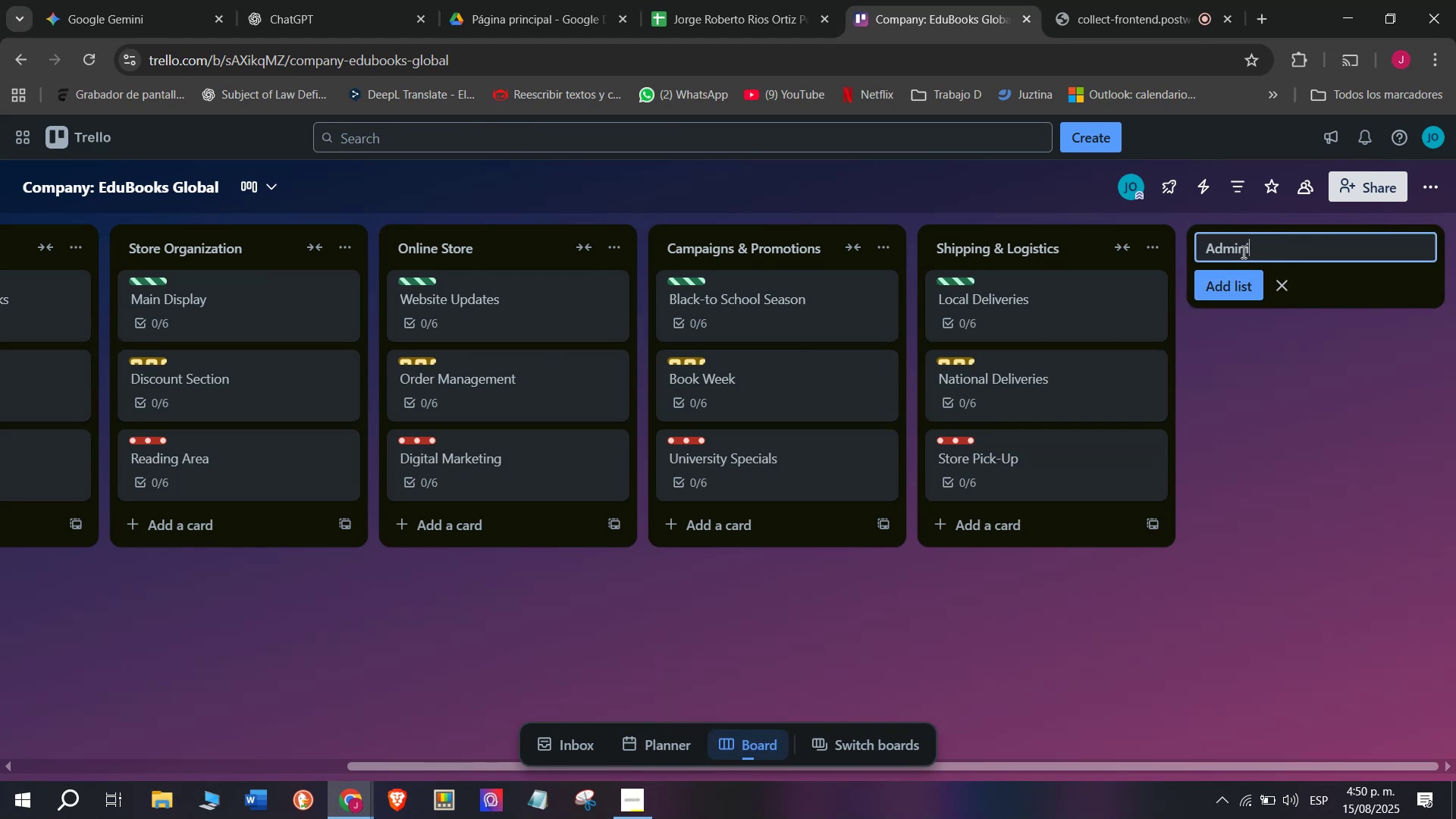 
type(stration )
 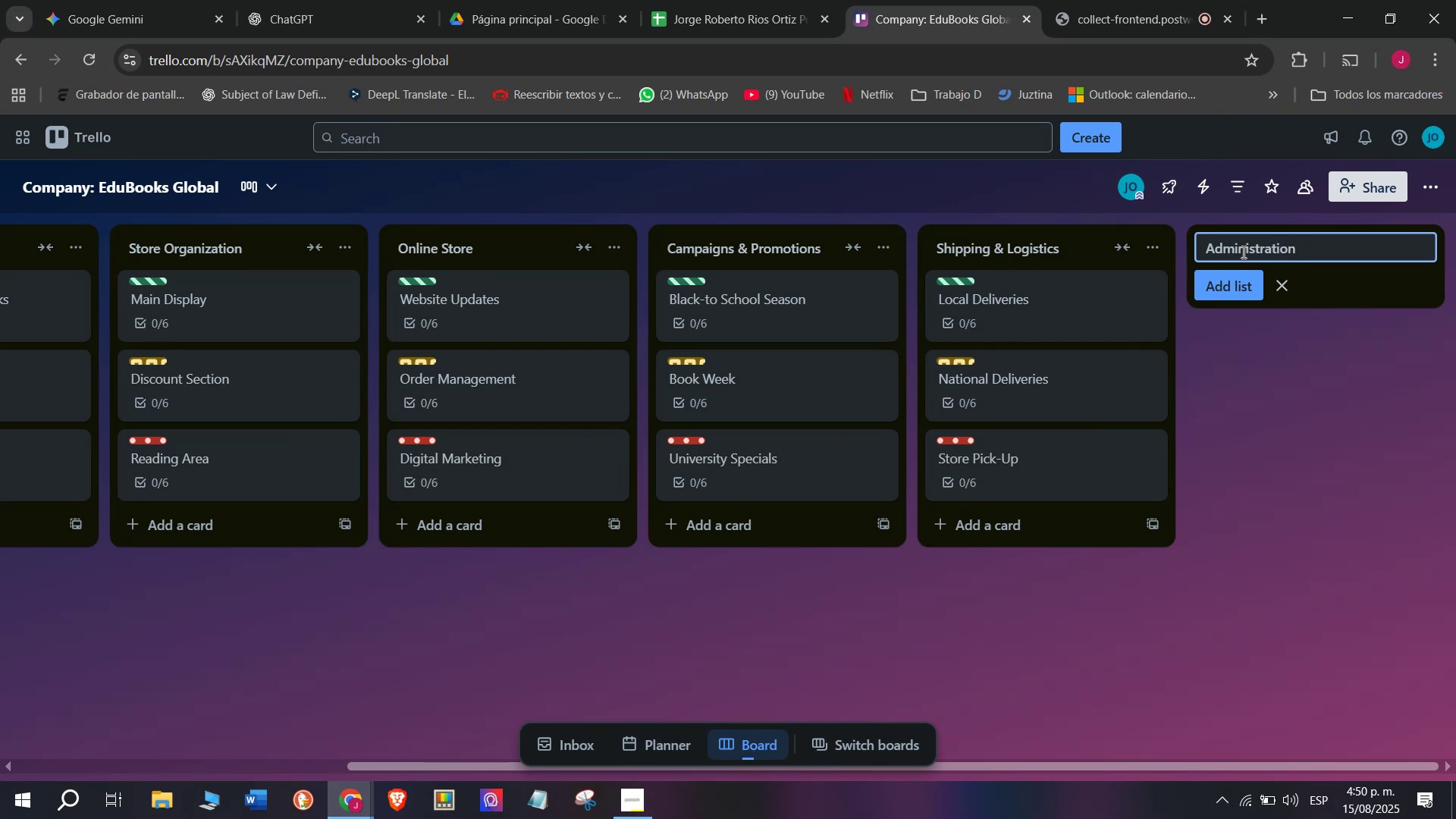 
type(^ Finance )
 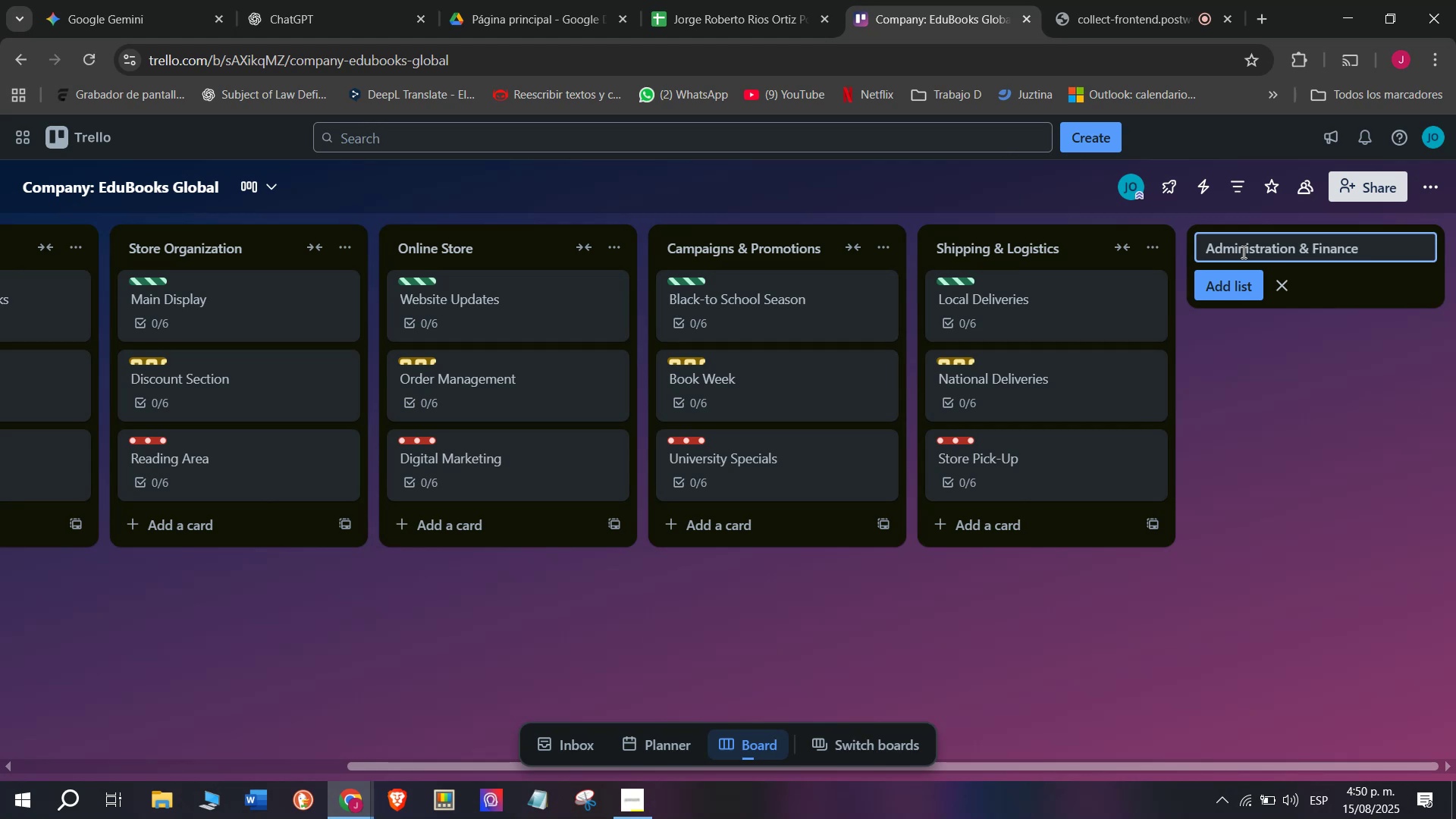 
key(Enter)
 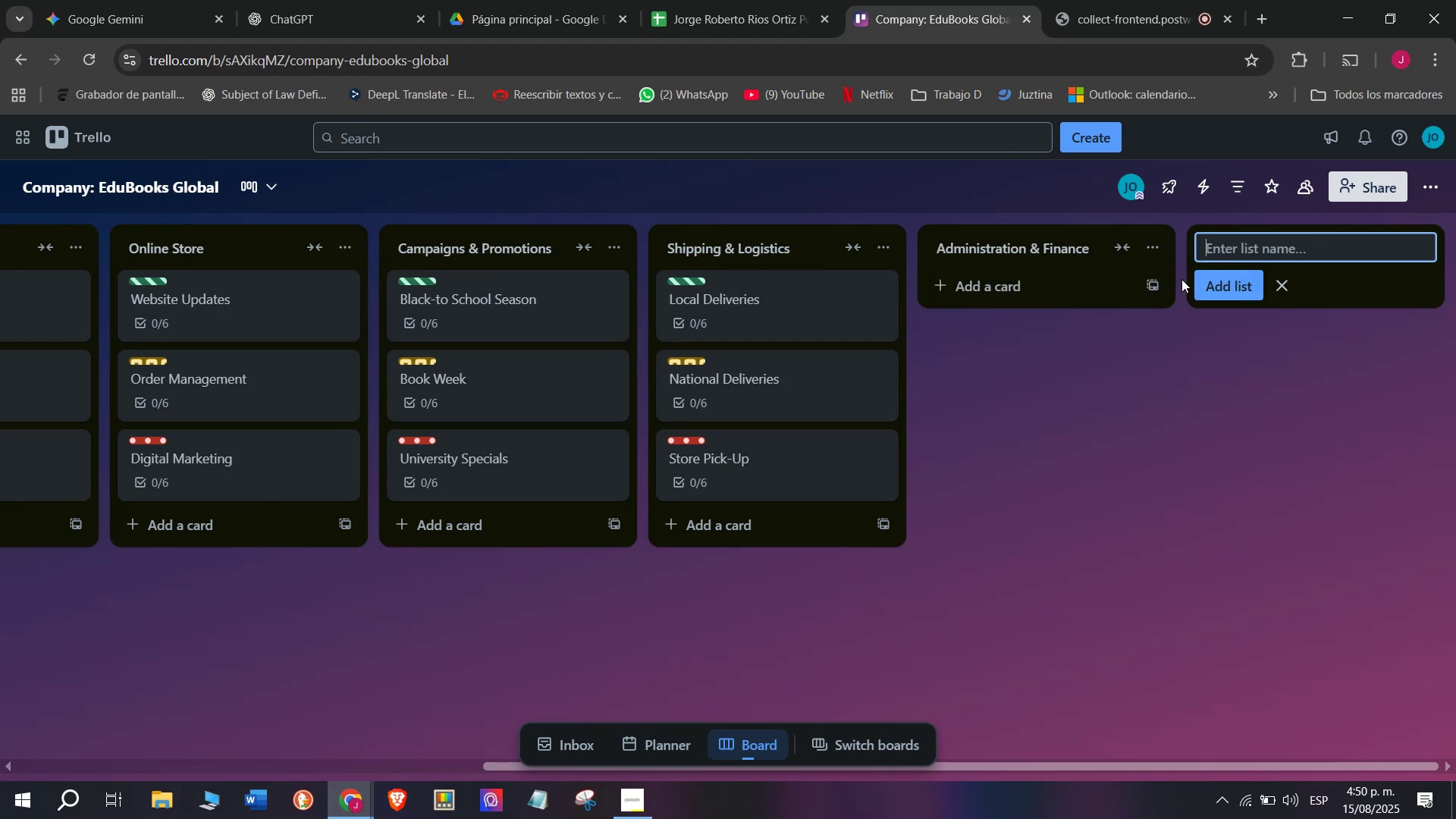 
left_click([1021, 312])
 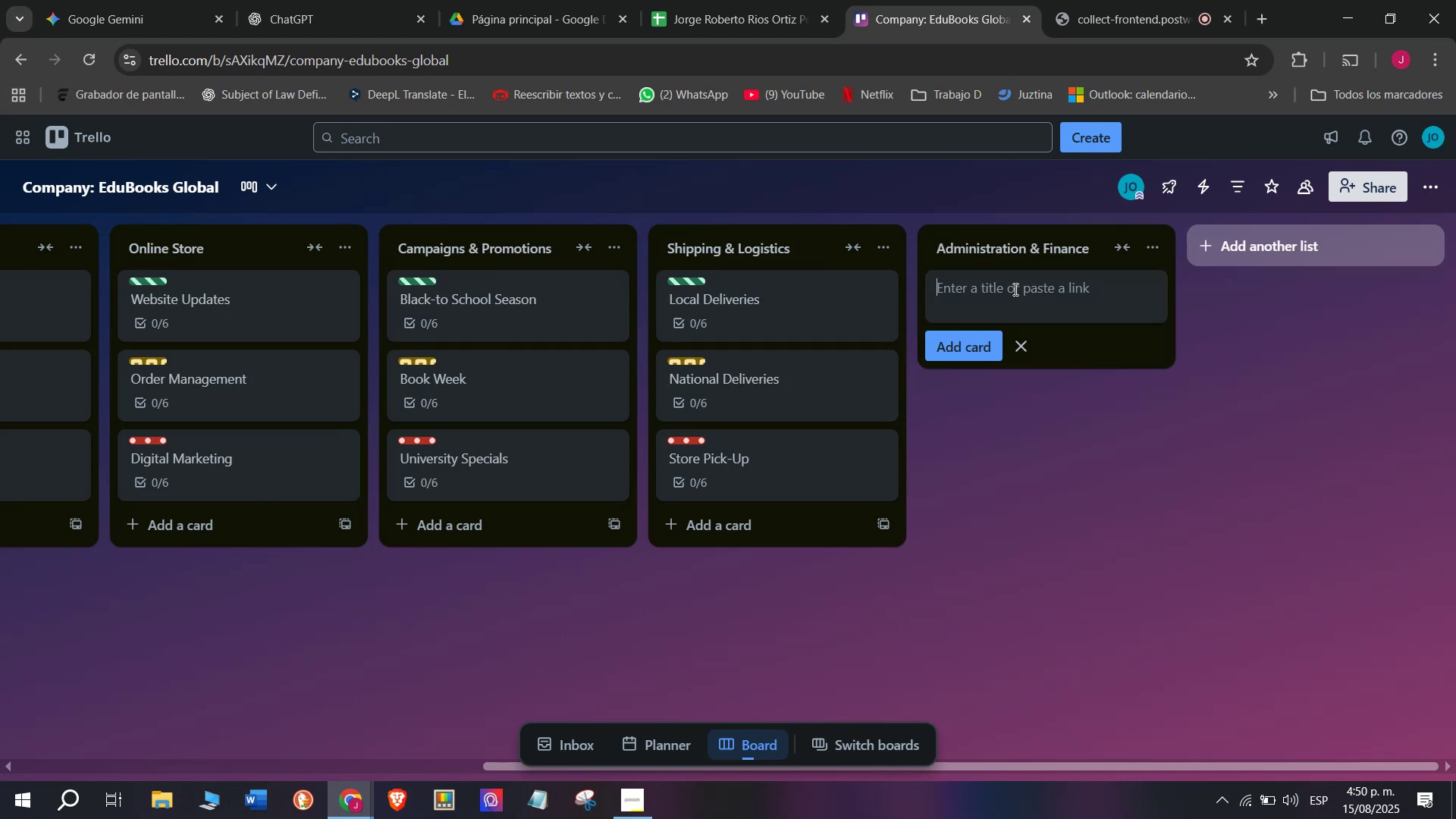 
left_click([980, 321])
 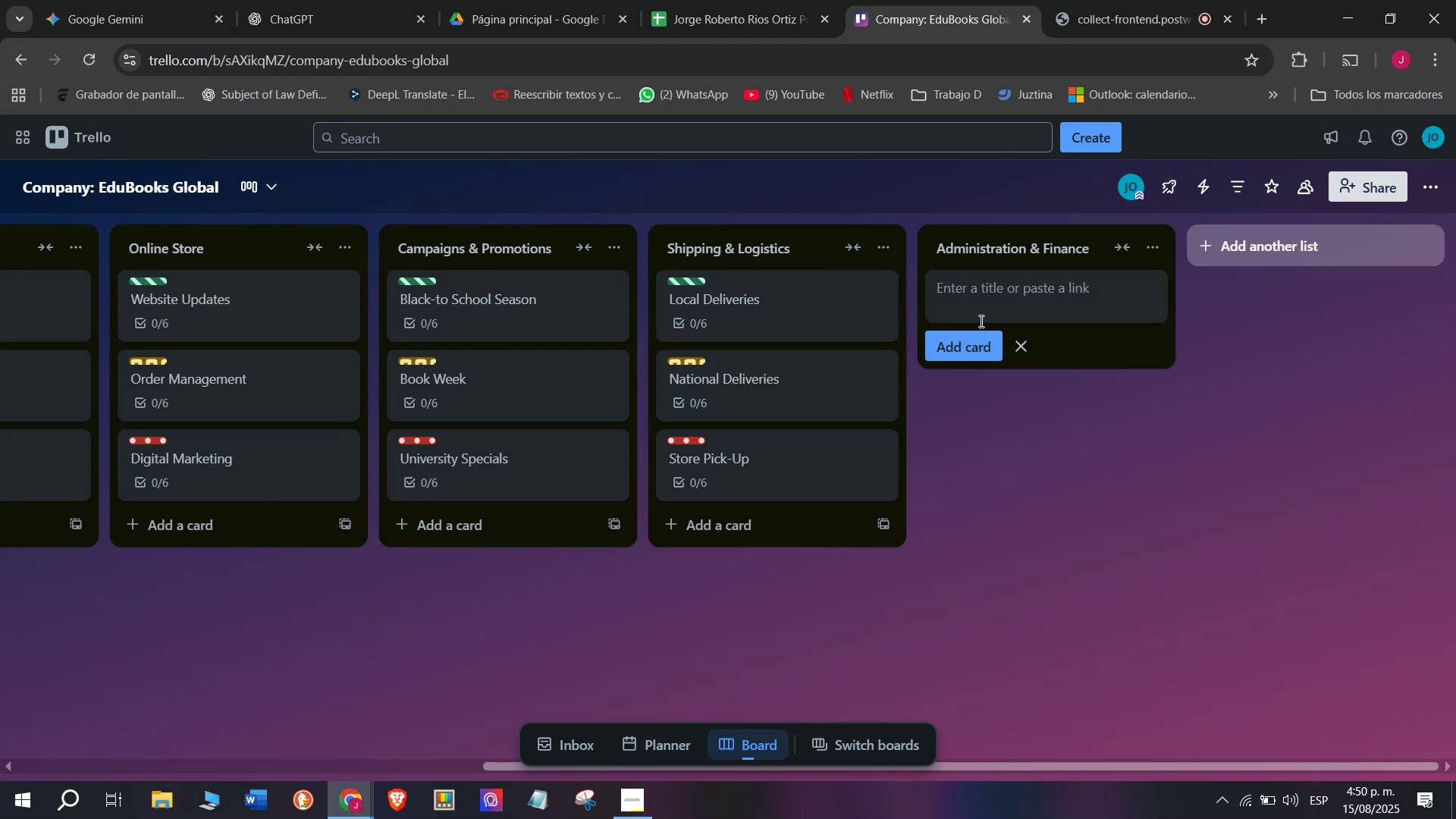 
type(Salez)
 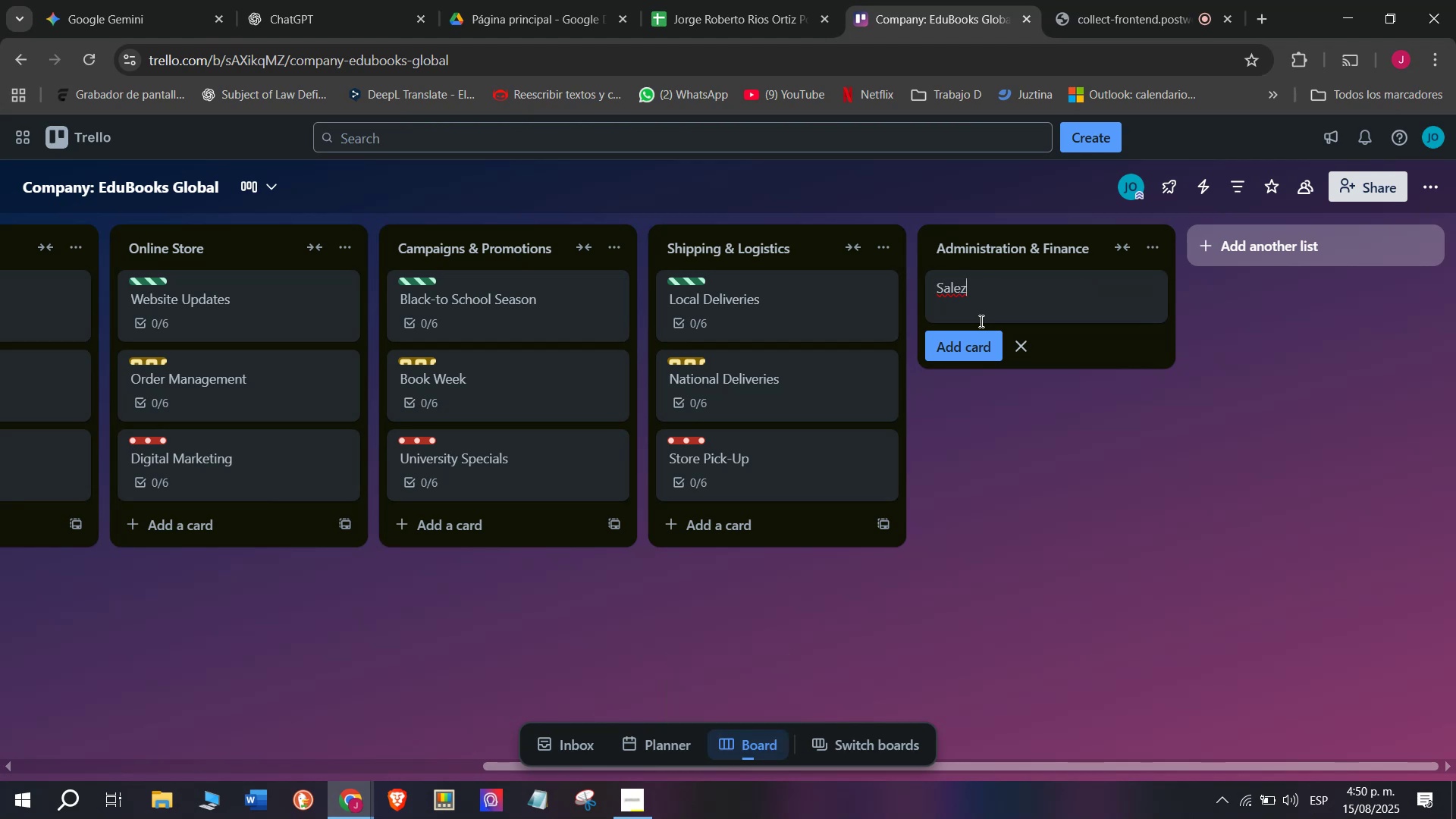 
left_click([1078, 0])
 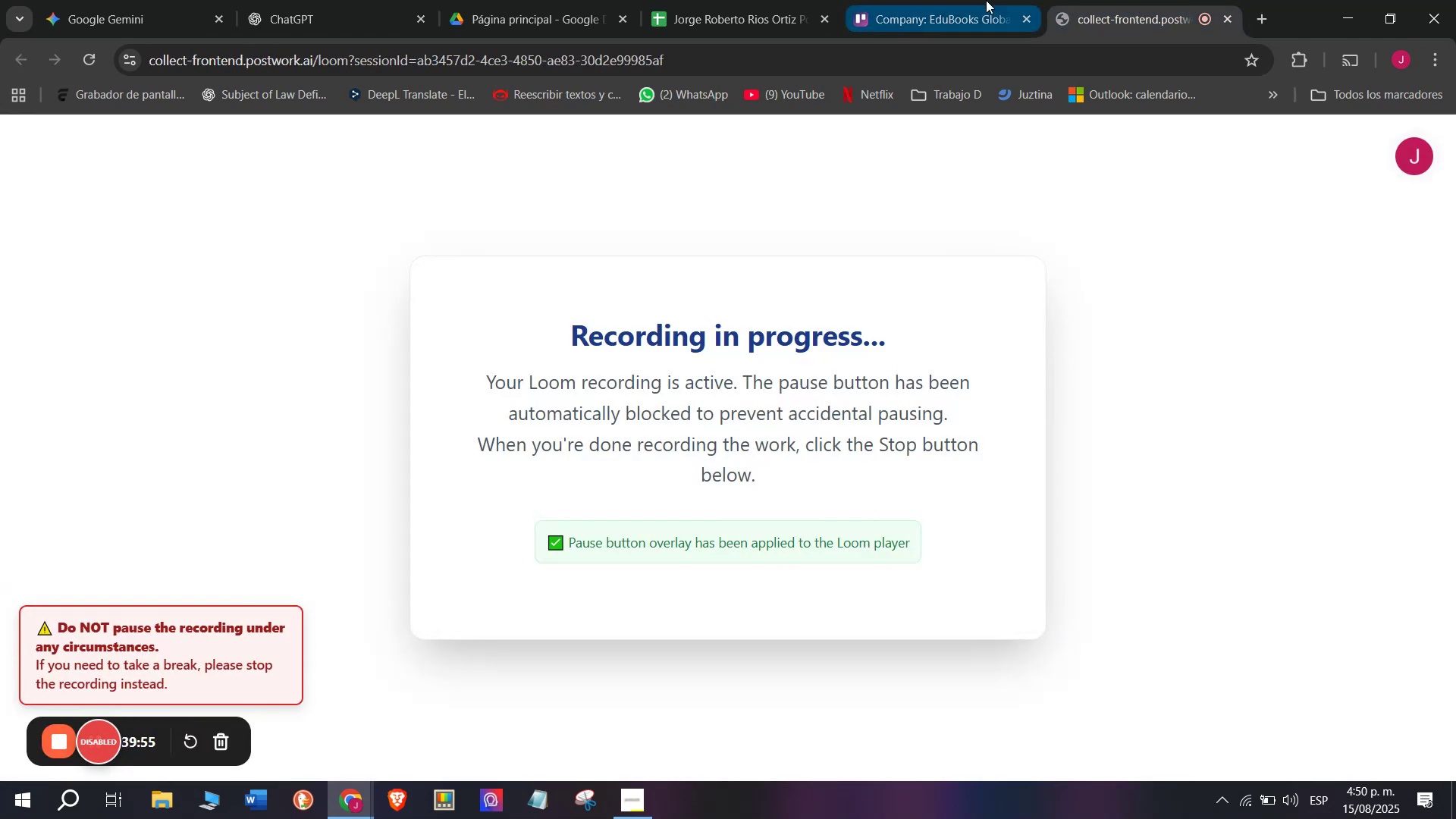 
left_click([986, 0])
 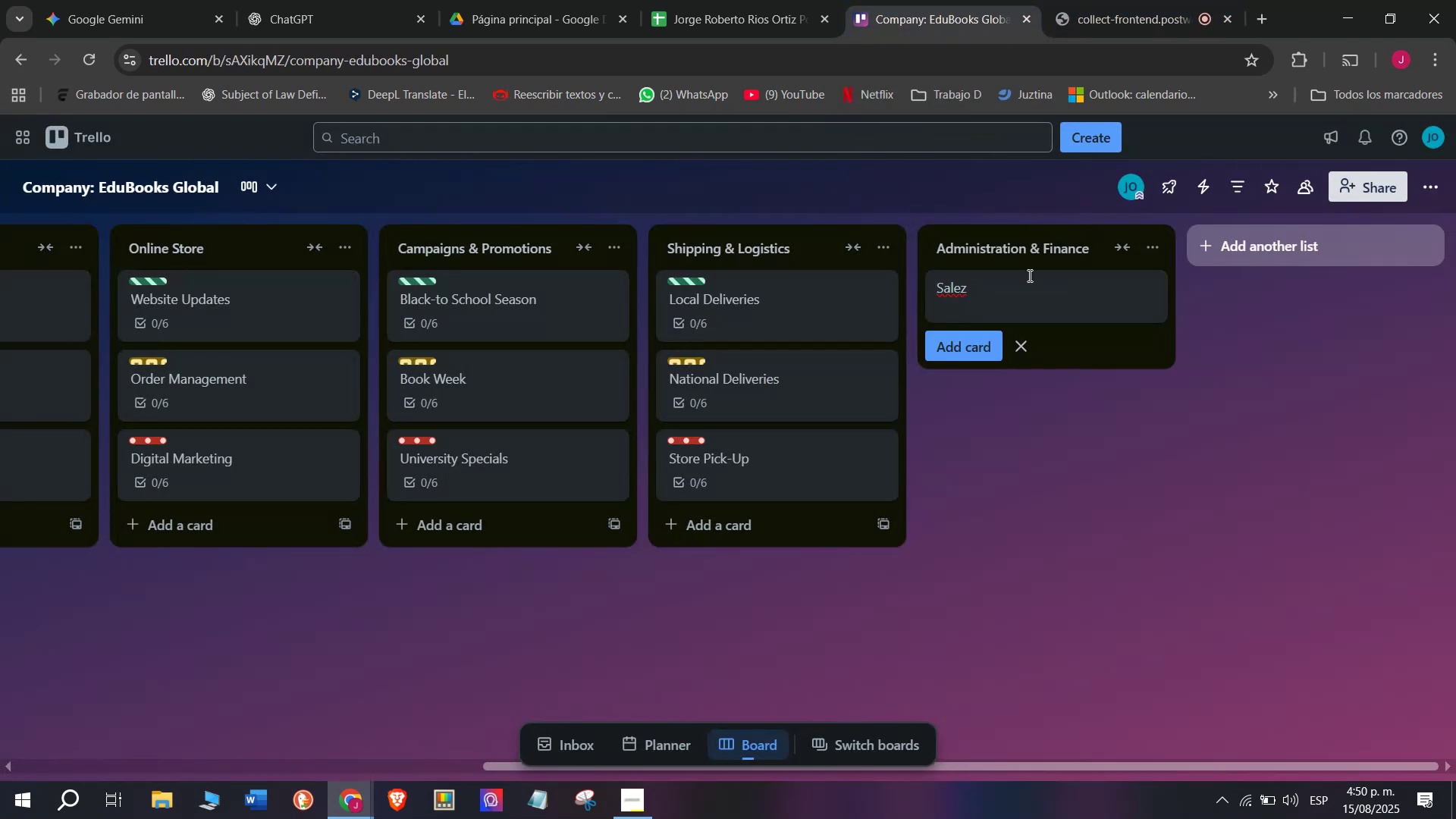 
left_click([1028, 292])
 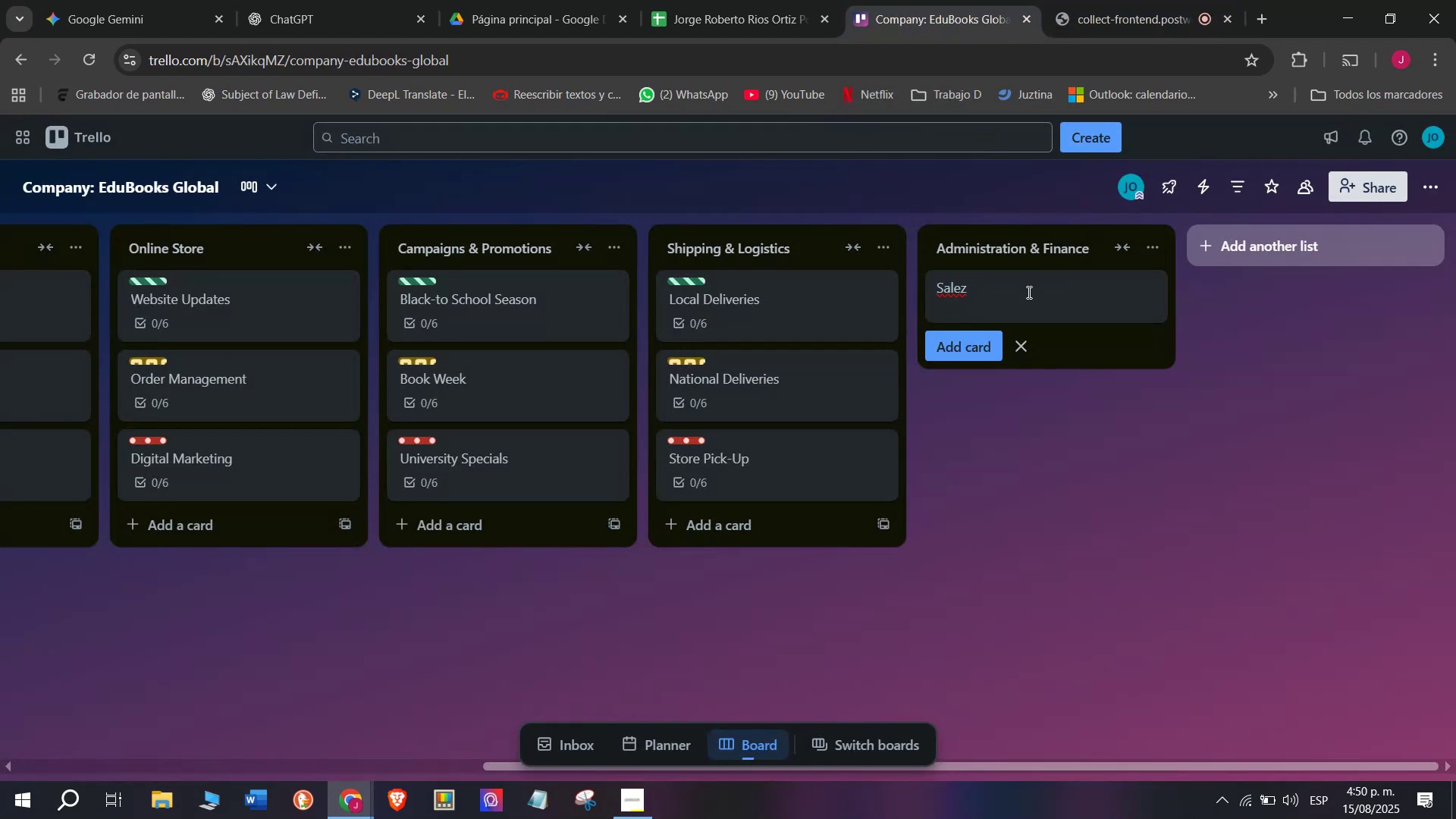 
key(Backspace)
 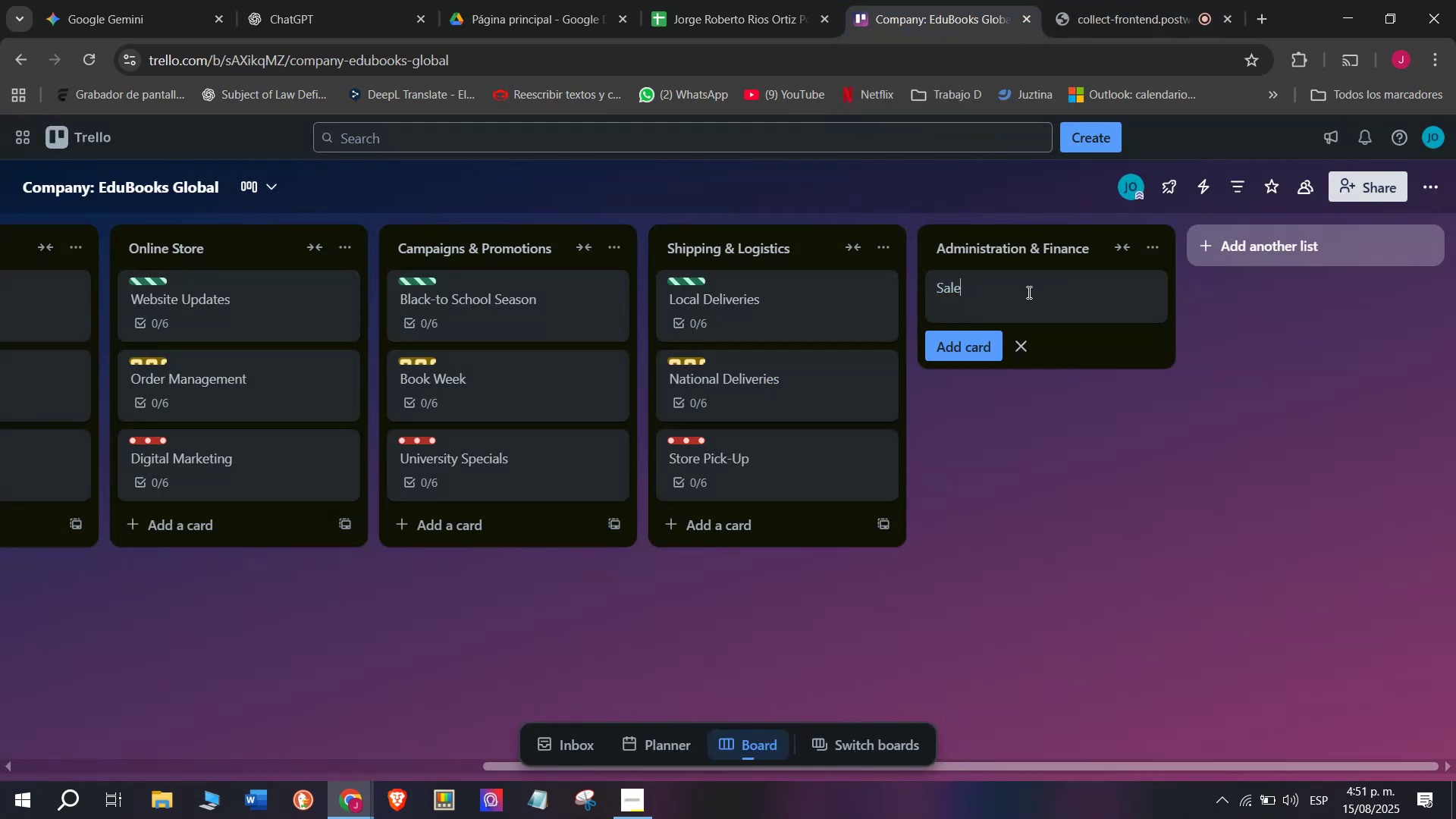 
key(S)
 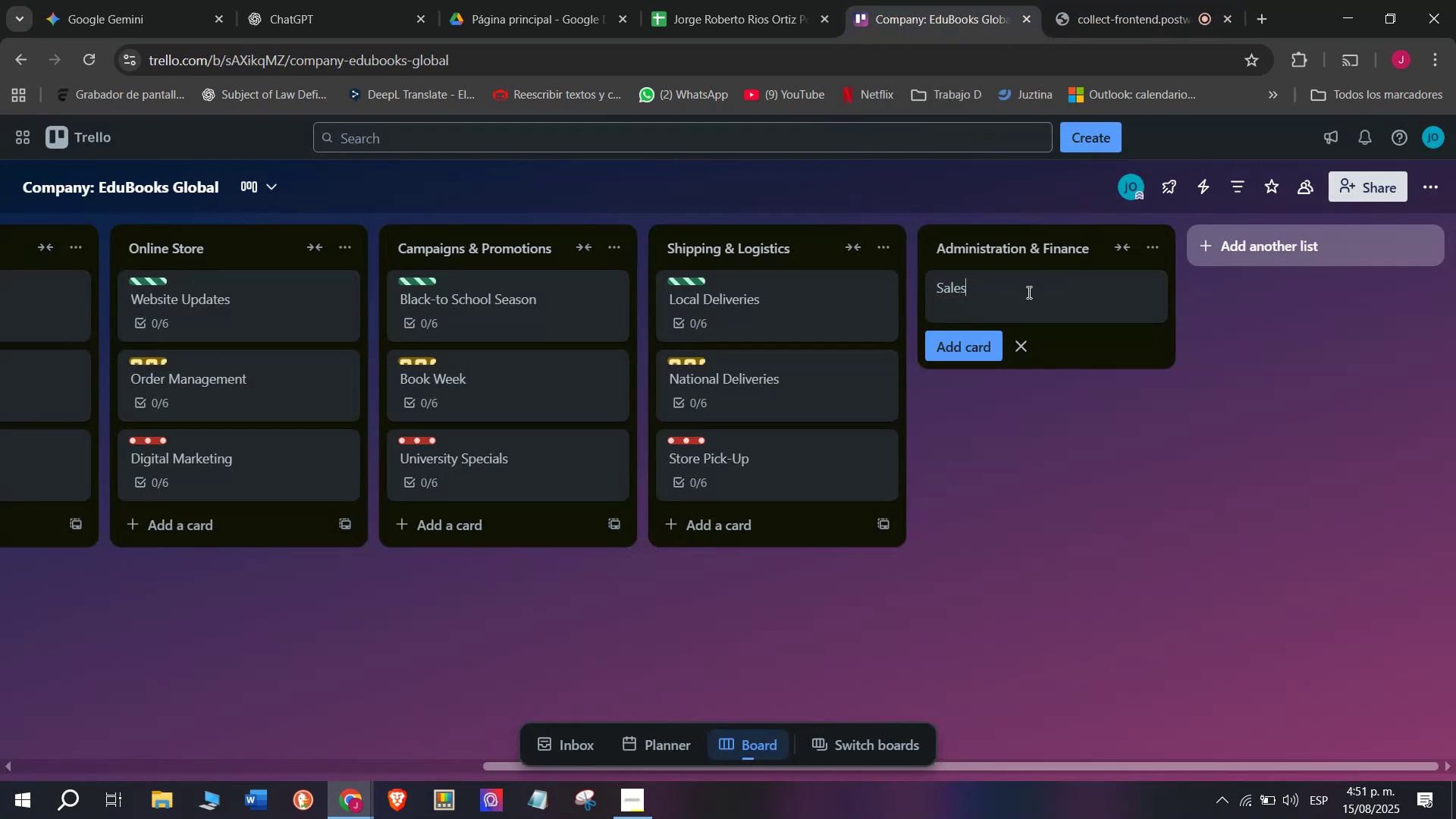 
key(Space)
 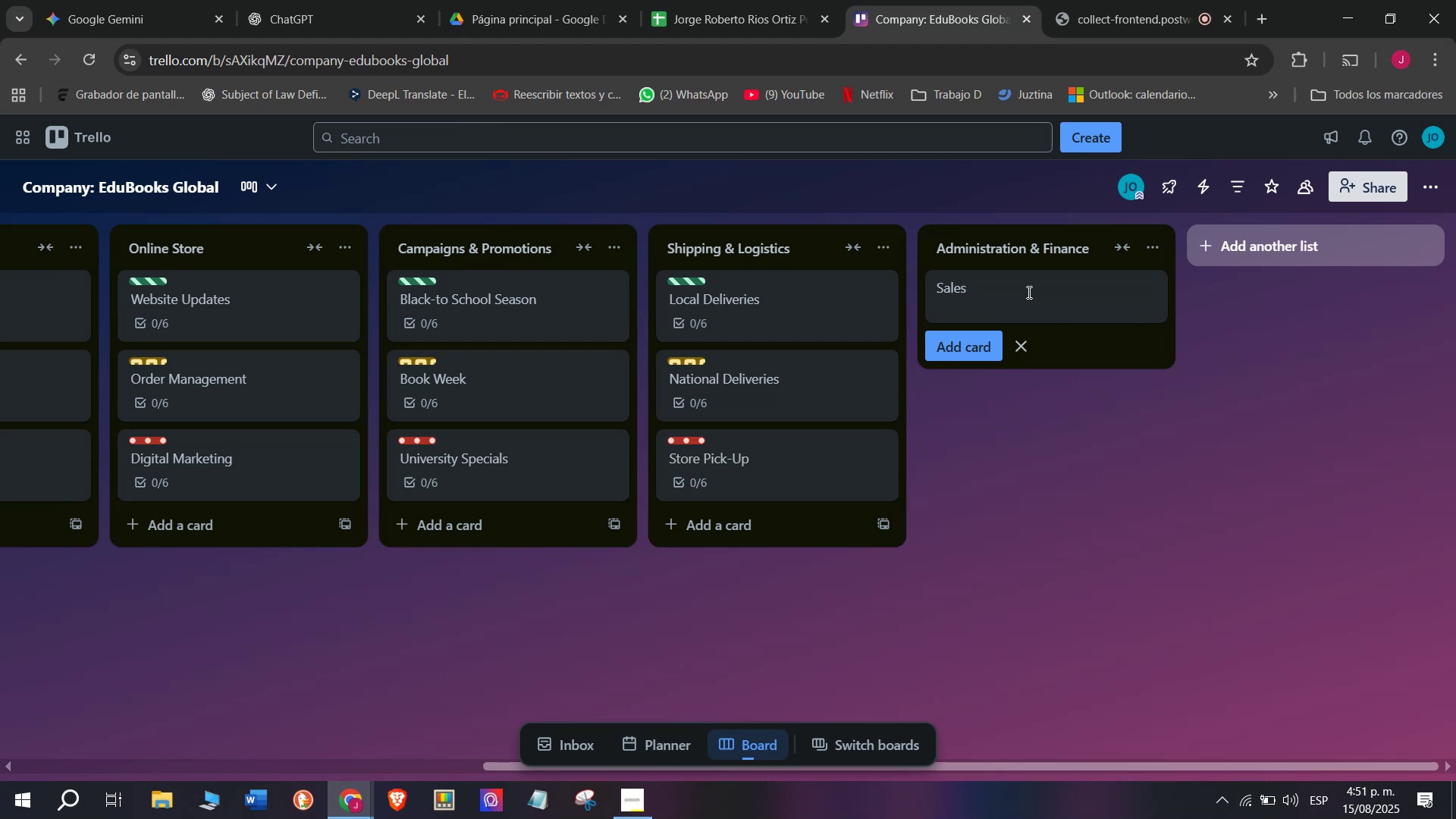 
type(Trackingh )
key(Backspace)
key(Backspace)
type(h)
key(Backspace)
key(Backspace)
 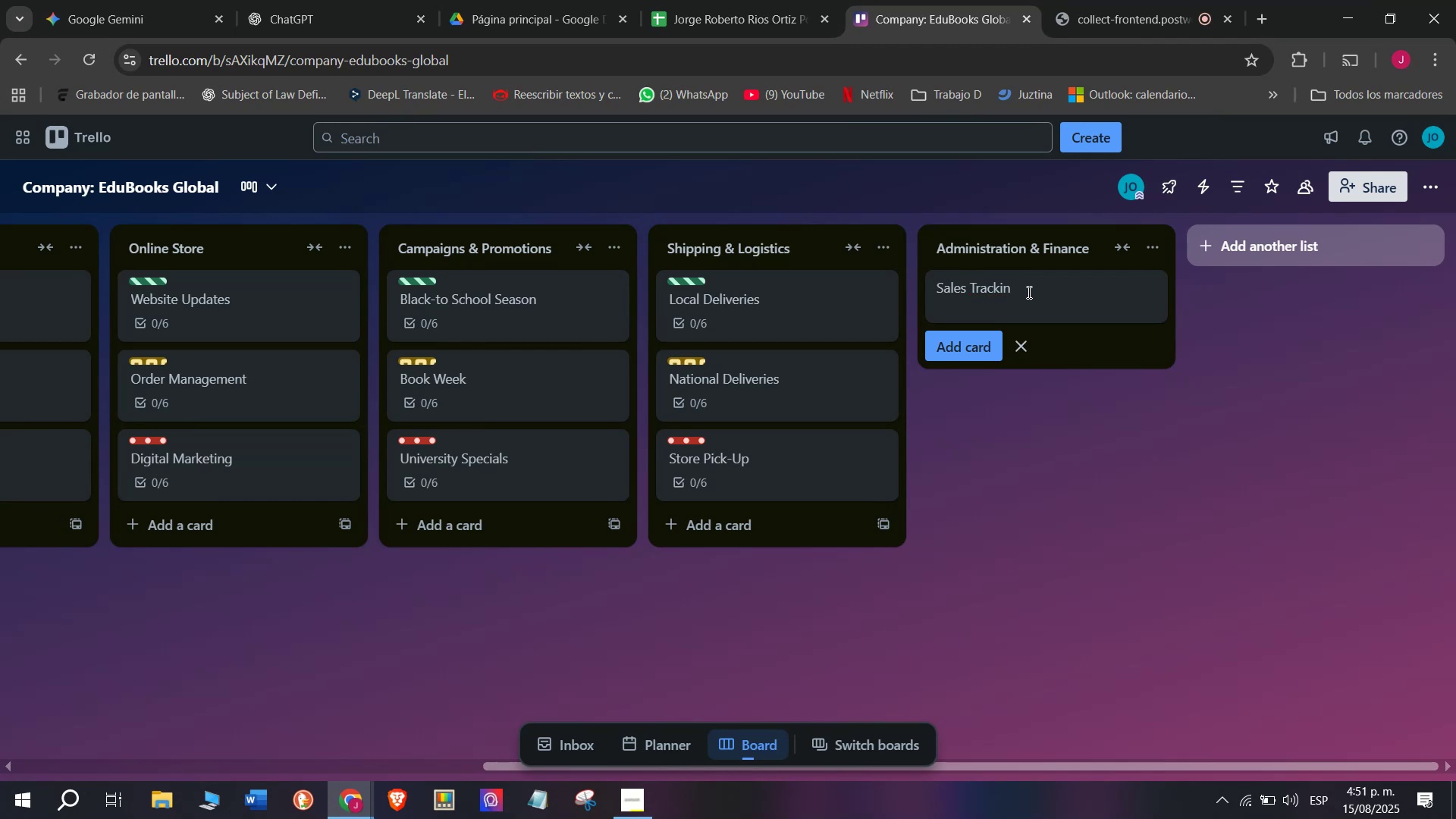 
wait(5.59)
 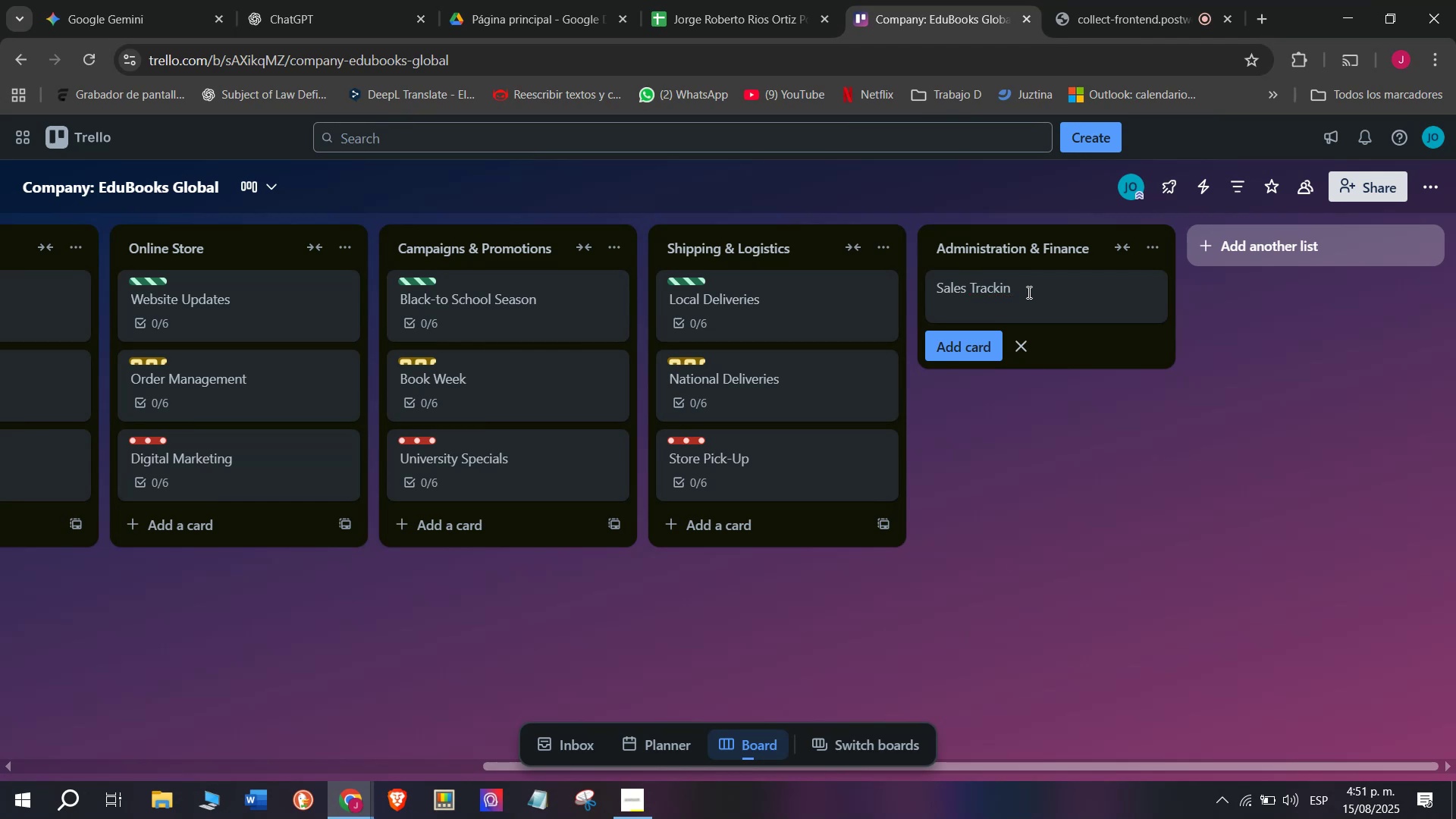 
key(G)
 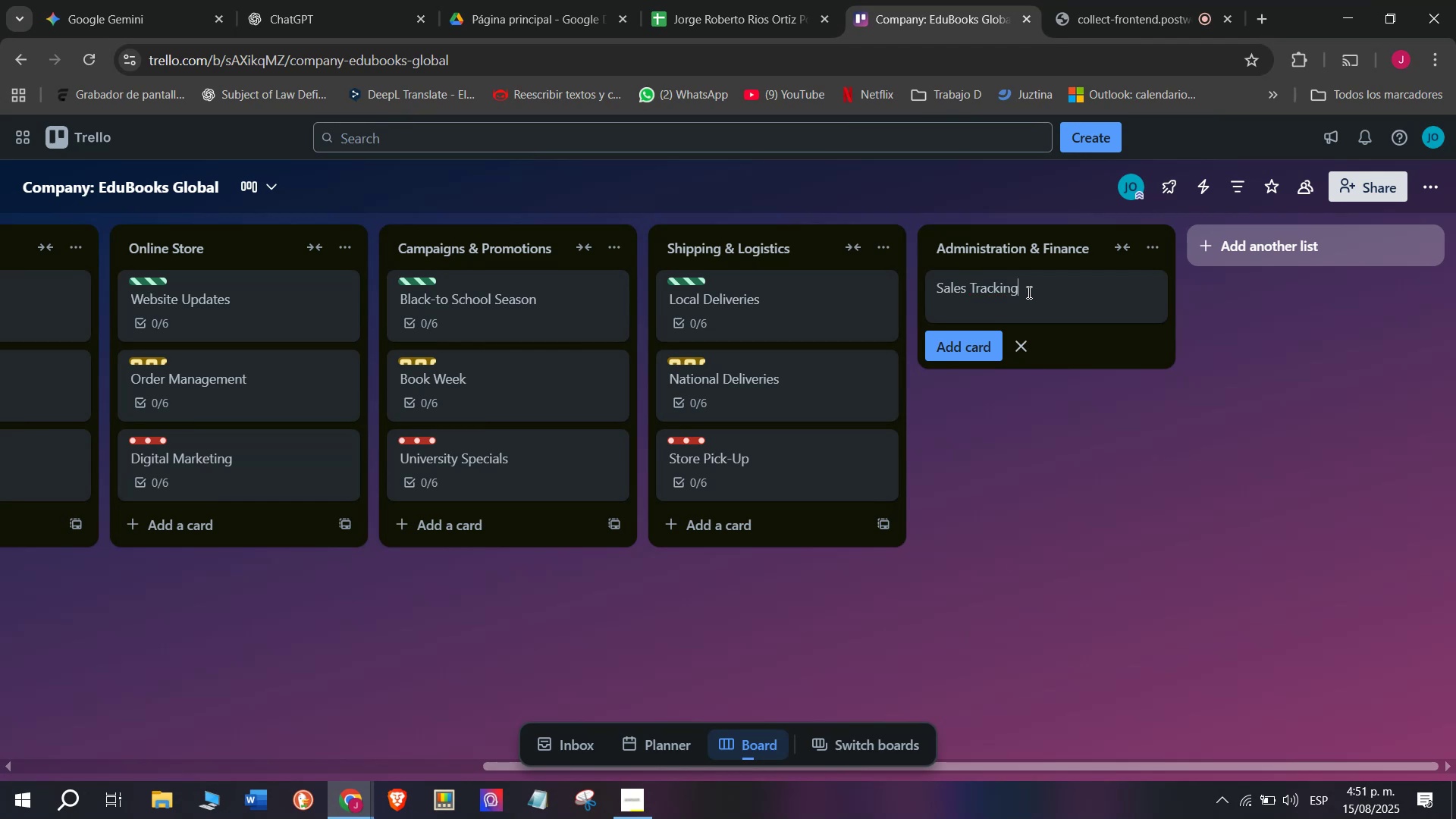 
key(Space)
 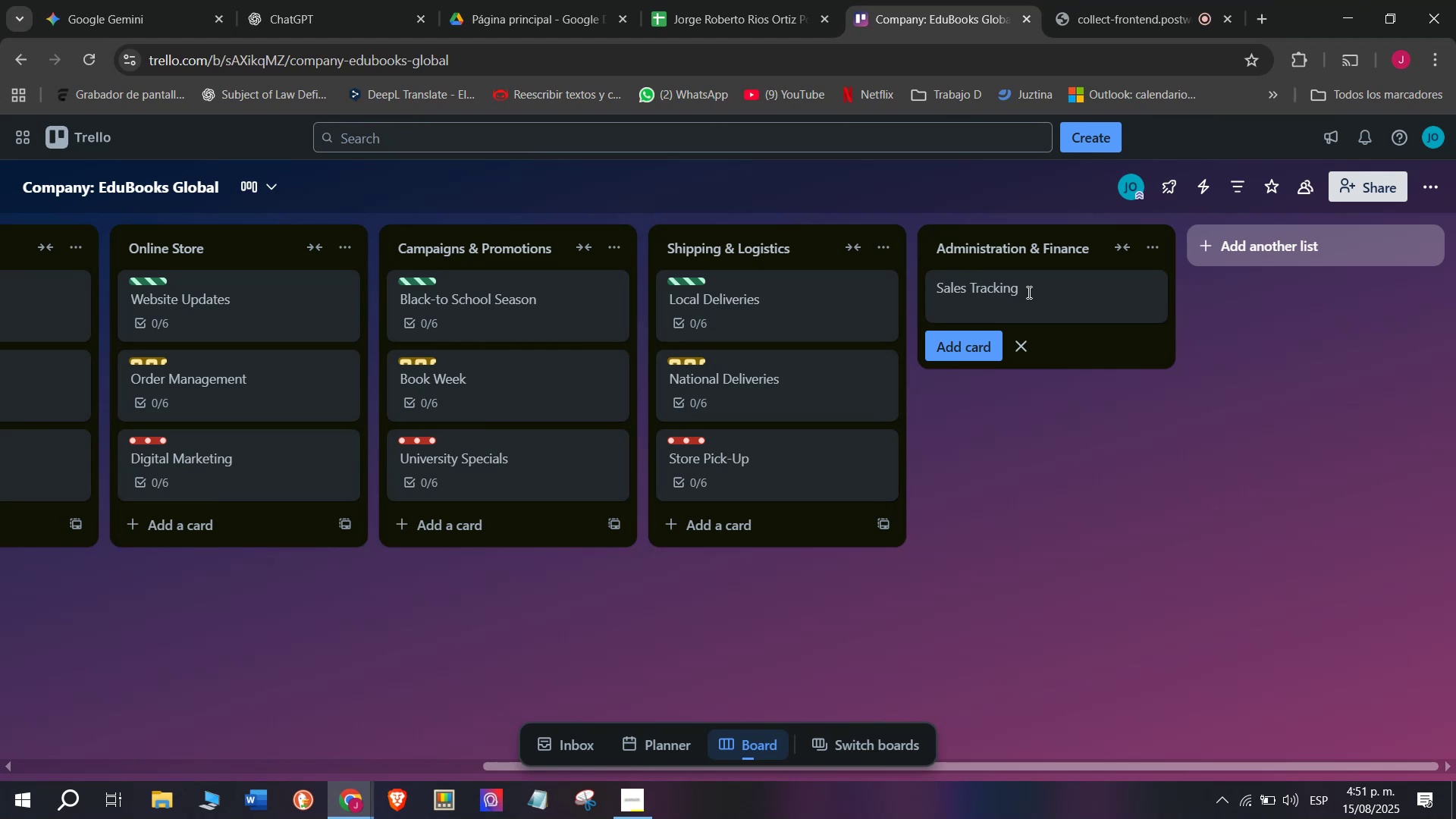 
key(Enter)
 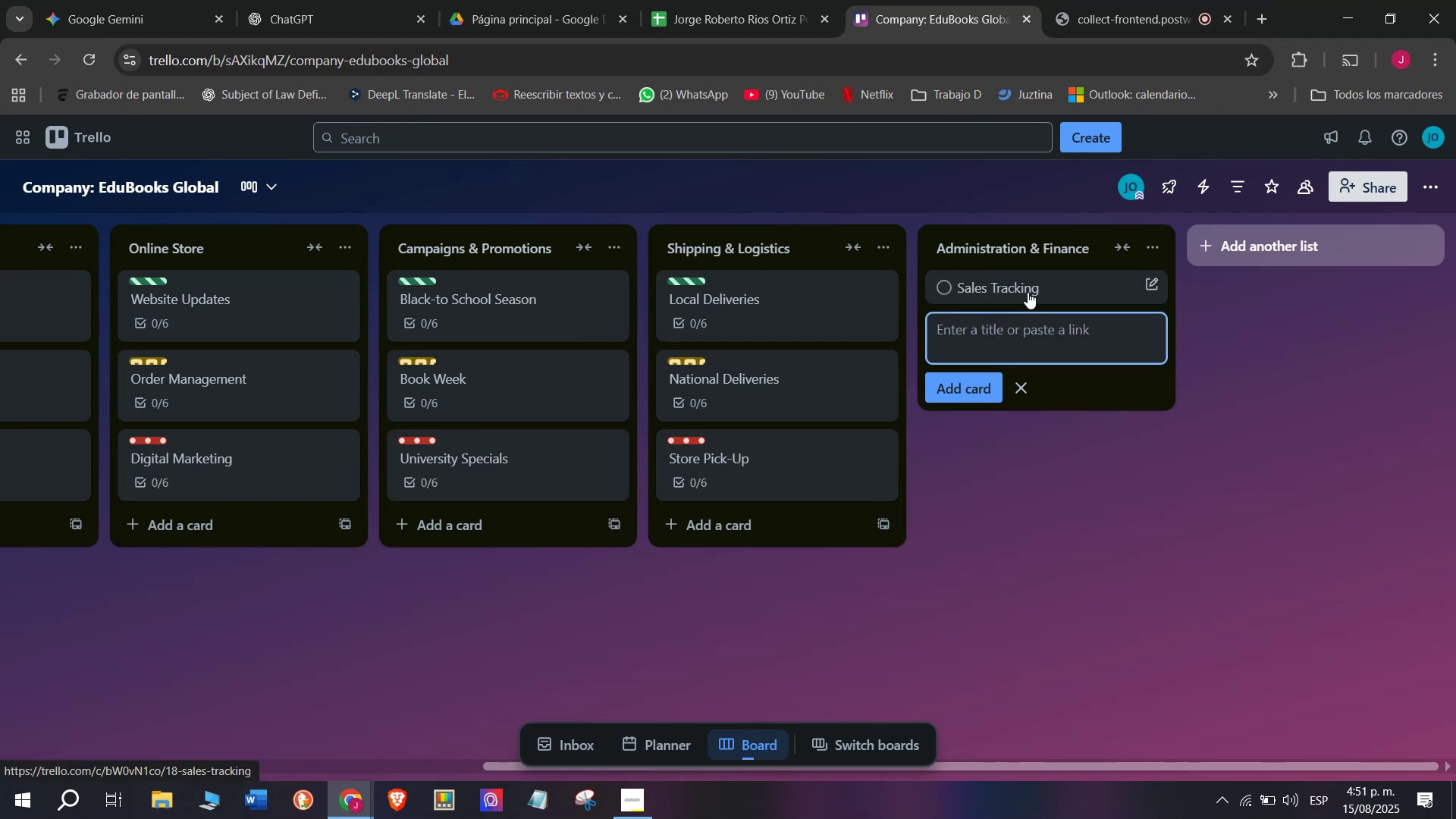 
left_click([1026, 292])
 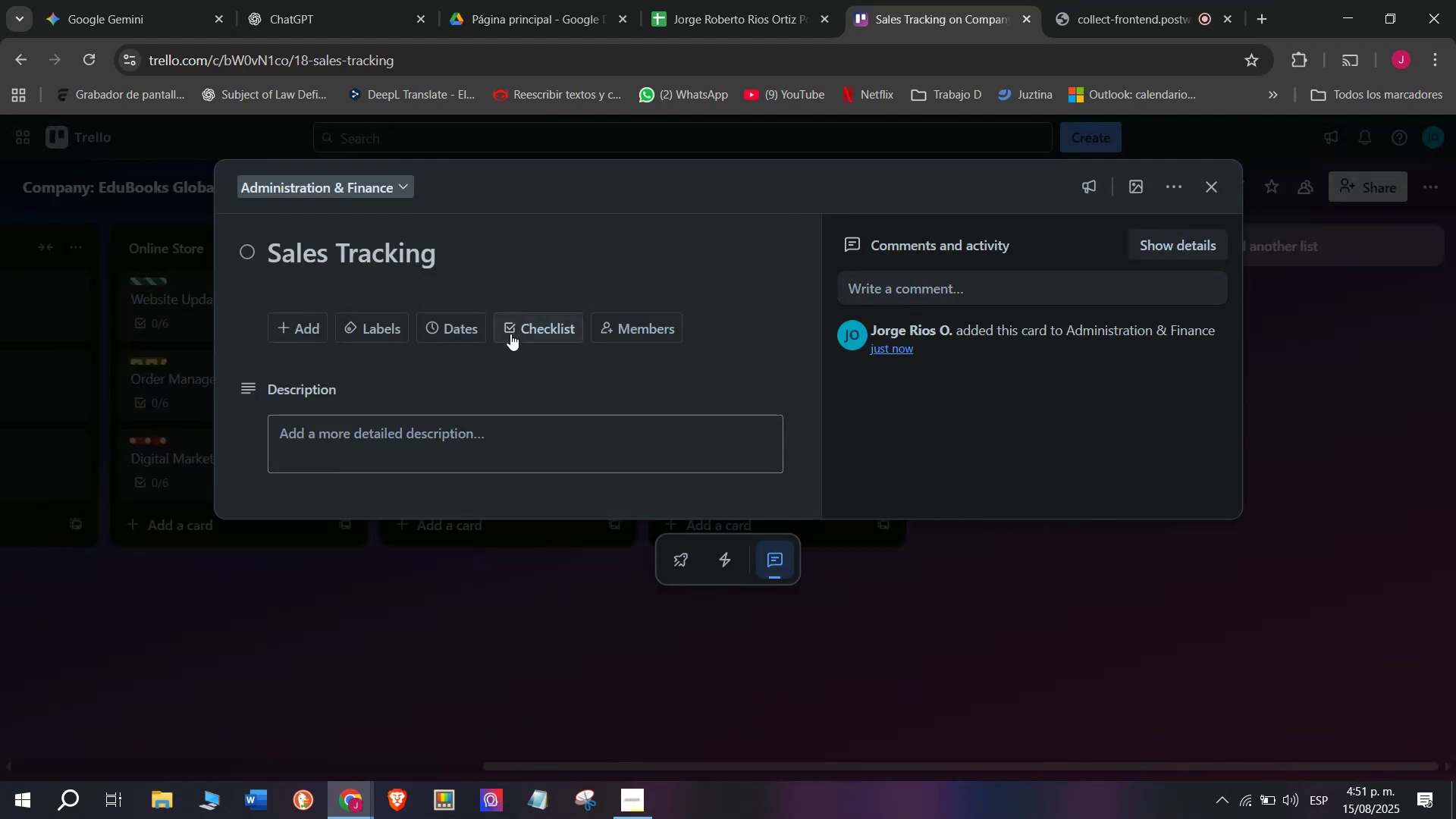 
left_click([538, 332])
 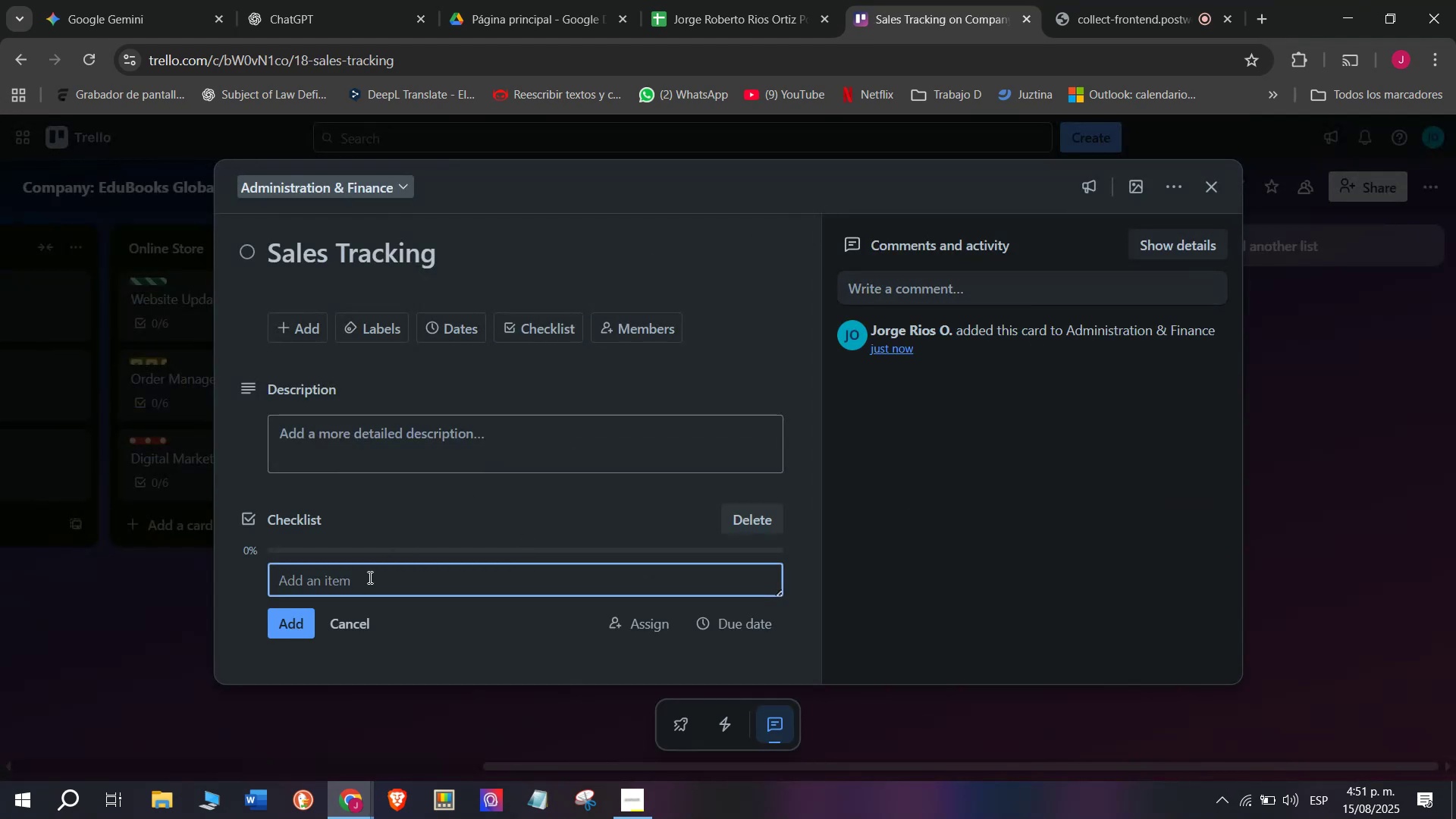 
wait(5.85)
 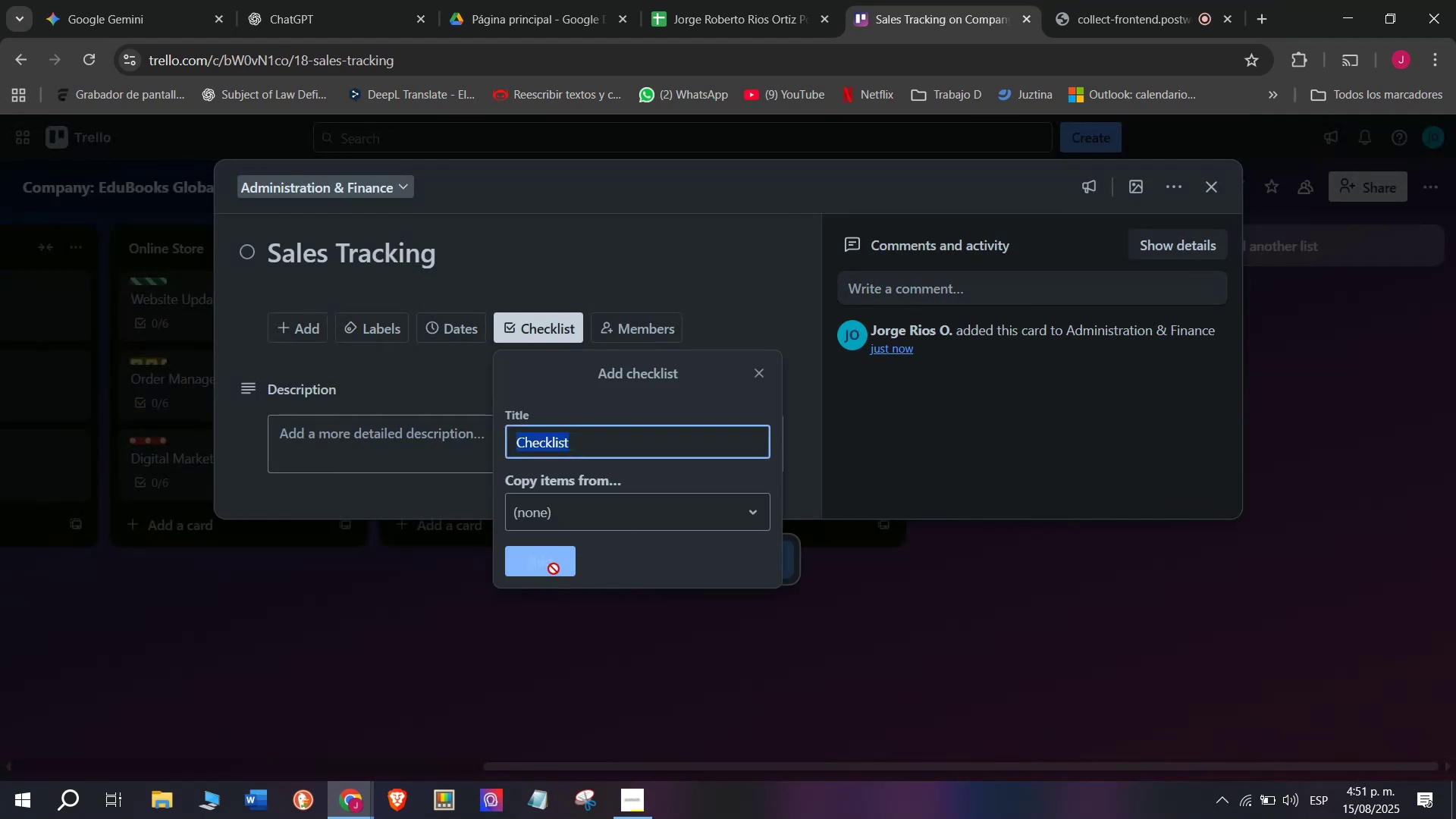 
type(R3eciords)
key(Backspace)
key(Backspace)
type(ecior)
key(Backspace)
key(Backspace)
key(Backspace)
type(ords)
key(Backspace)
type( daily)
 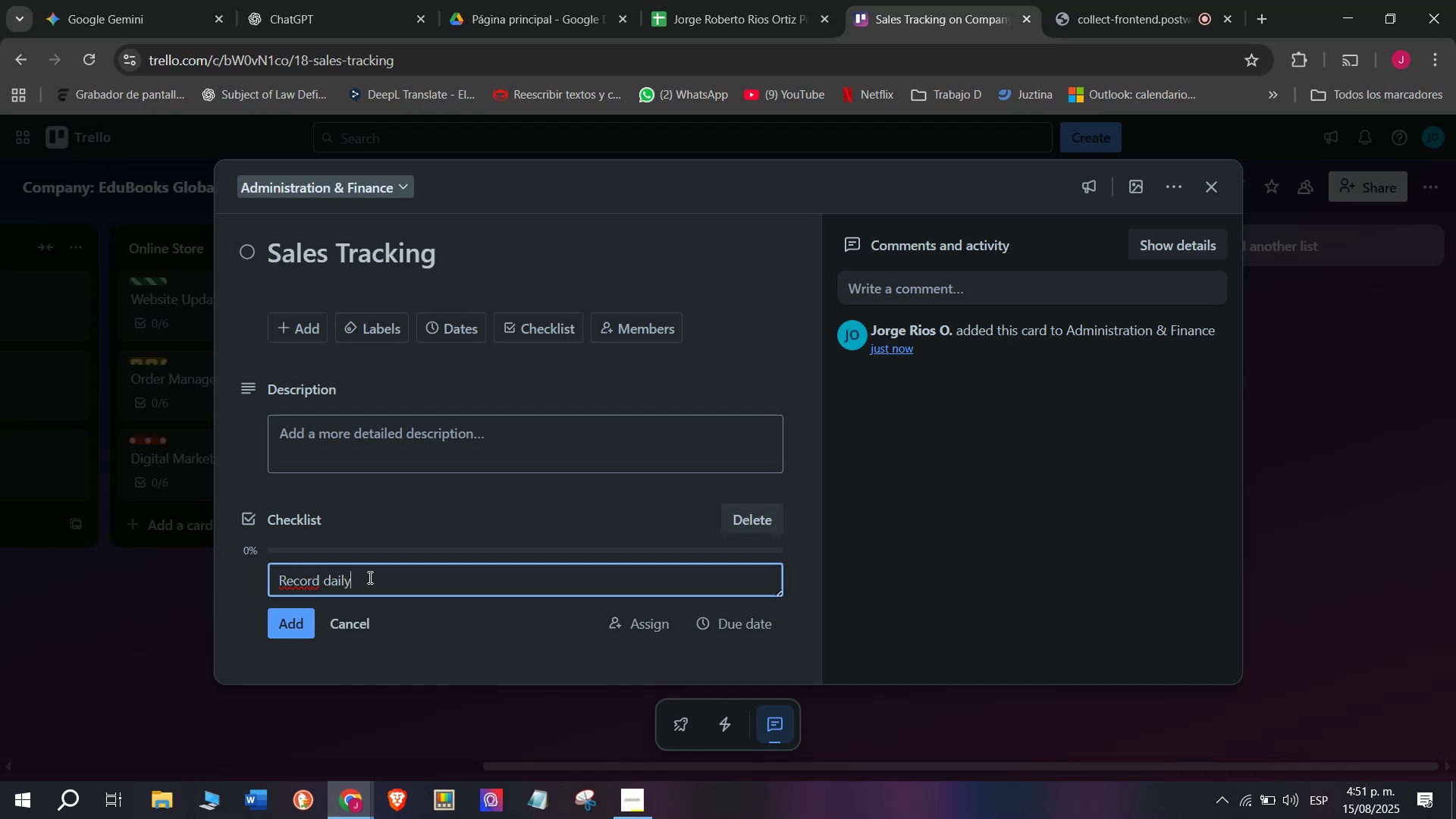 
type( sales )
 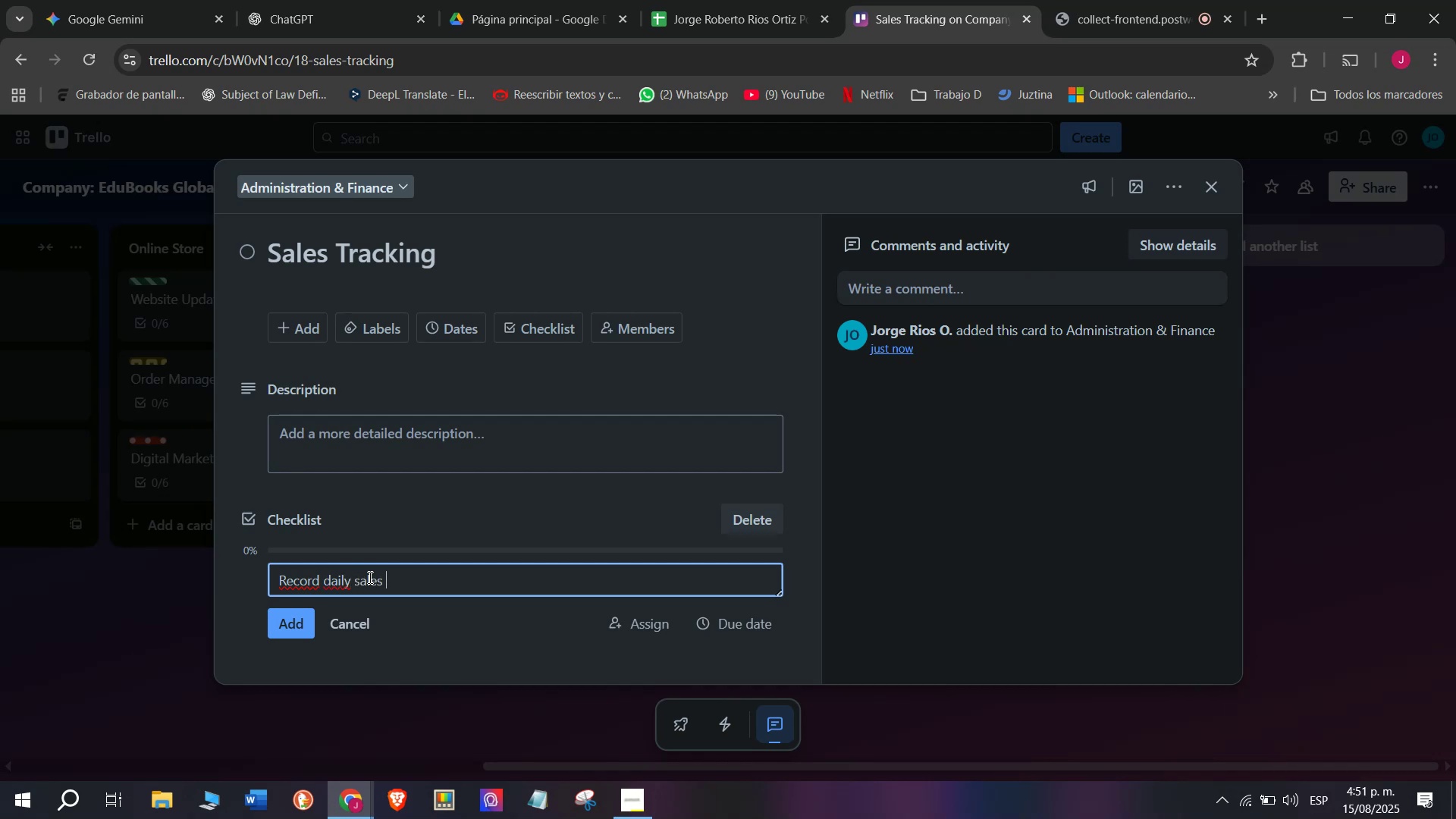 
key(Enter)
 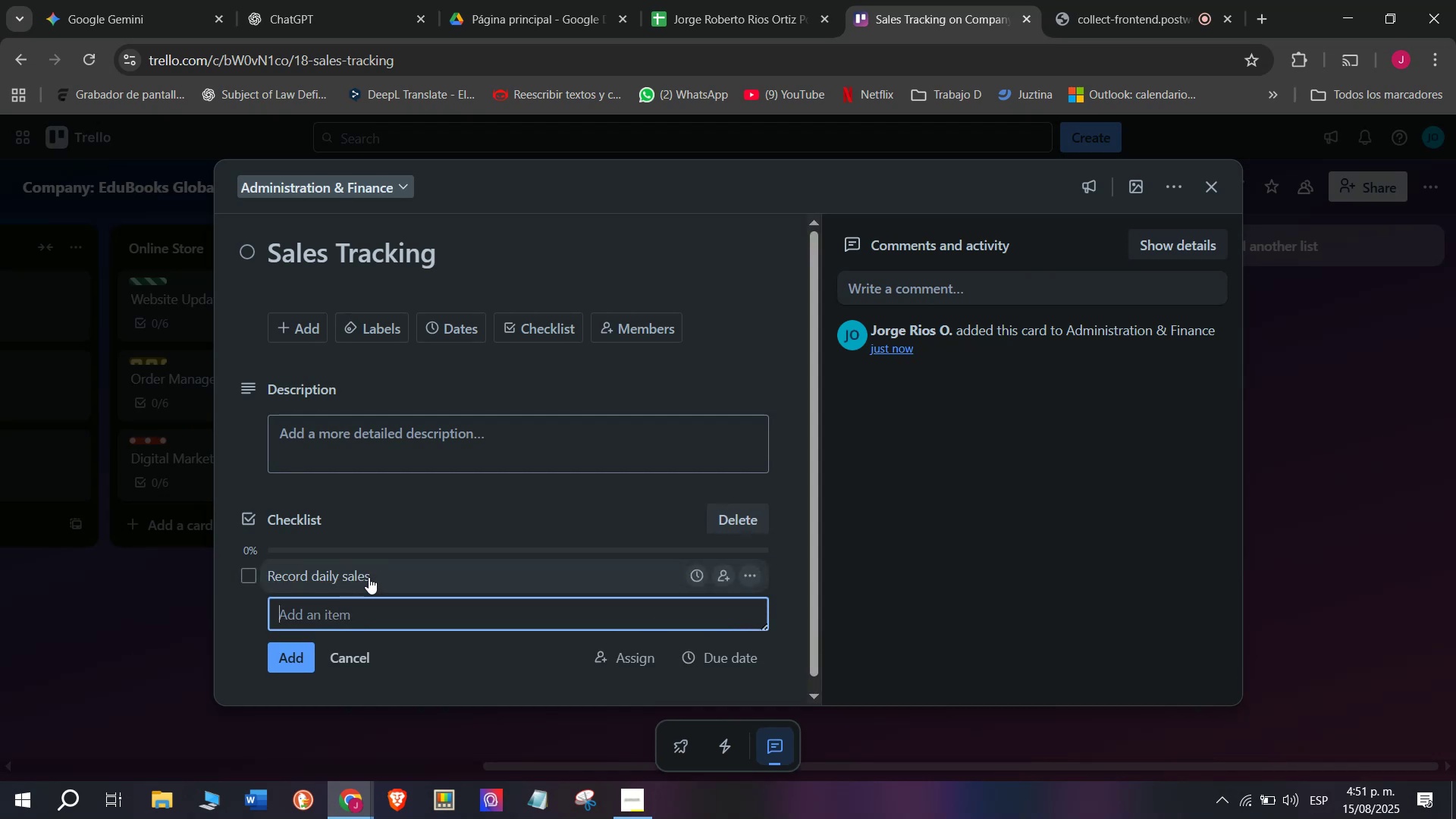 
type(Generate)
 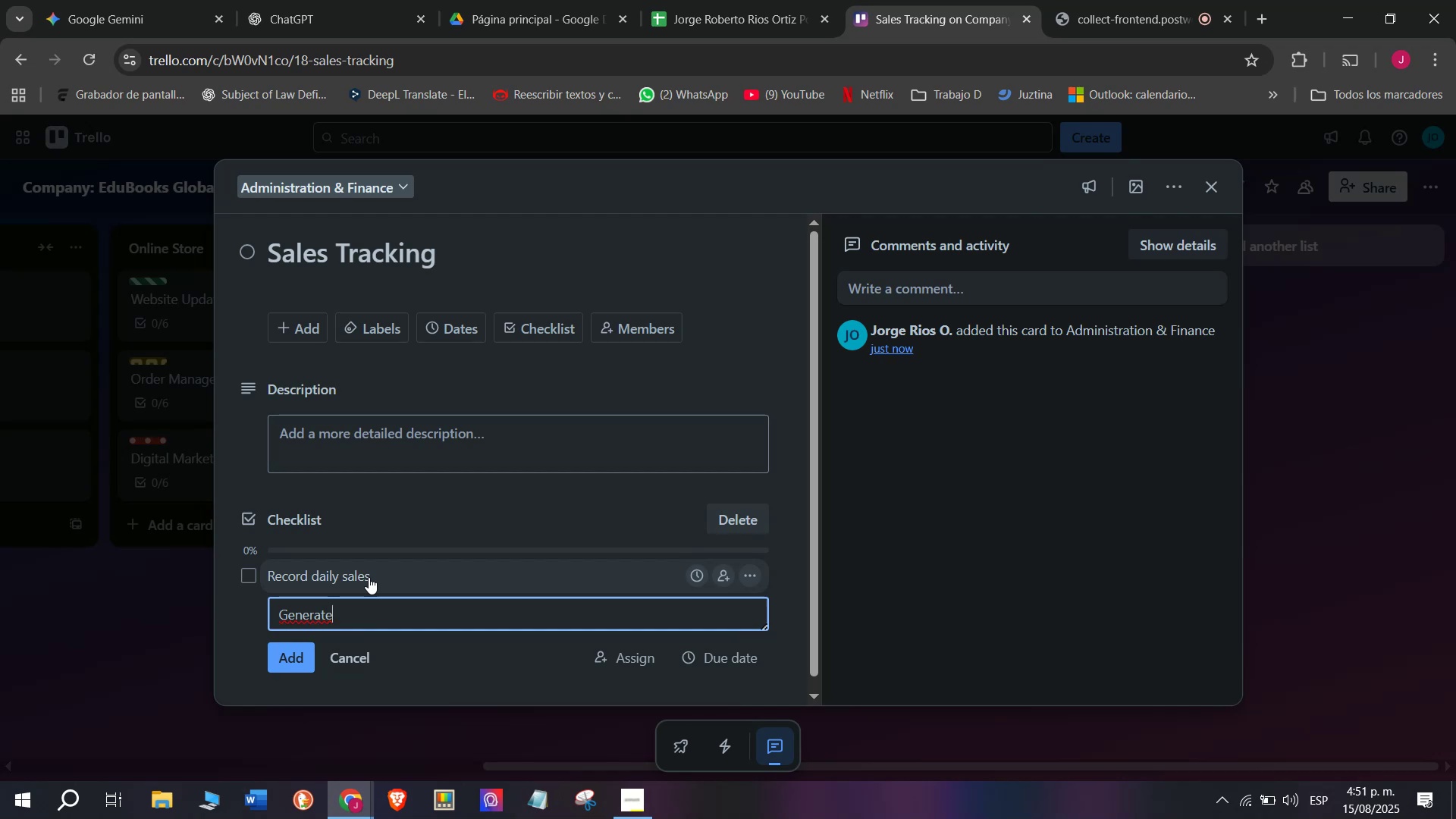 
type( reports)
 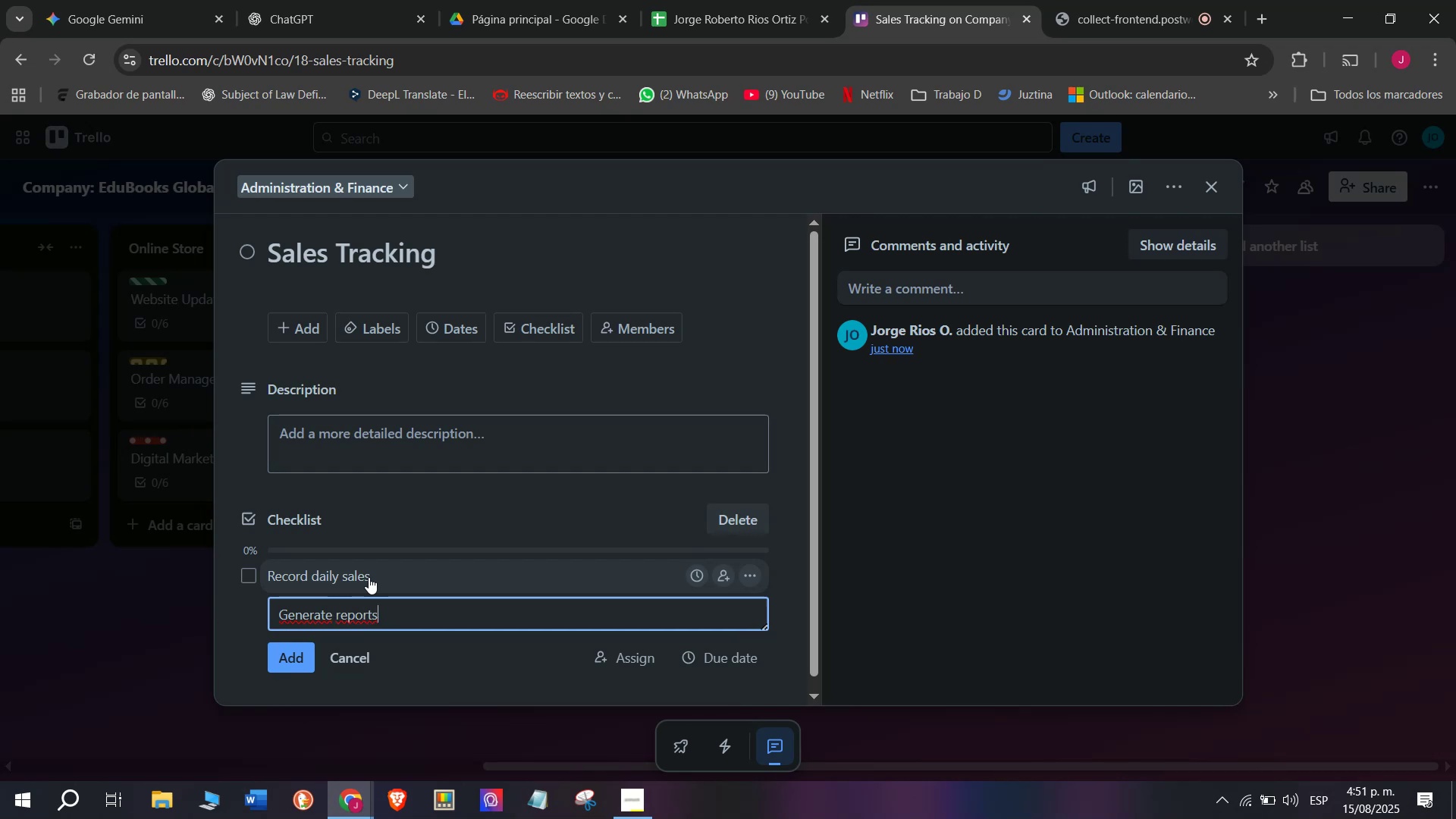 
key(Enter)
 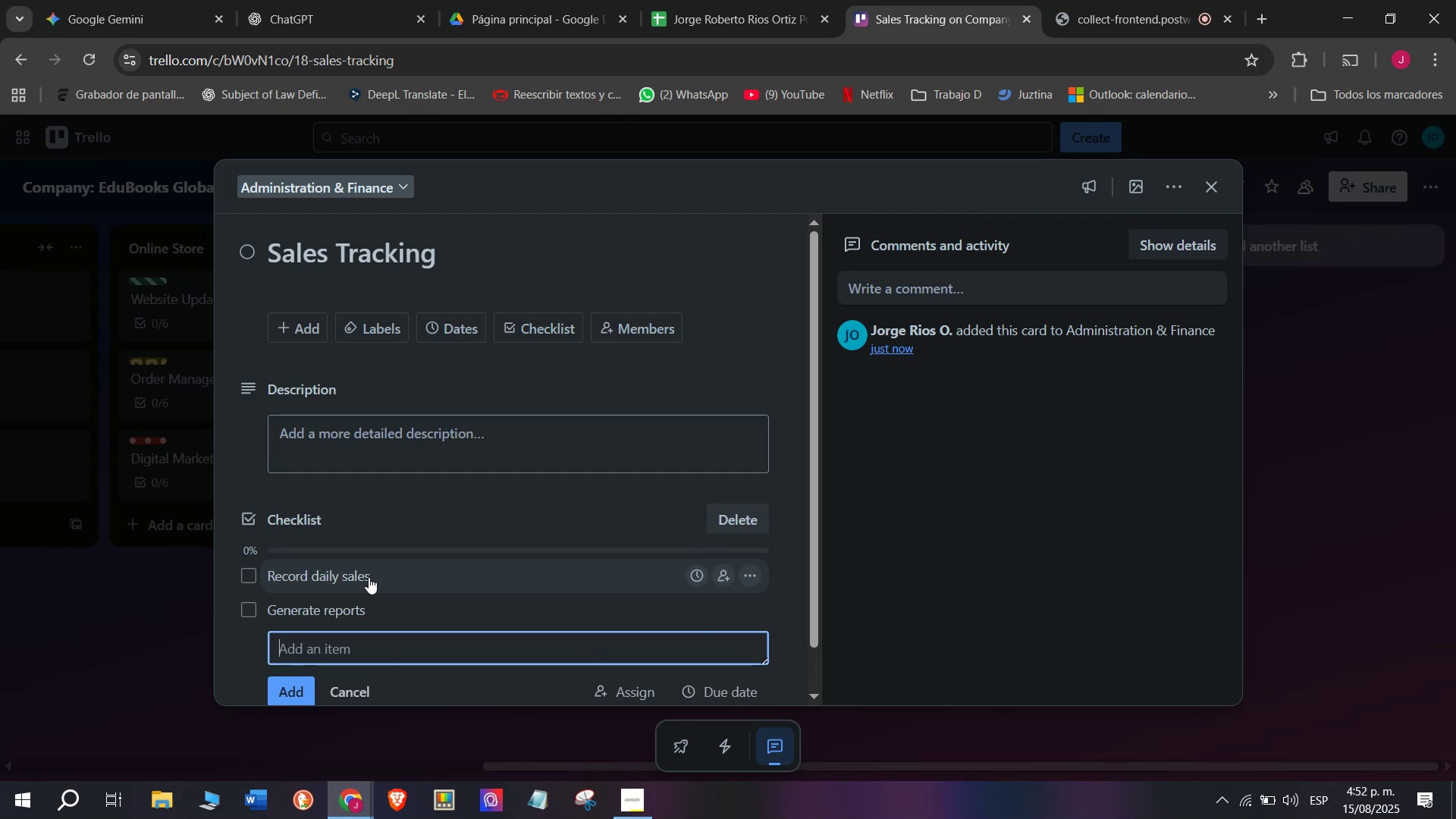 
type(Ident)
key(Backspace)
type(tify)
 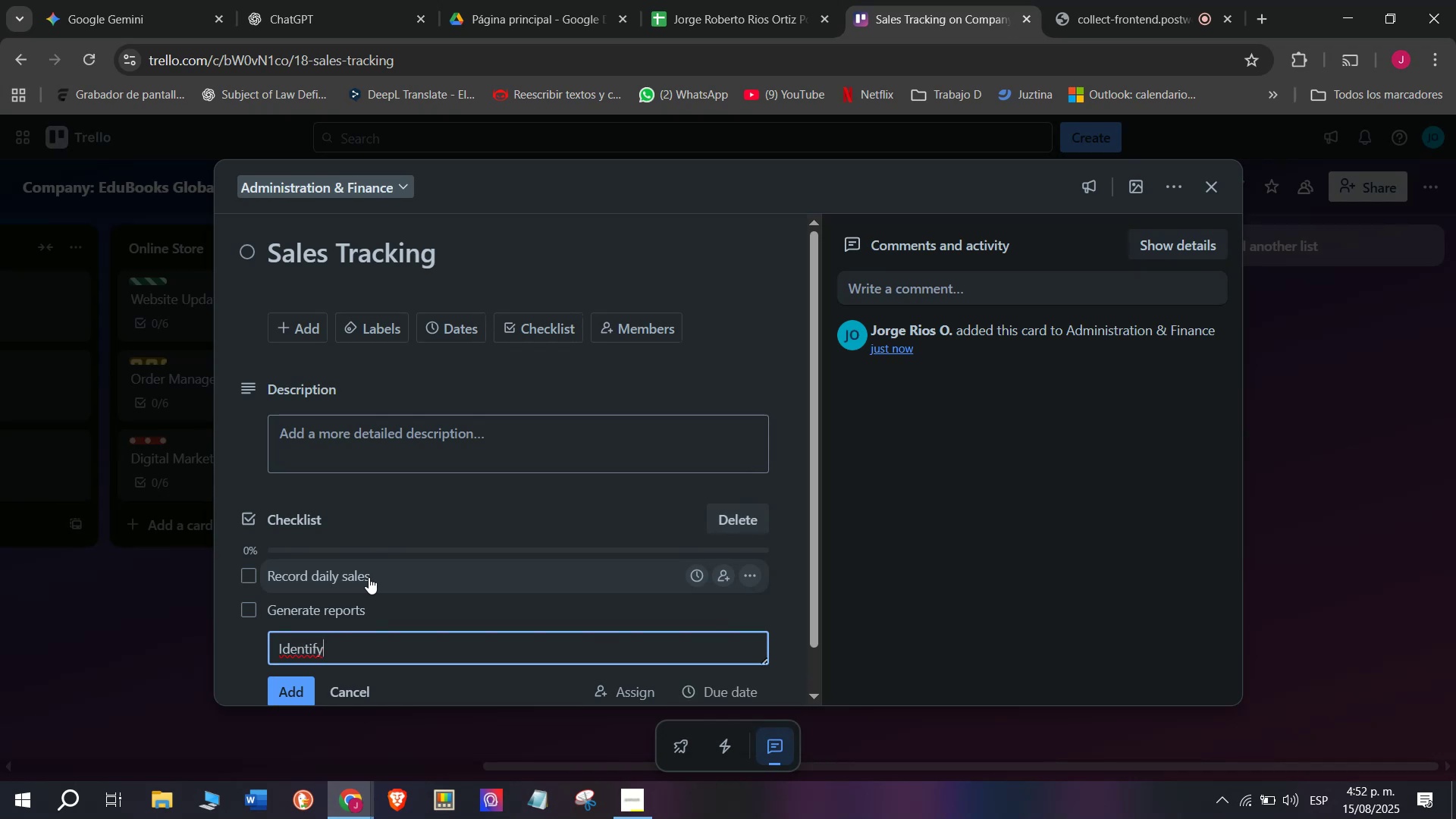 
type( top sellrs)
key(Backspace)
key(Backspace)
type(ers)
 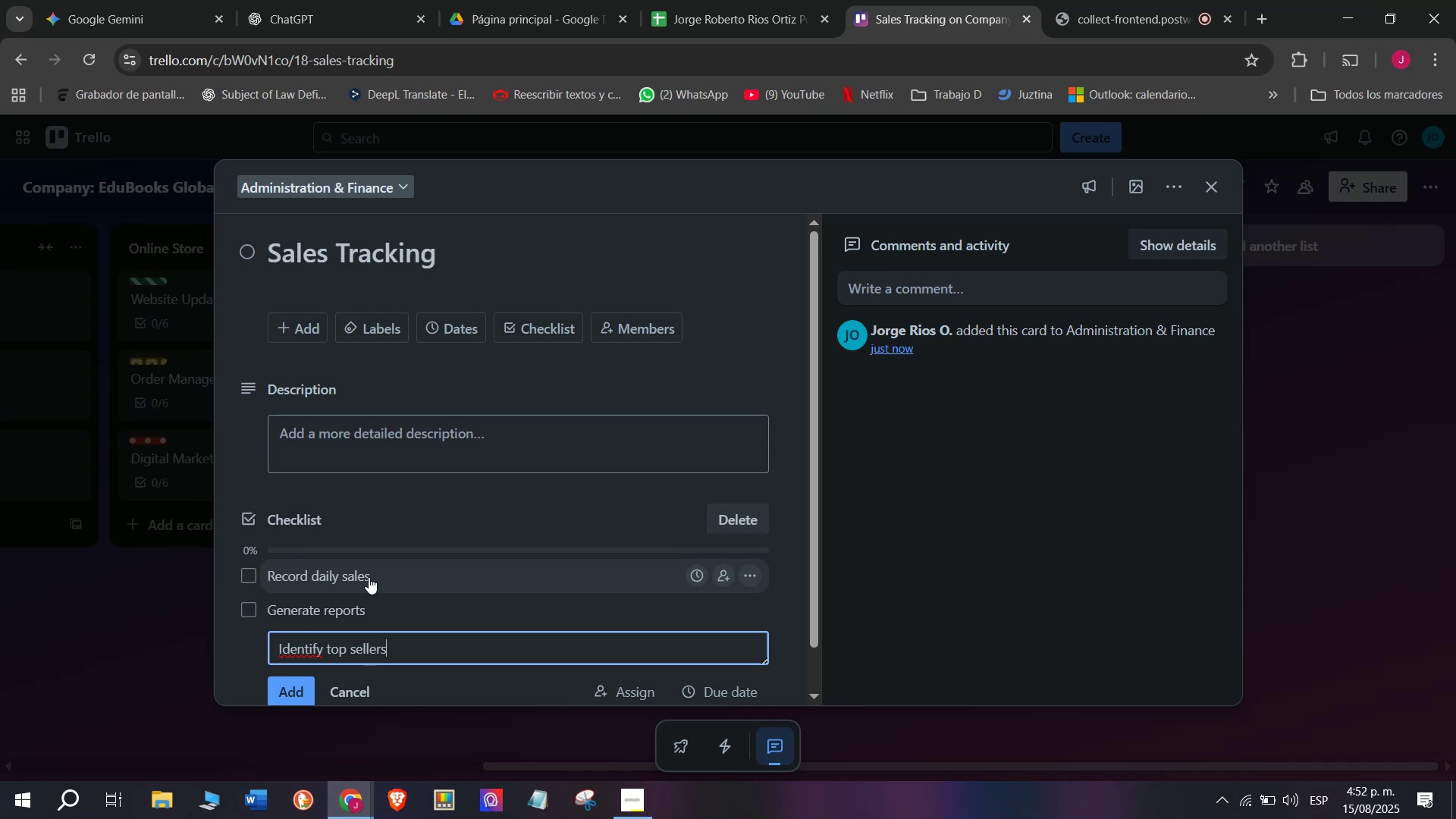 
key(Enter)
 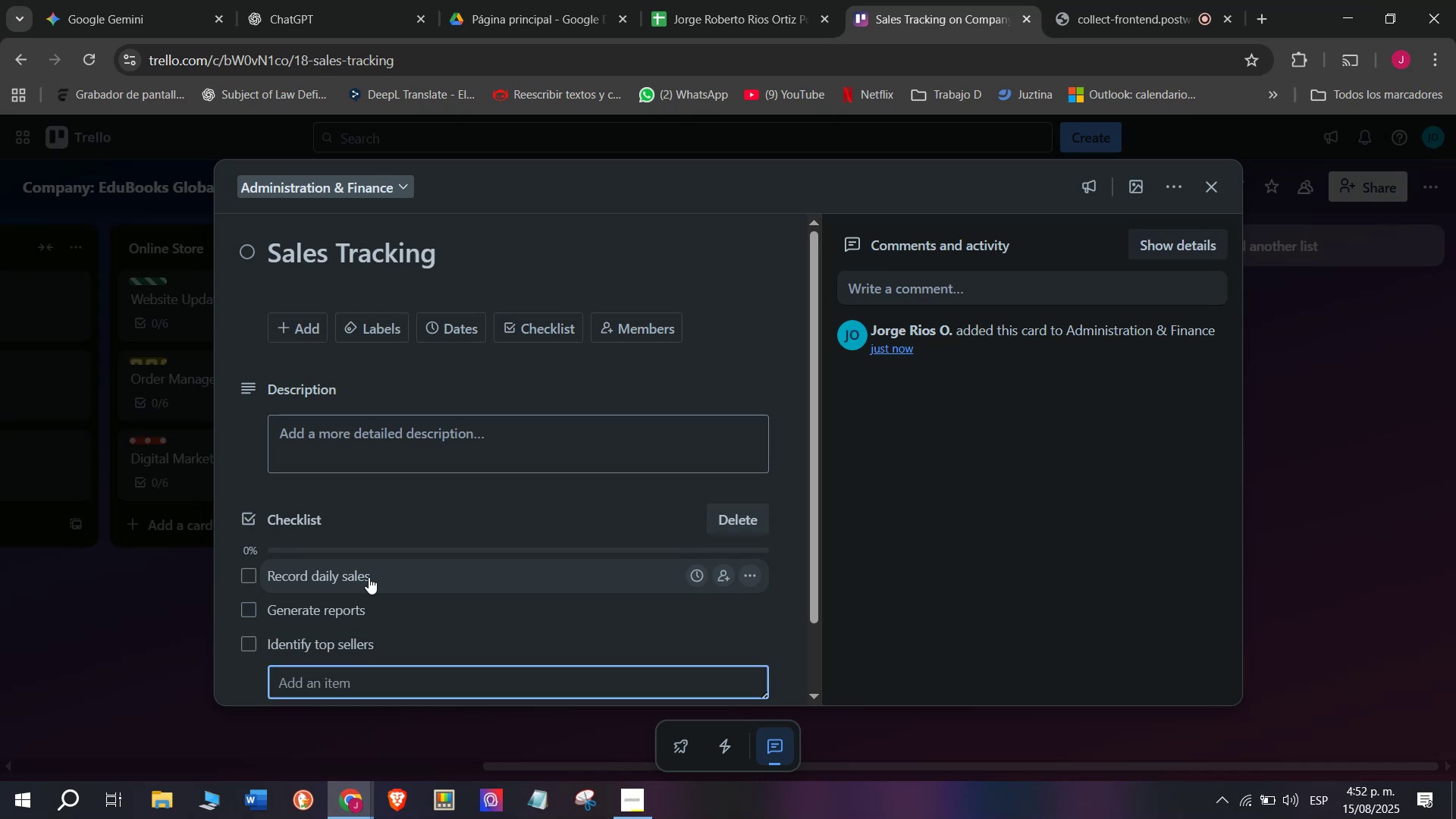 
type(Send data to axcc)
key(Backspace)
key(Backspace)
key(Backspace)
type(coo)
key(Backspace)
key(Backspace)
type(co)
 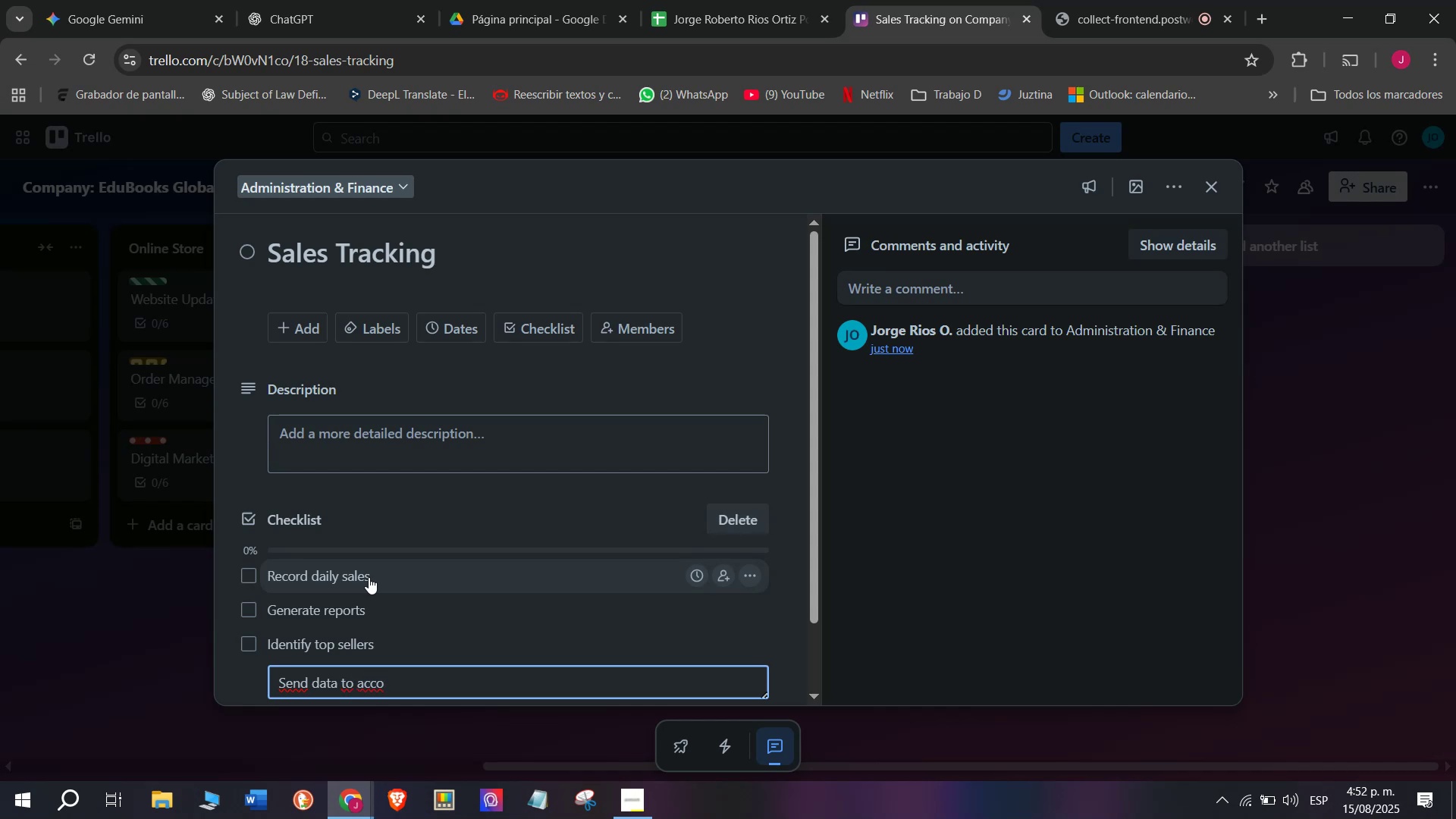 
type(unting)
 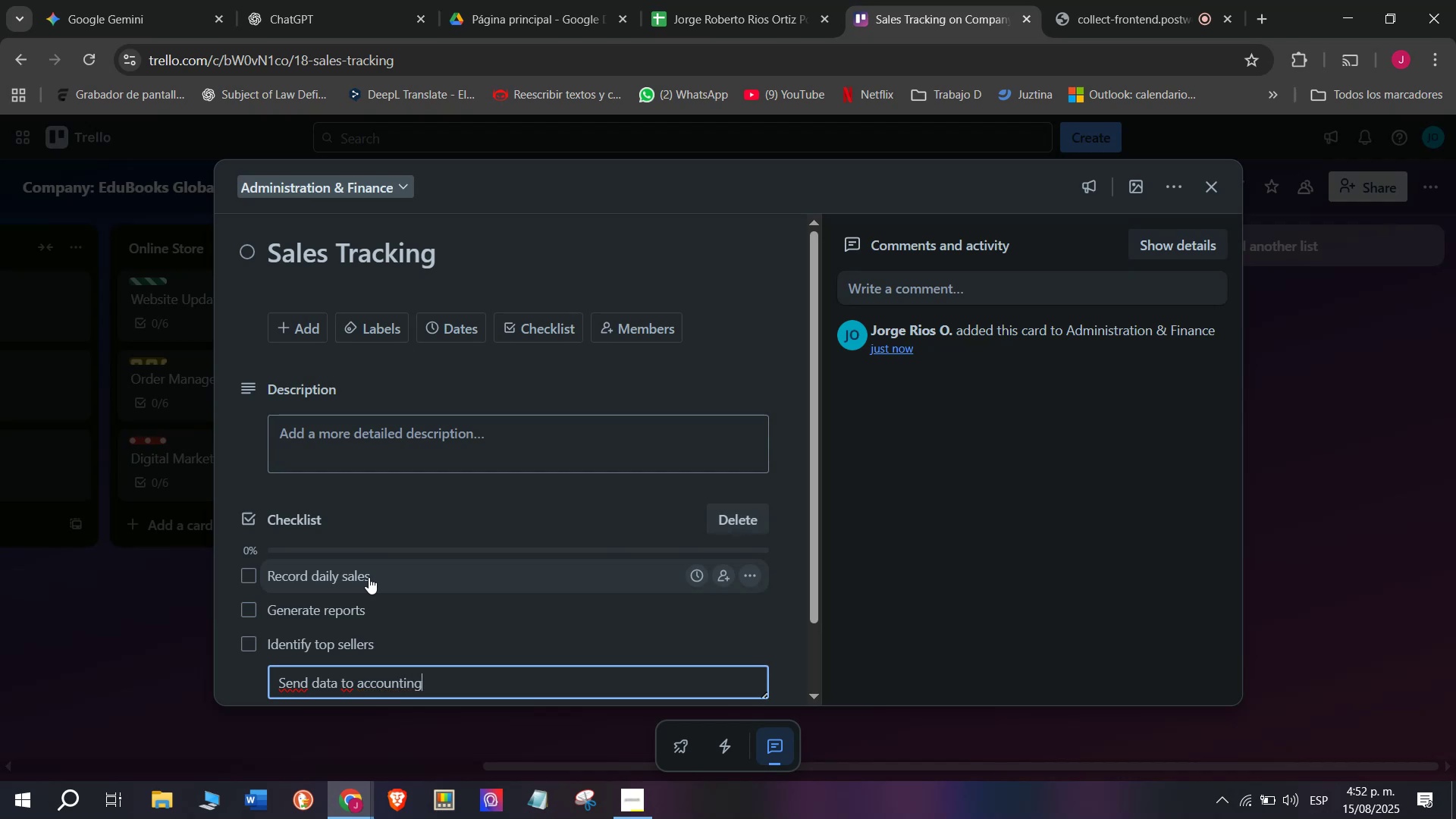 
key(Enter)
 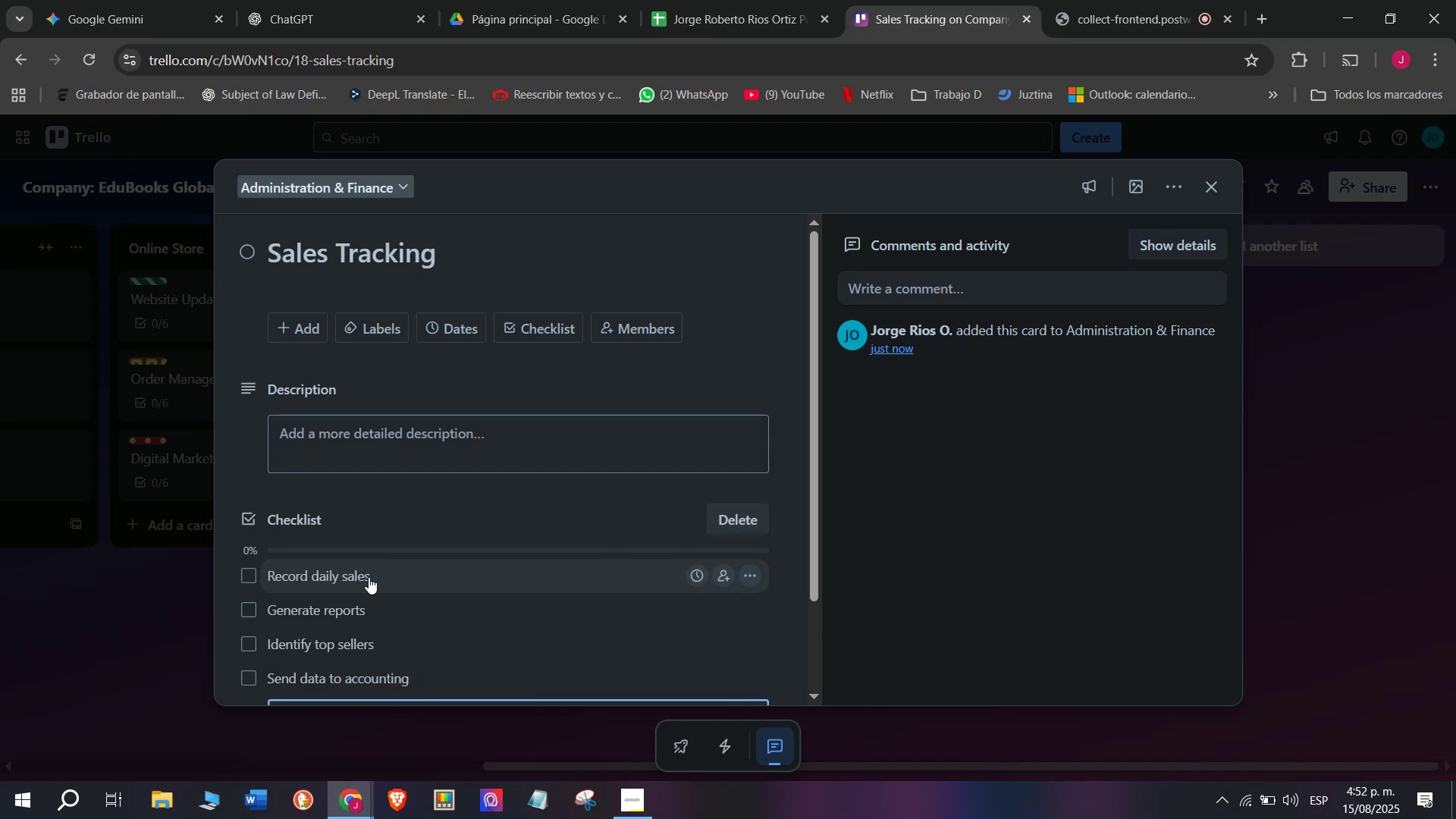 
scroll: coordinate [369, 577], scroll_direction: down, amount: 2.0
 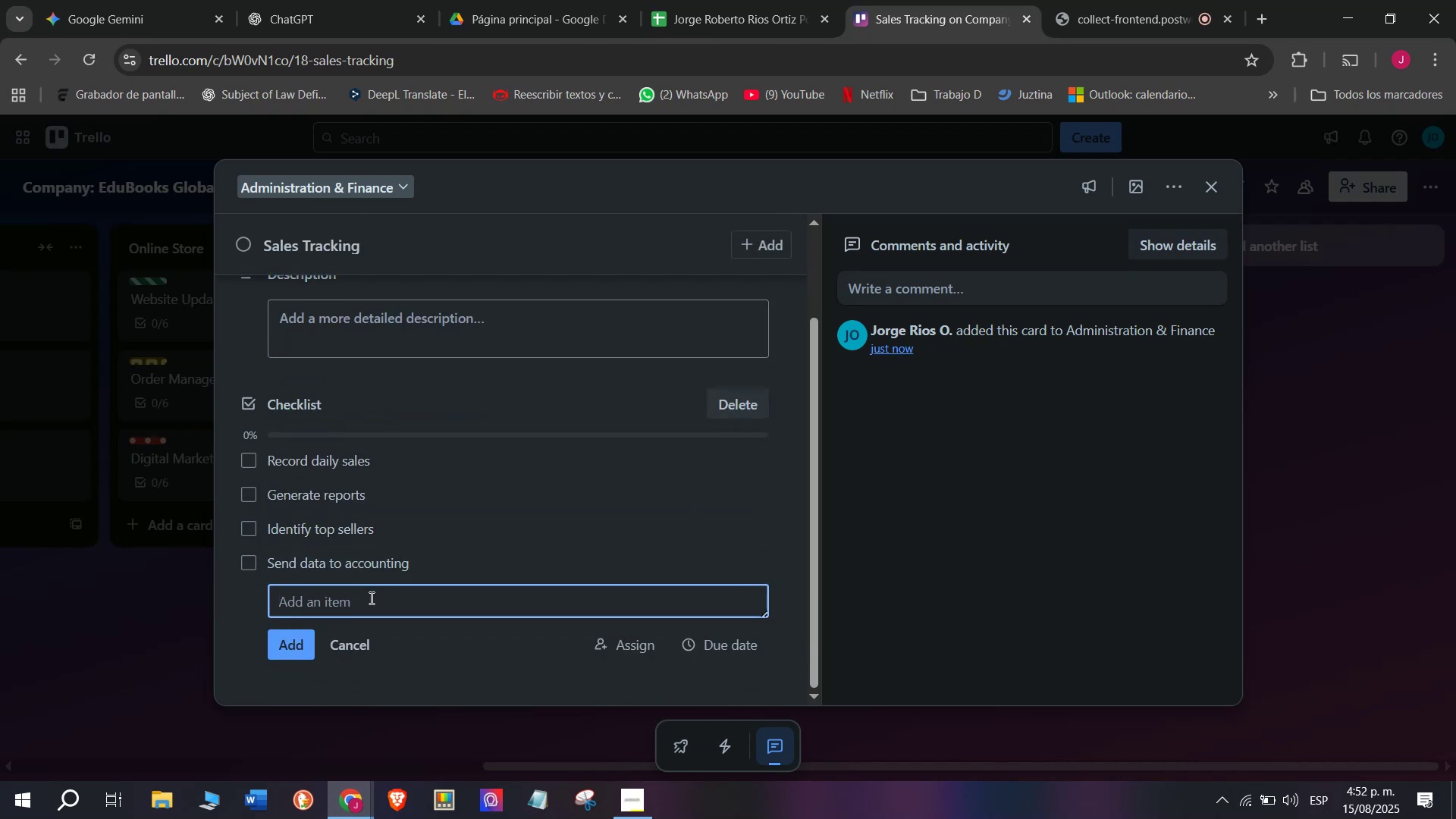 
type(Bkla)
key(Backspace)
key(Backspace)
type(a)
key(Backspace)
key(Backspace)
type(lac)
 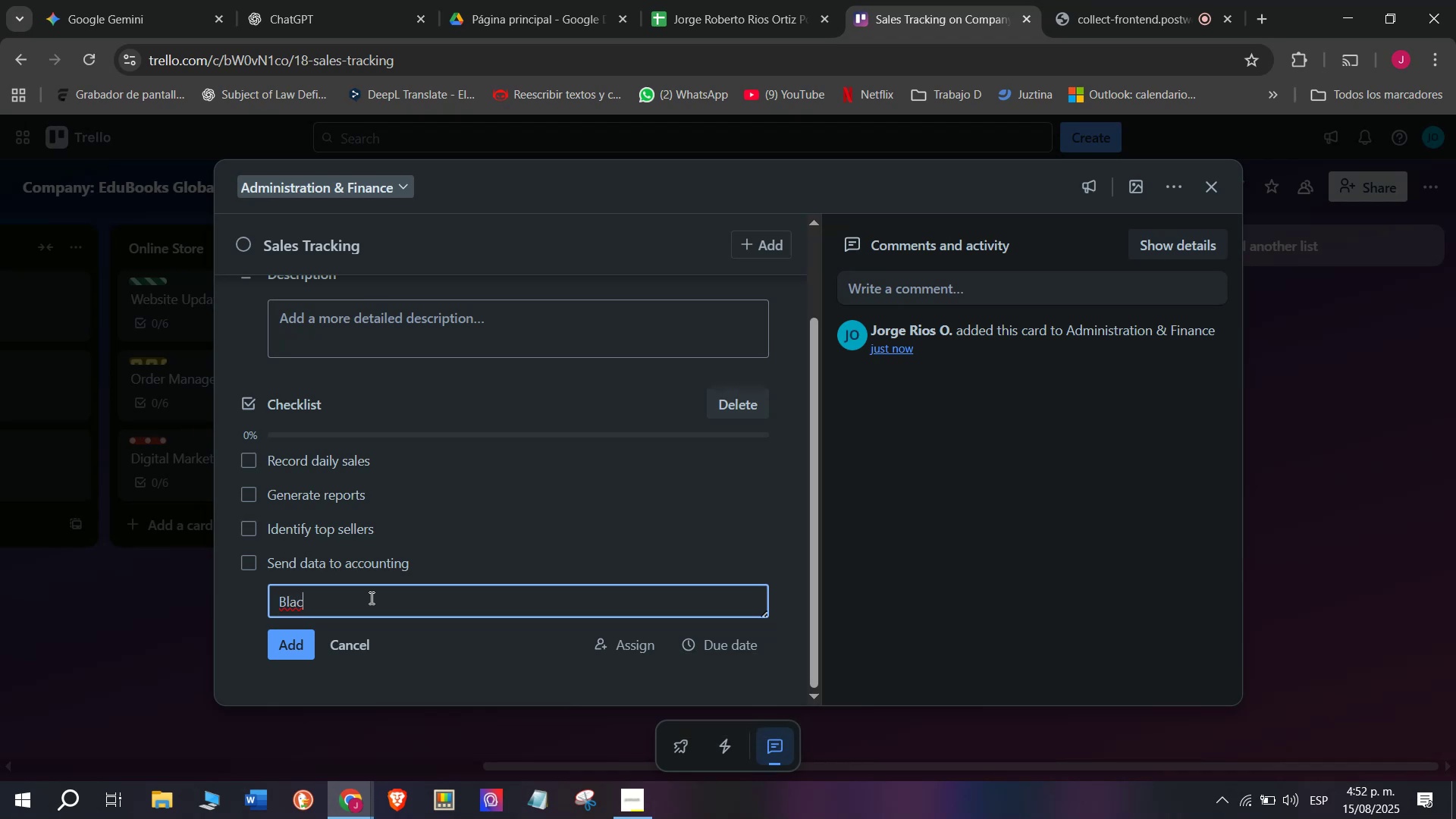 
key(Backspace)
key(Backspace)
type(a)
key(Backspace)
key(Backspace)
type(ackup to clpui)
key(Backspace)
key(Backspace)
key(Backspace)
type(oud )
 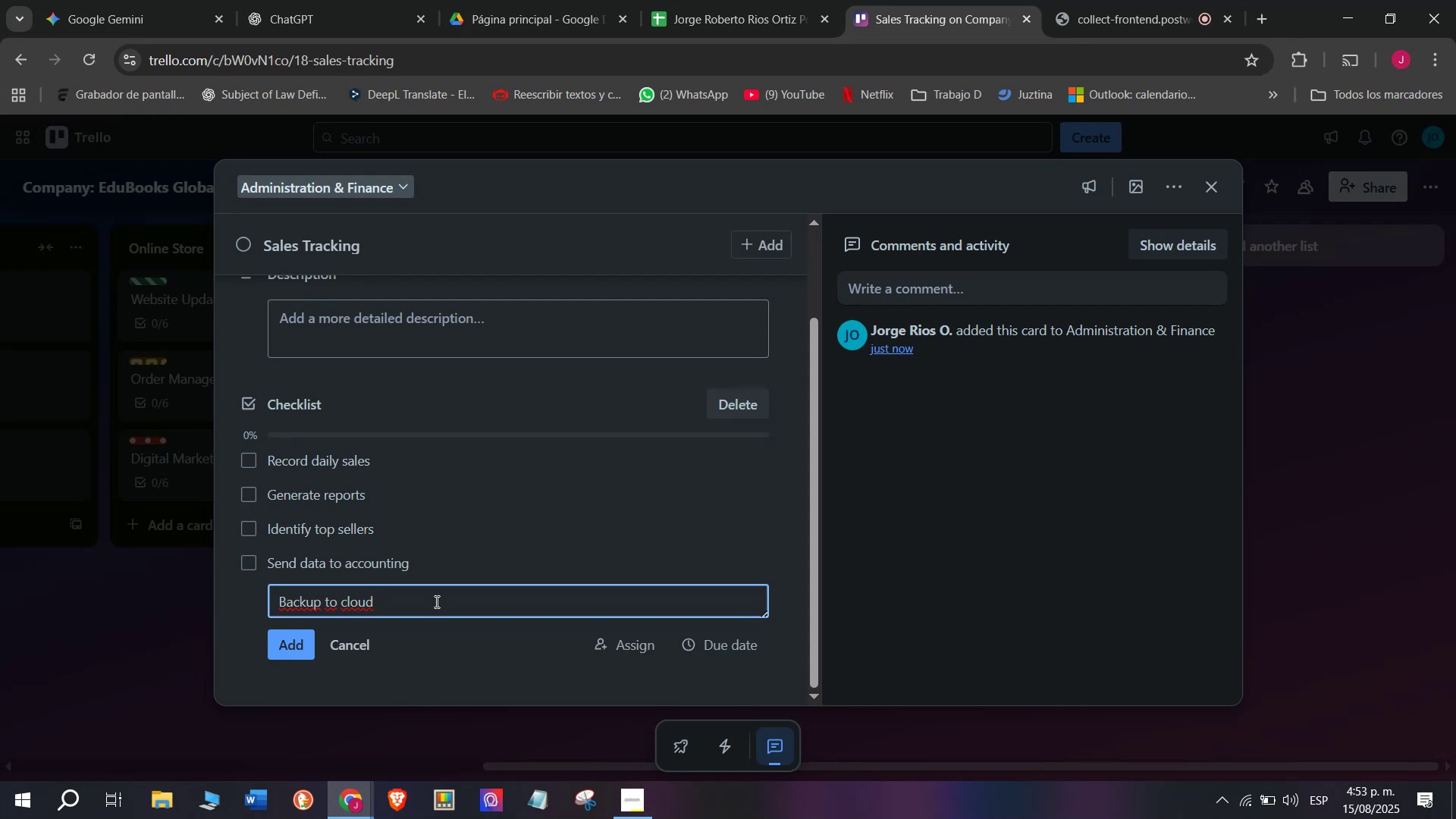 
key(Enter)
 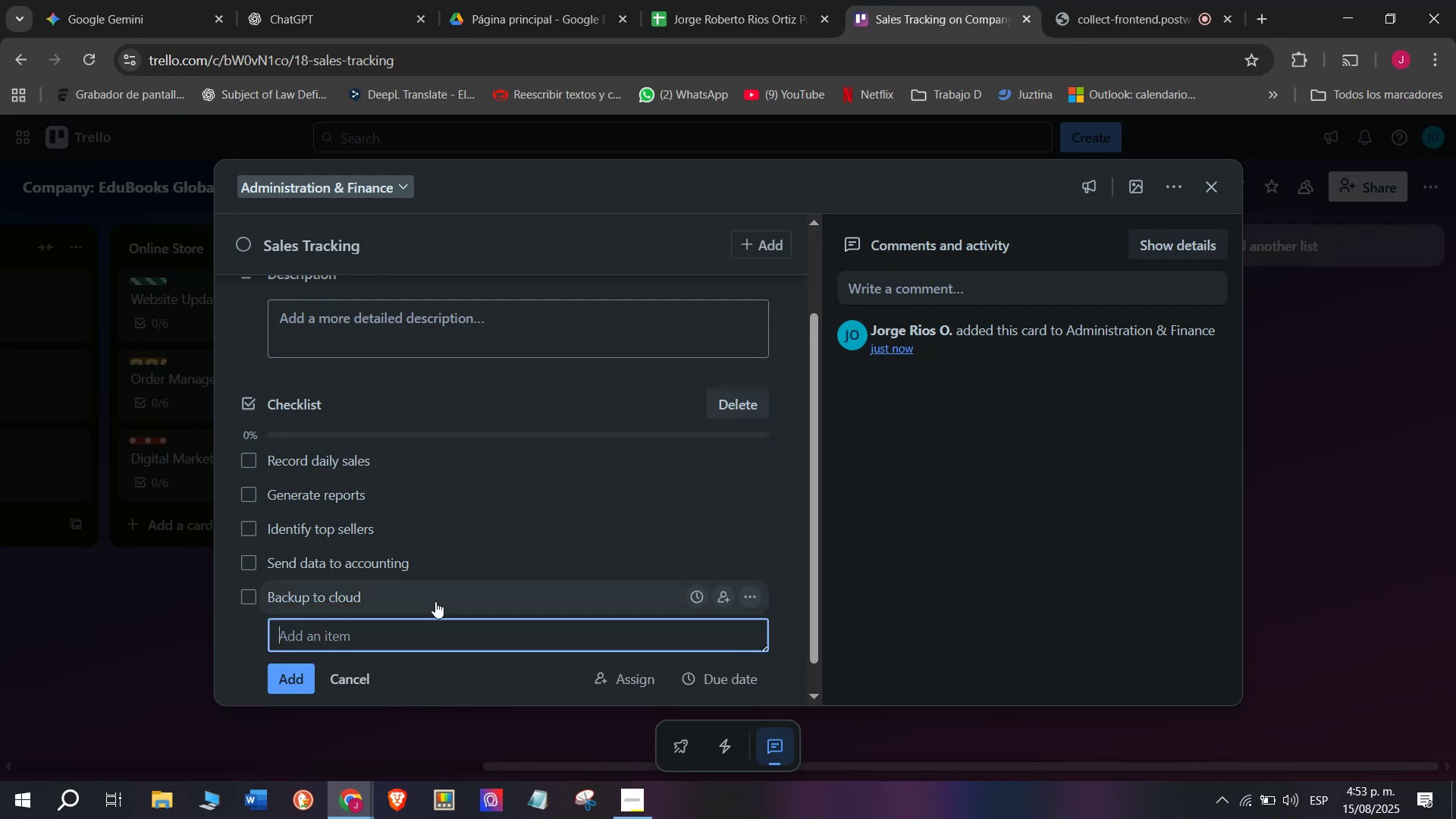 
type(Compare with past montrhs)
key(Backspace)
key(Backspace)
key(Backspace)
type(hs )
key(Backspace)
key(Backspace)
type(is)
key(Backspace)
key(Backspace)
type(os)
 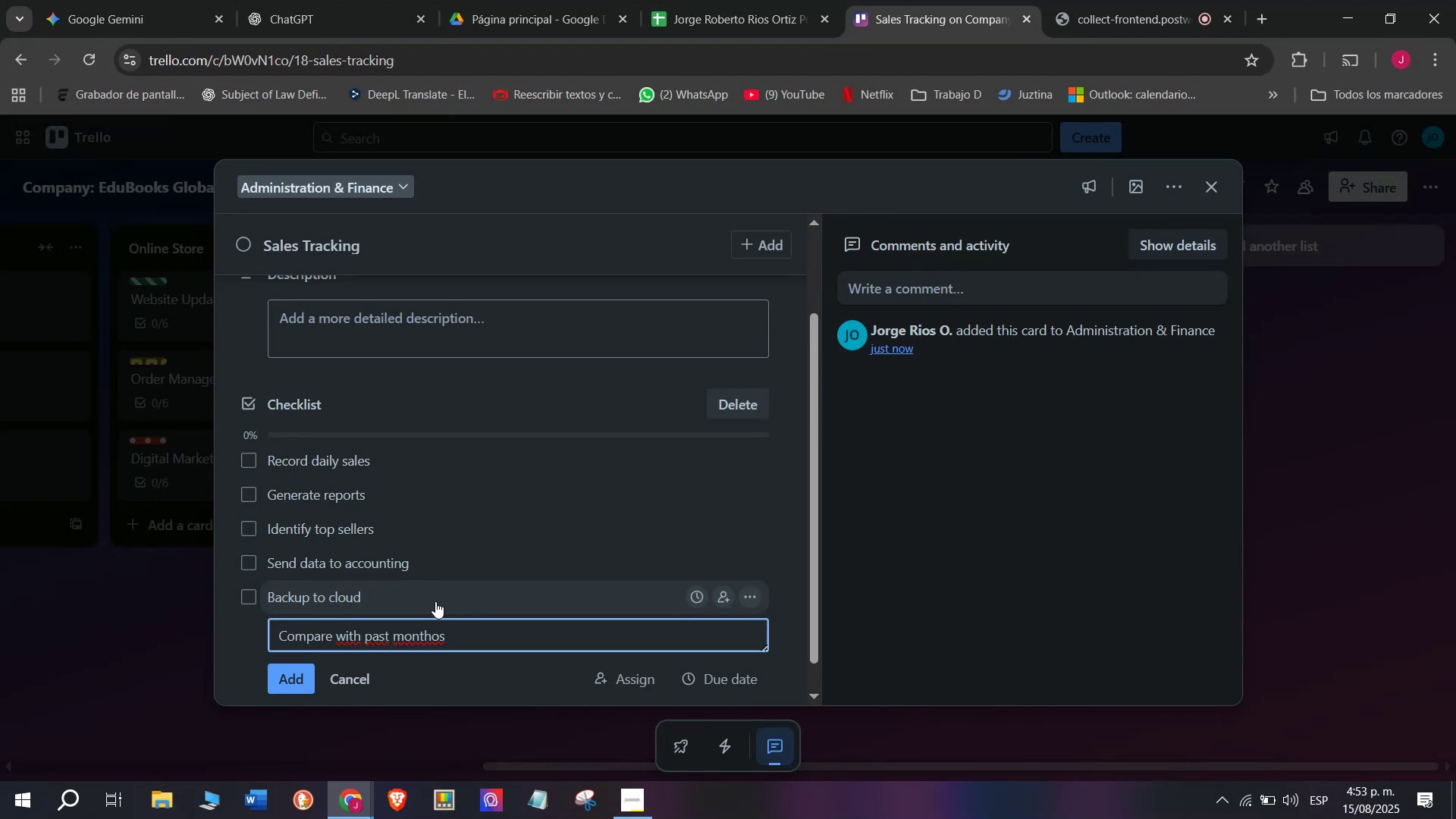 
wait(6.48)
 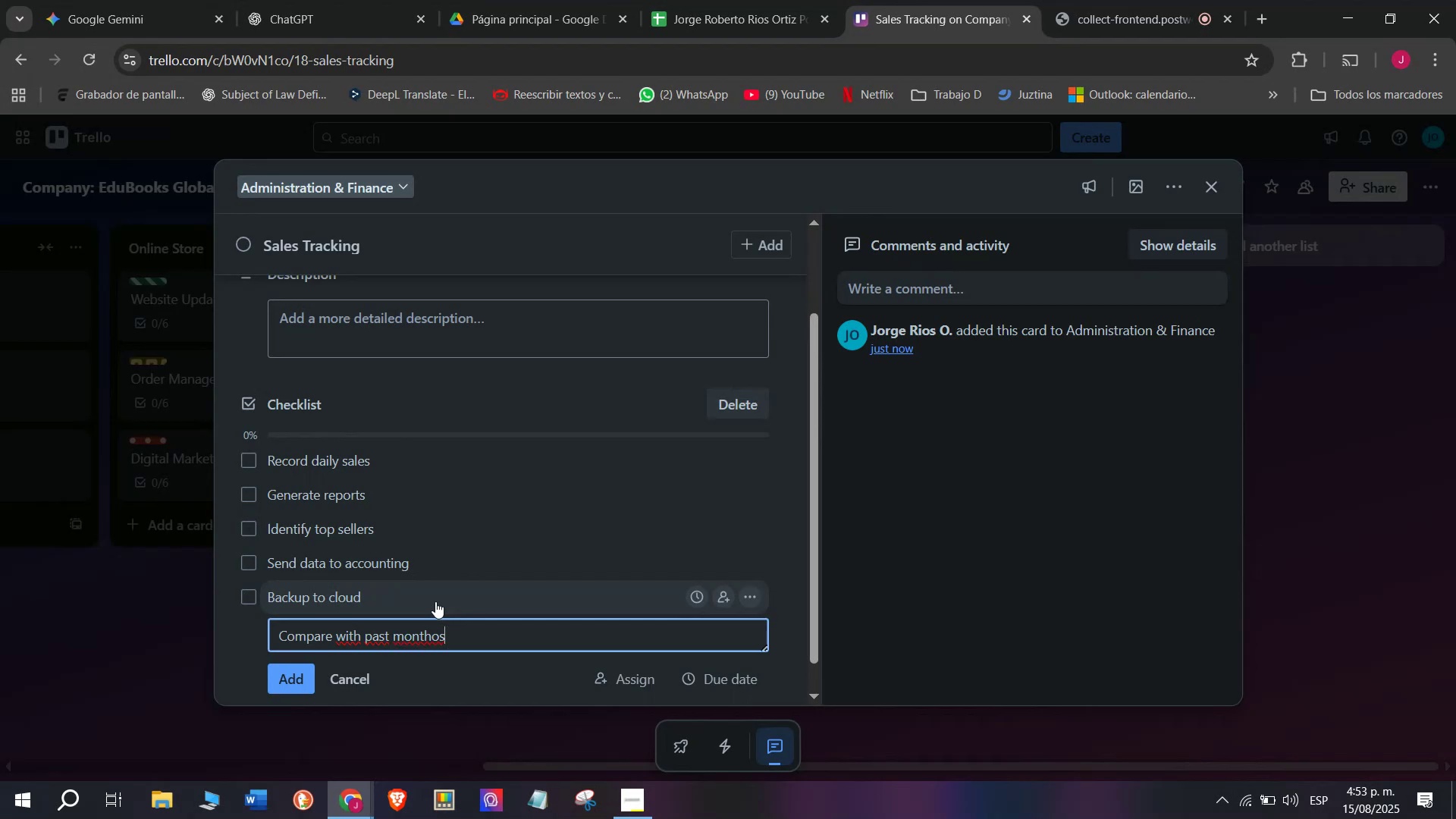 
key(Backspace)
 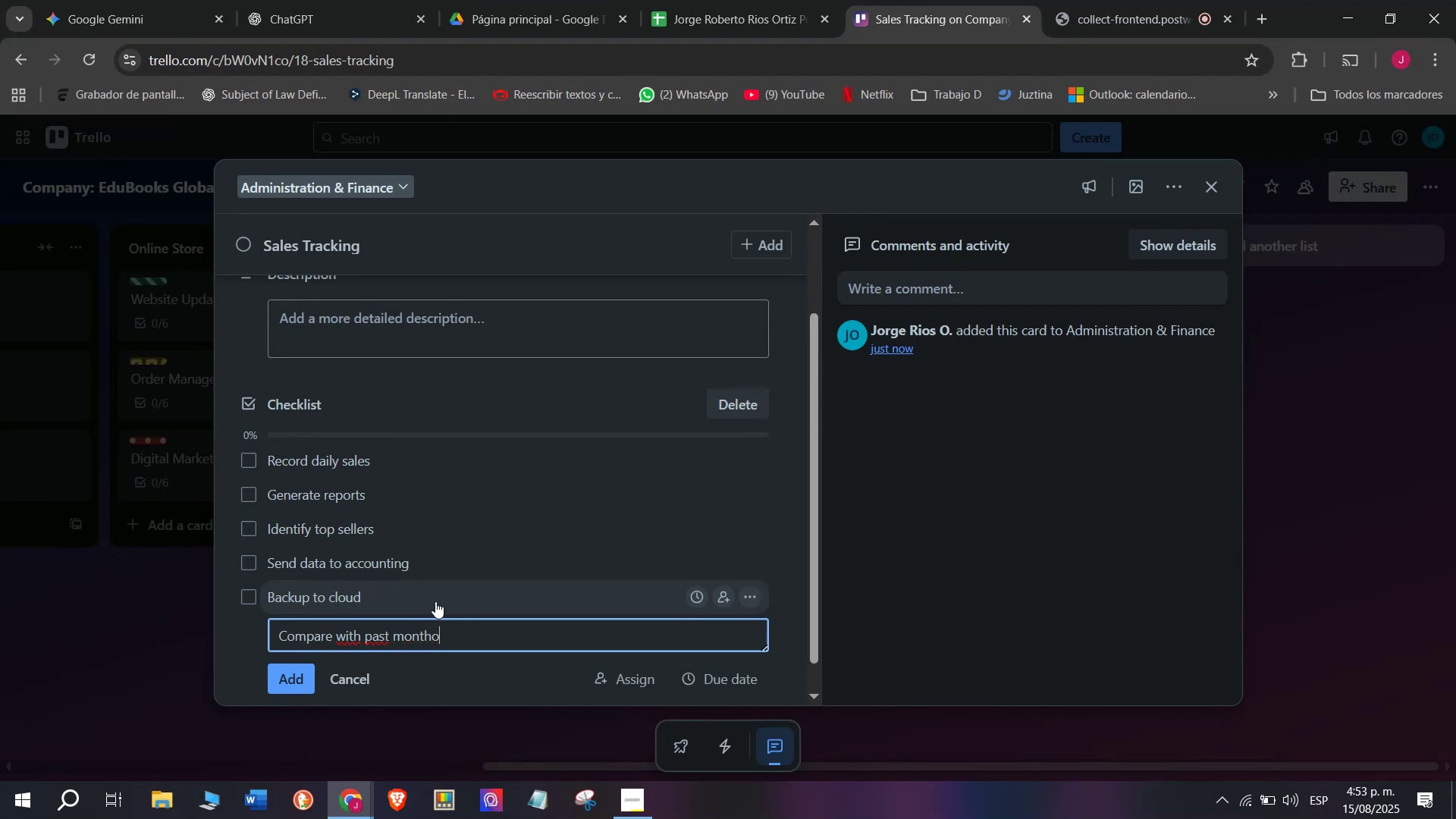 
key(Backspace)
 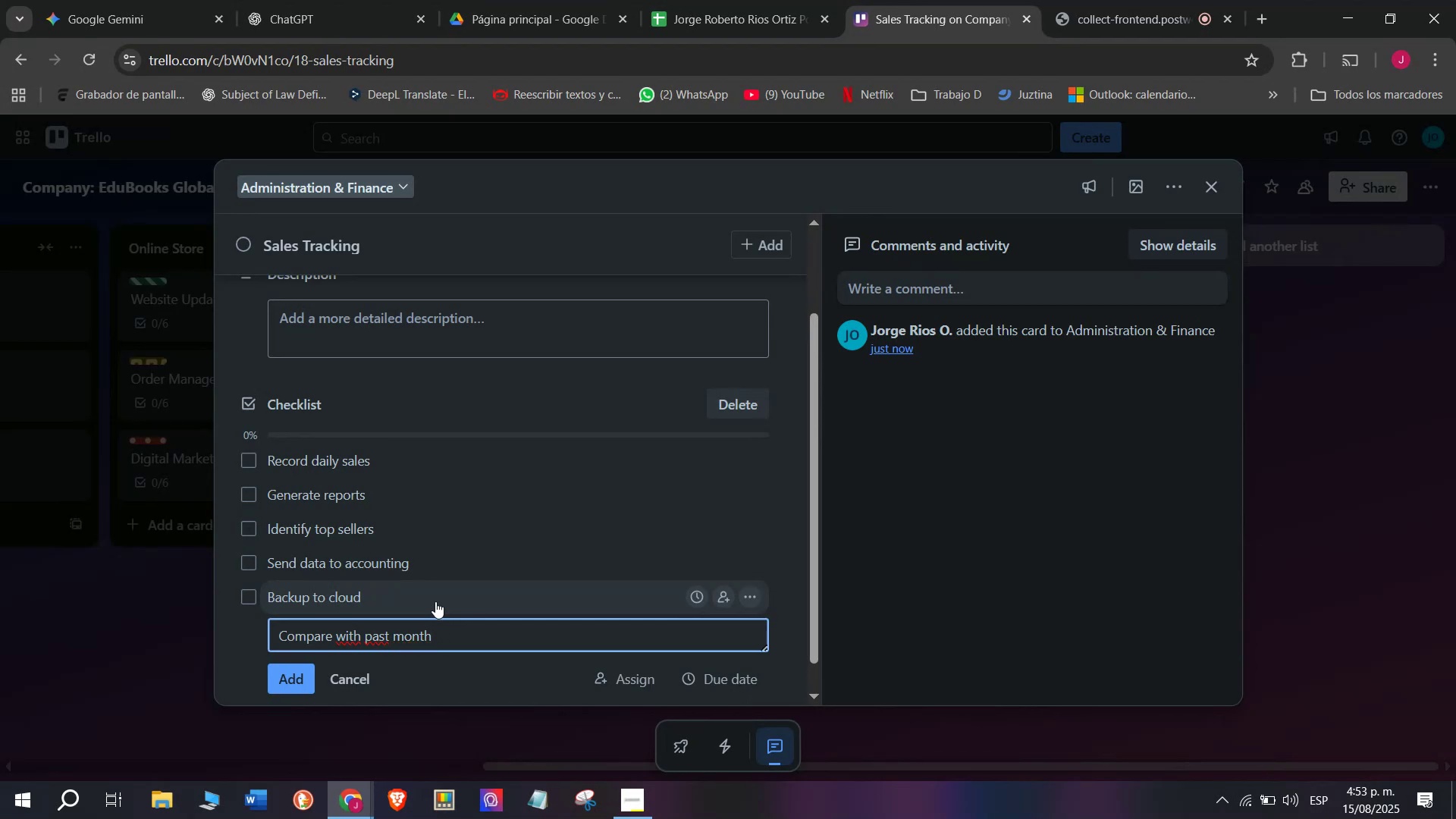 
key(S)
 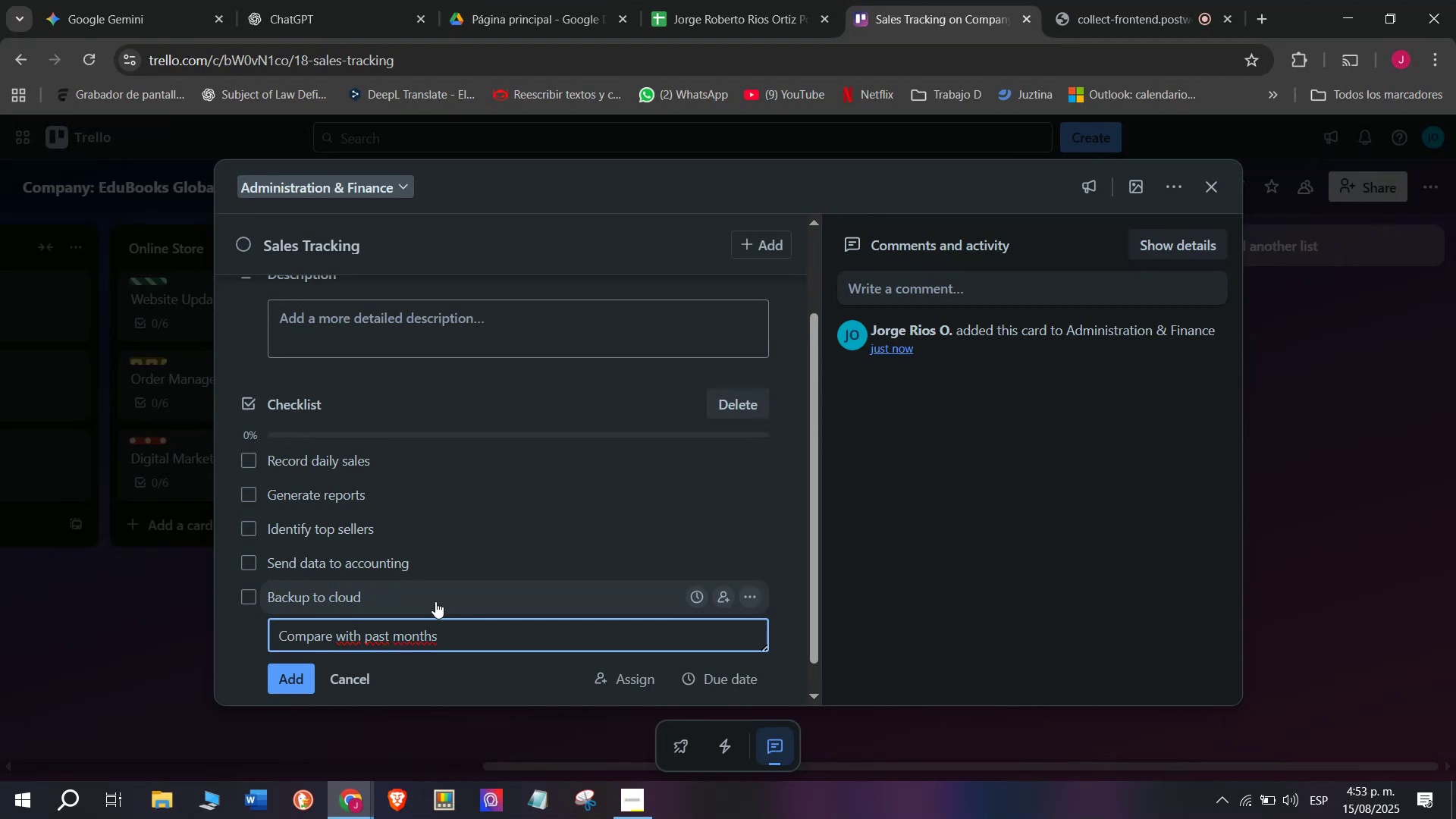 
key(Enter)
 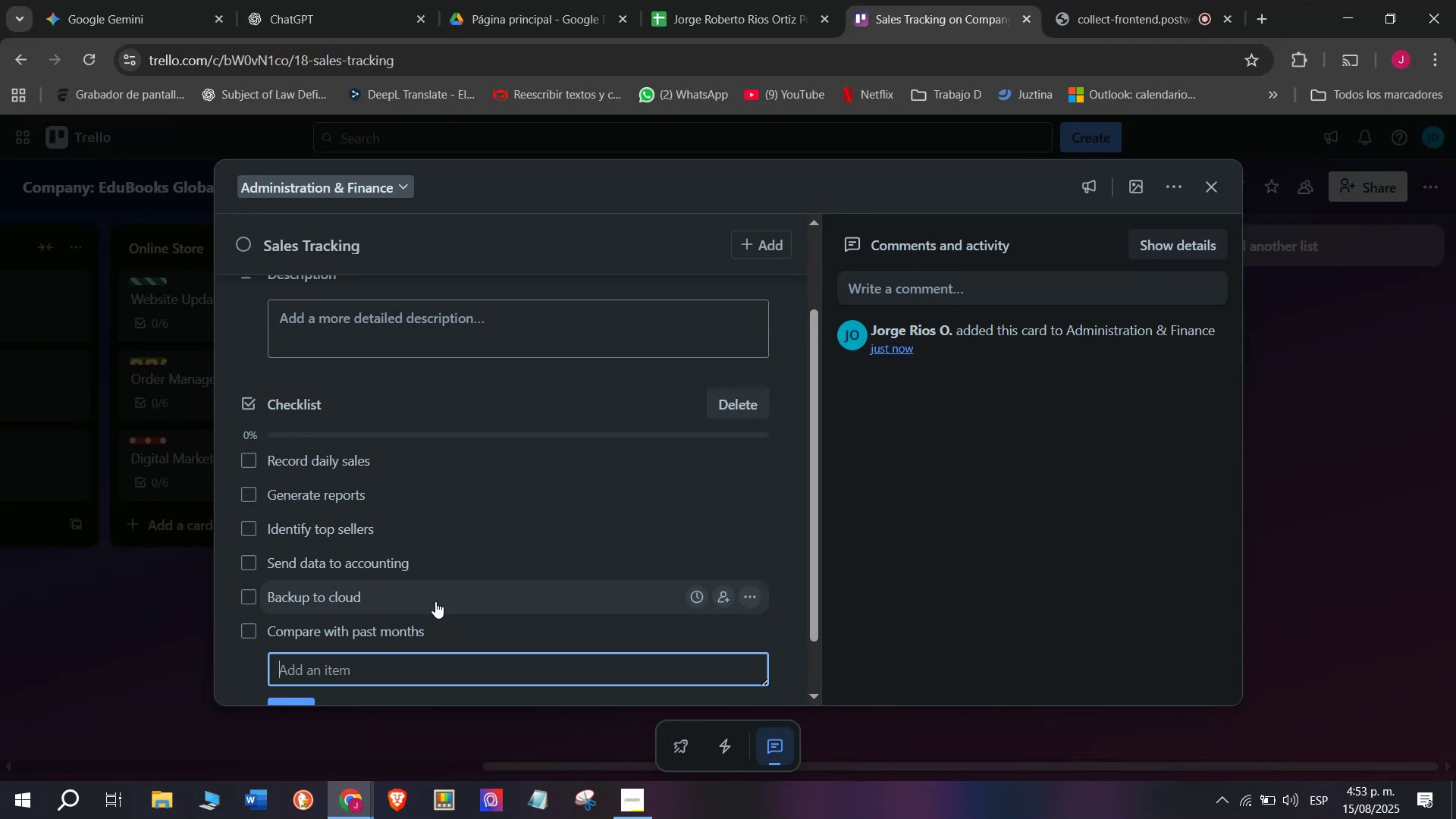 
scroll: coordinate [526, 484], scroll_direction: up, amount: 4.0
 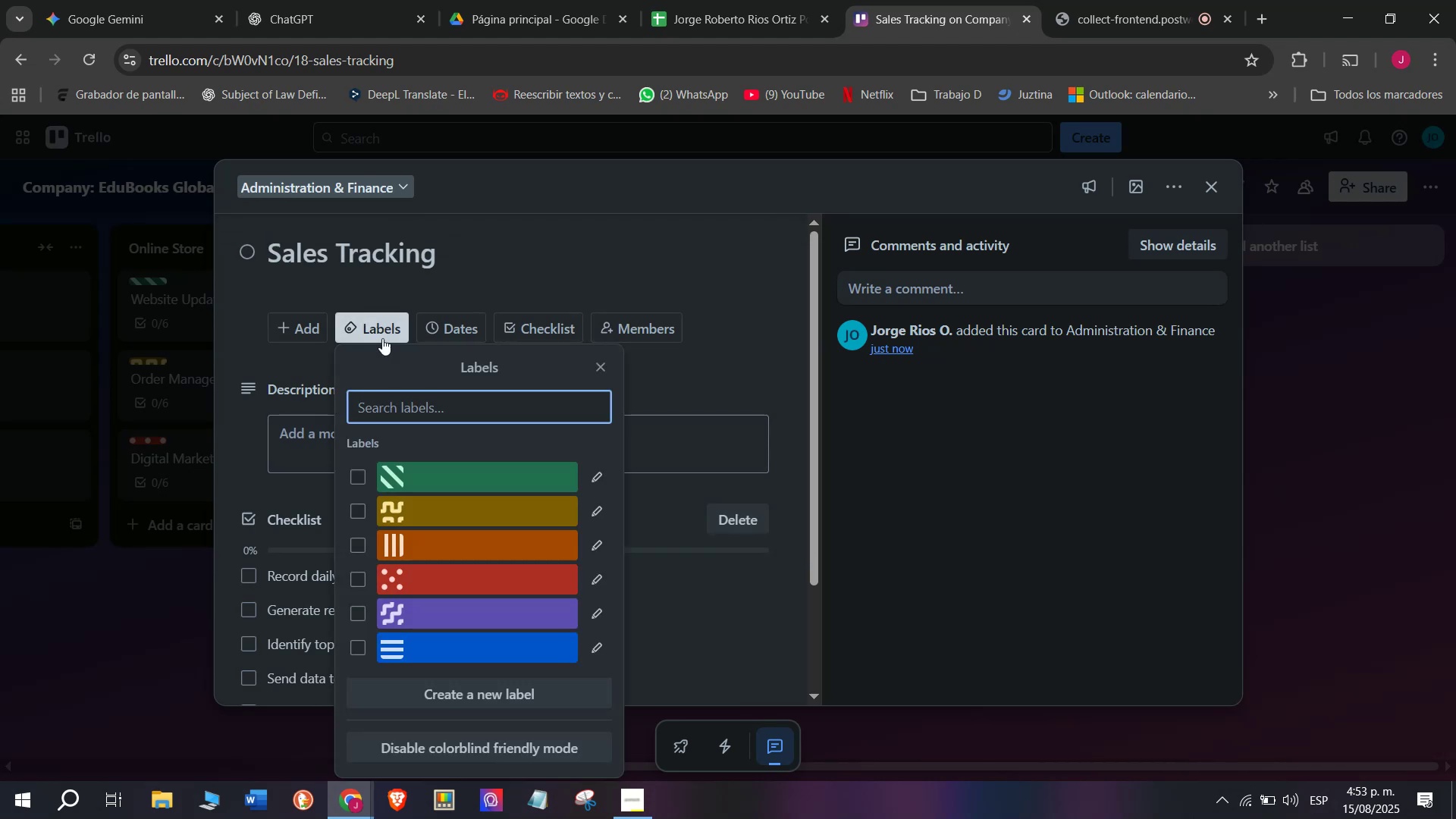 
left_click([463, 475])
 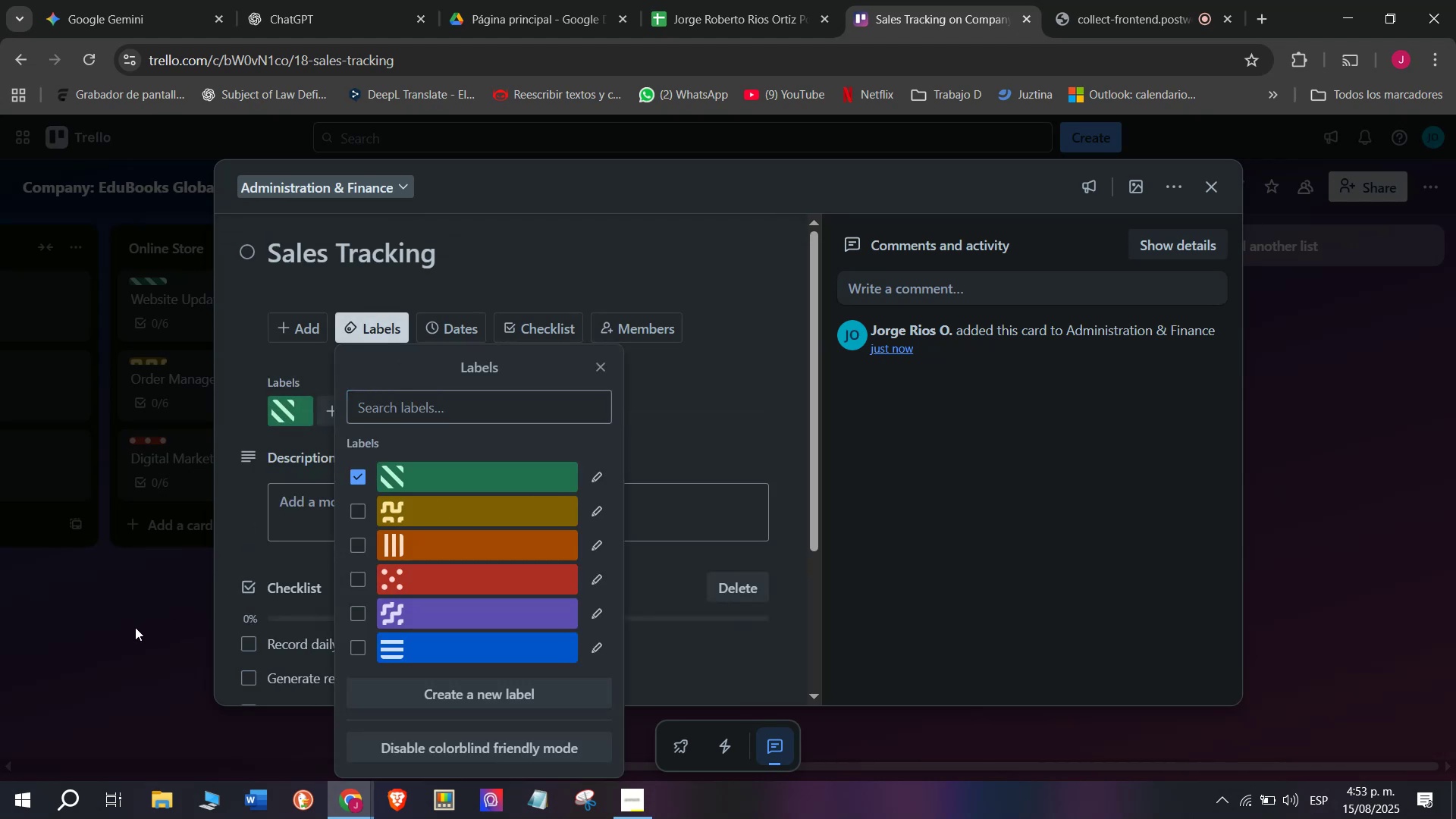 
double_click([135, 627])
 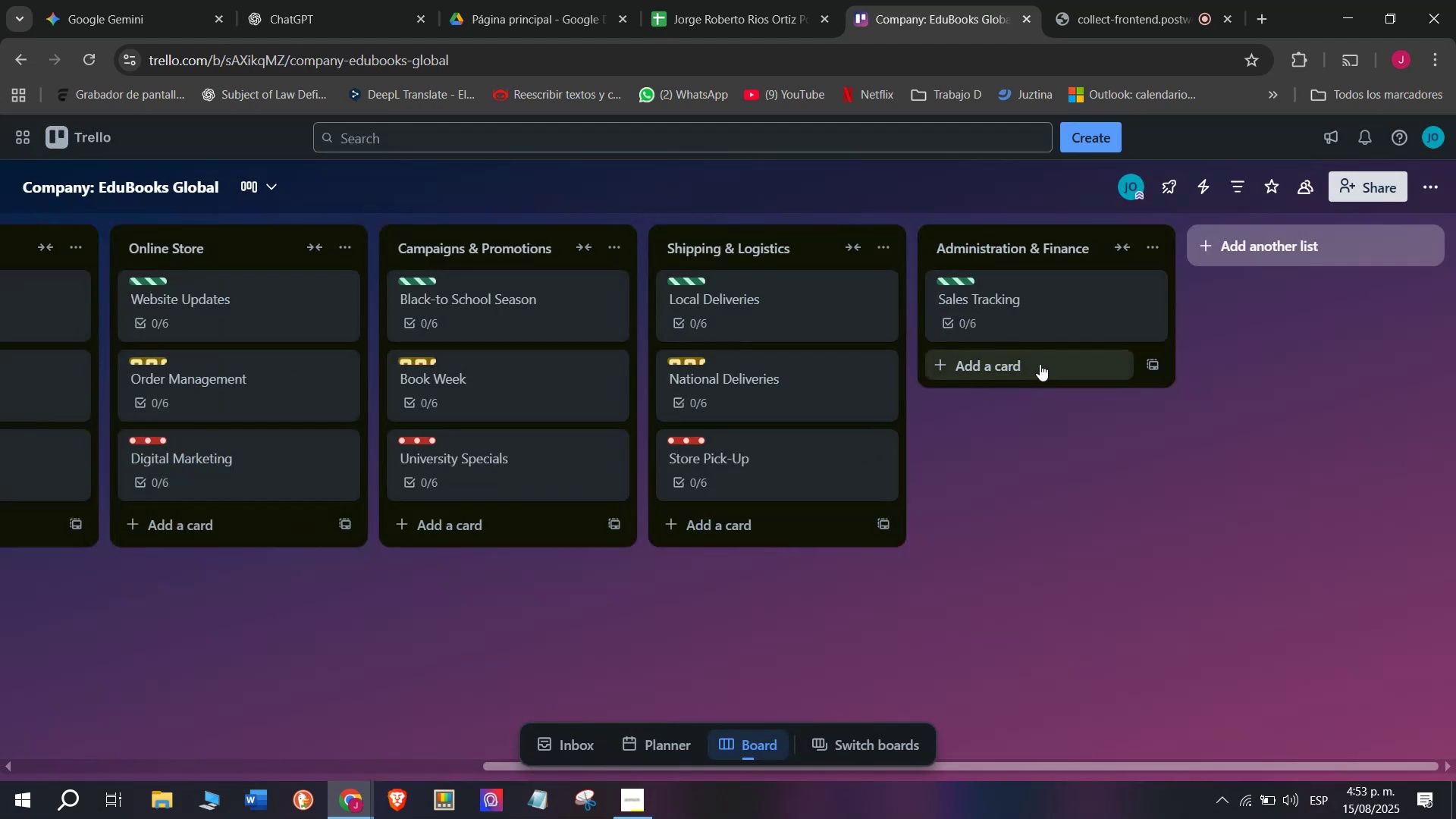 
left_click([1044, 356])
 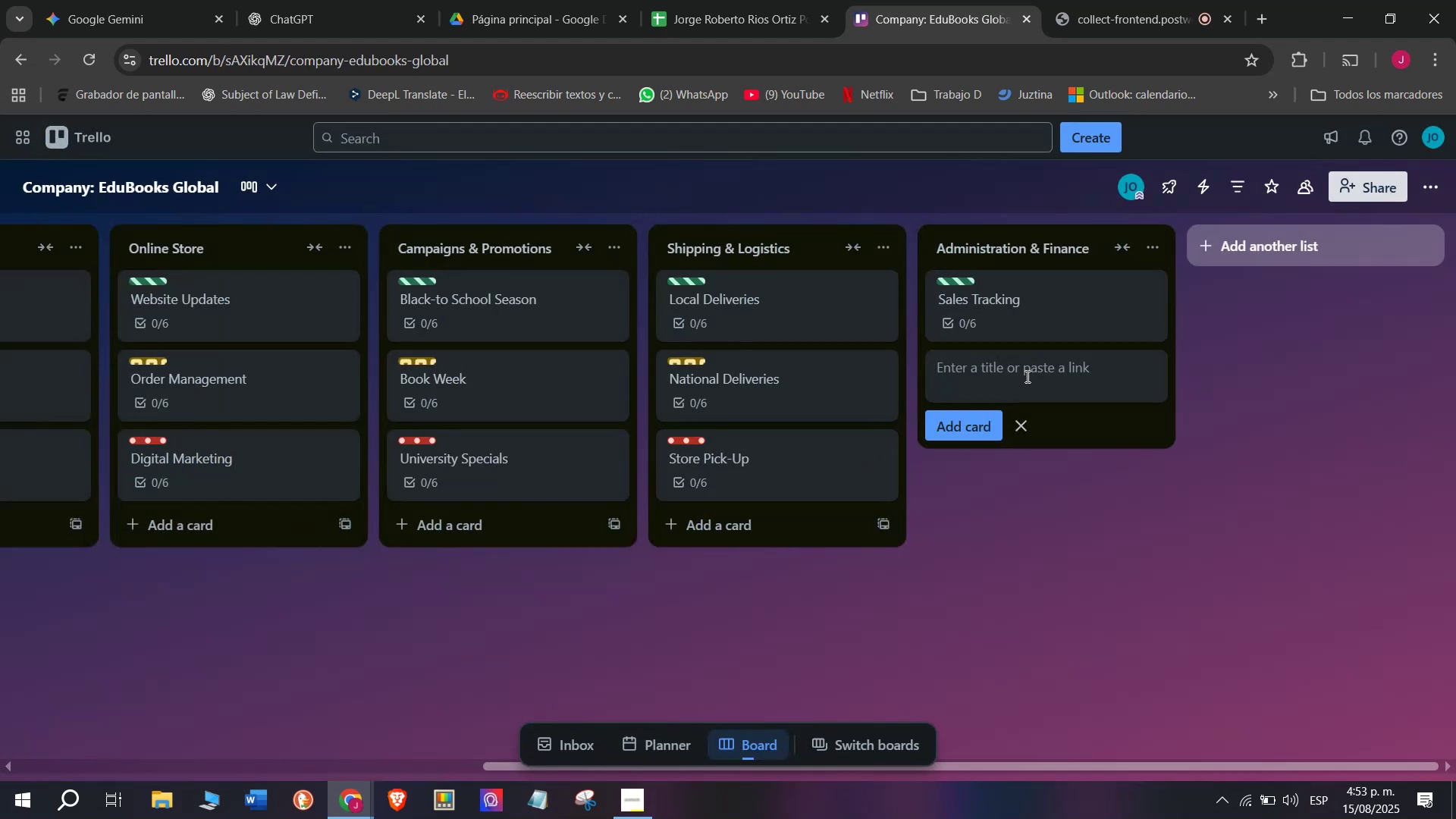 
left_click([1022, 378])
 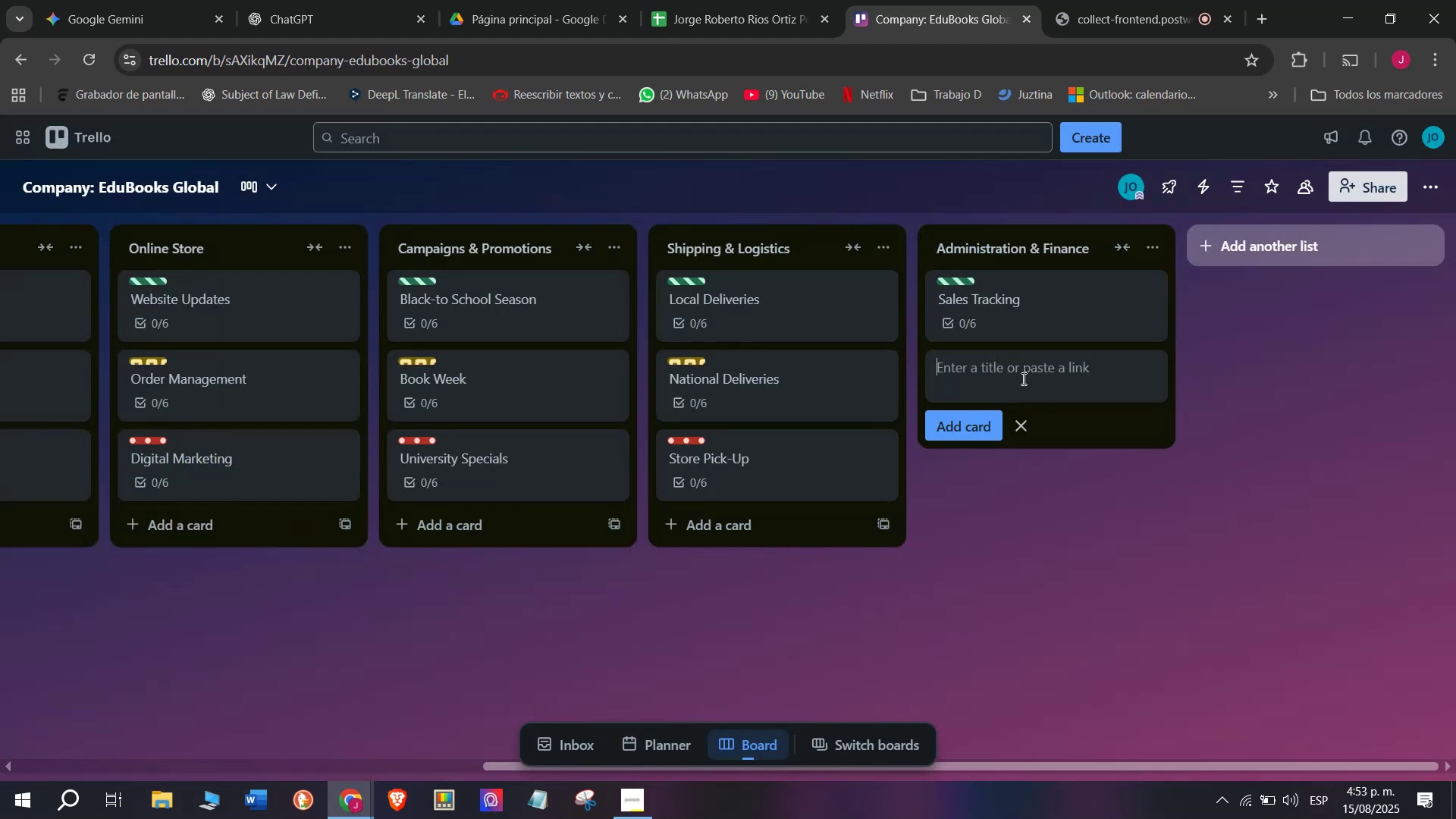 
type(Suu)
key(Backspace)
type(pplier Payments)
 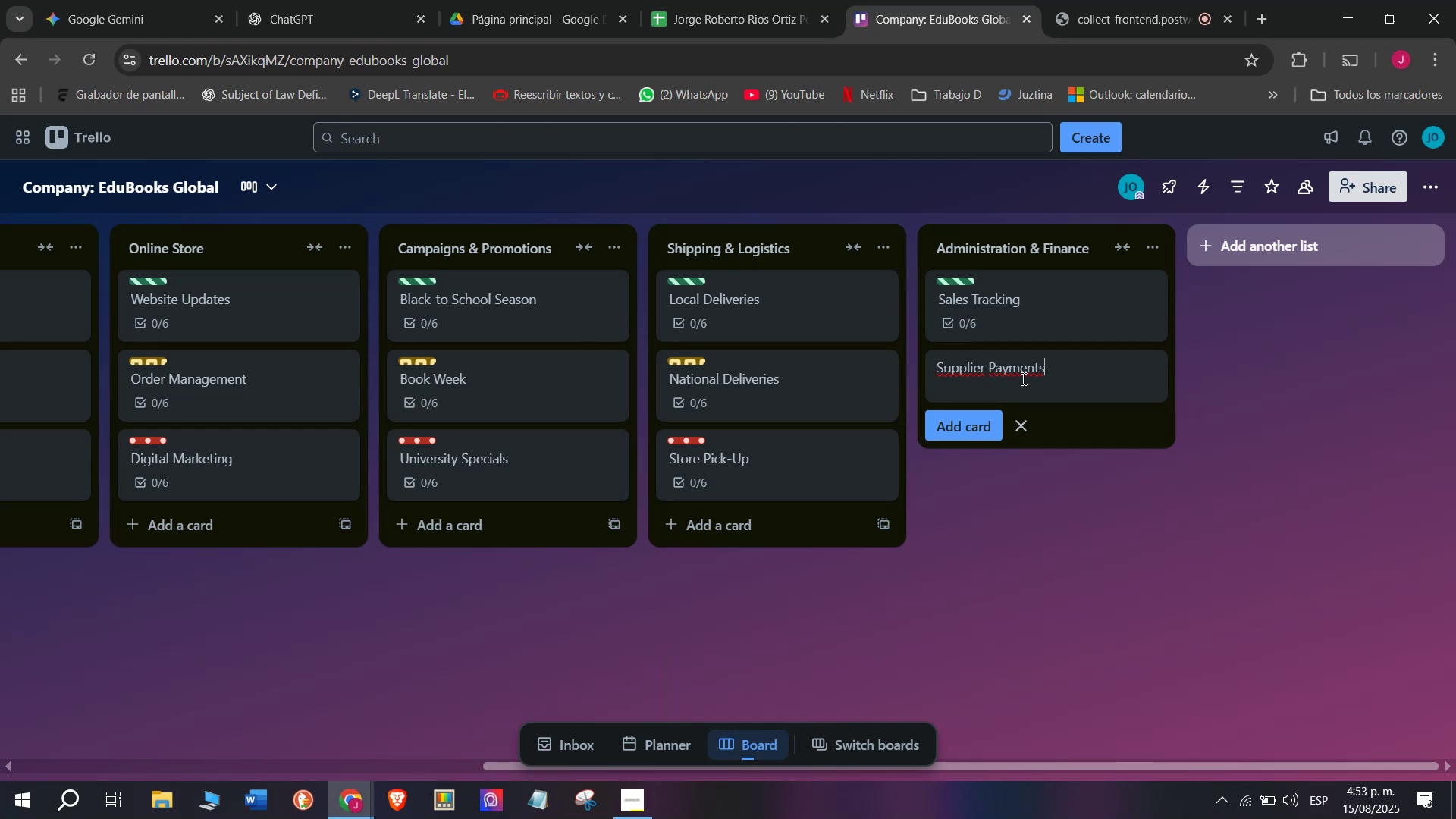 
key(Enter)
 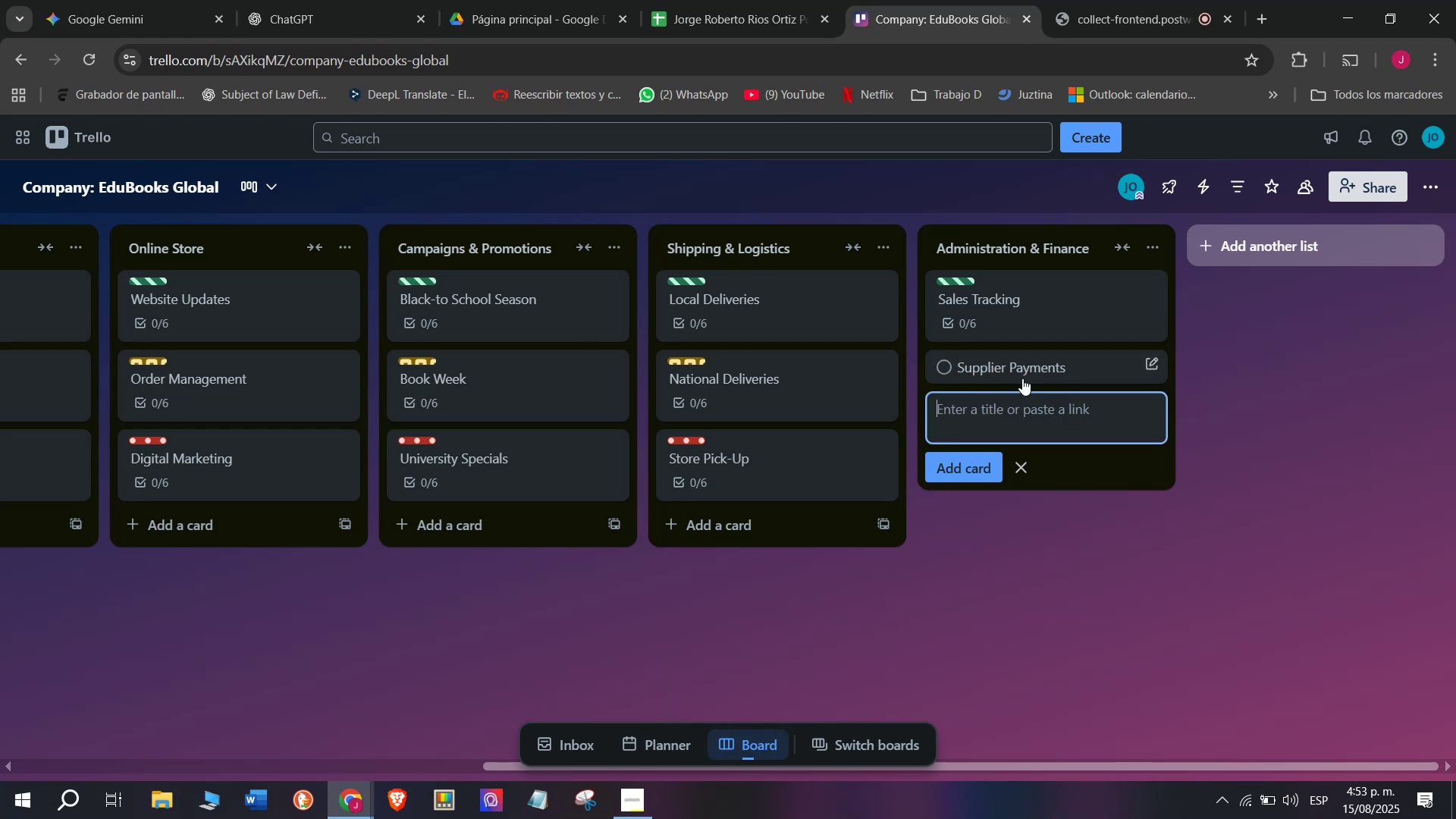 
left_click([1022, 378])
 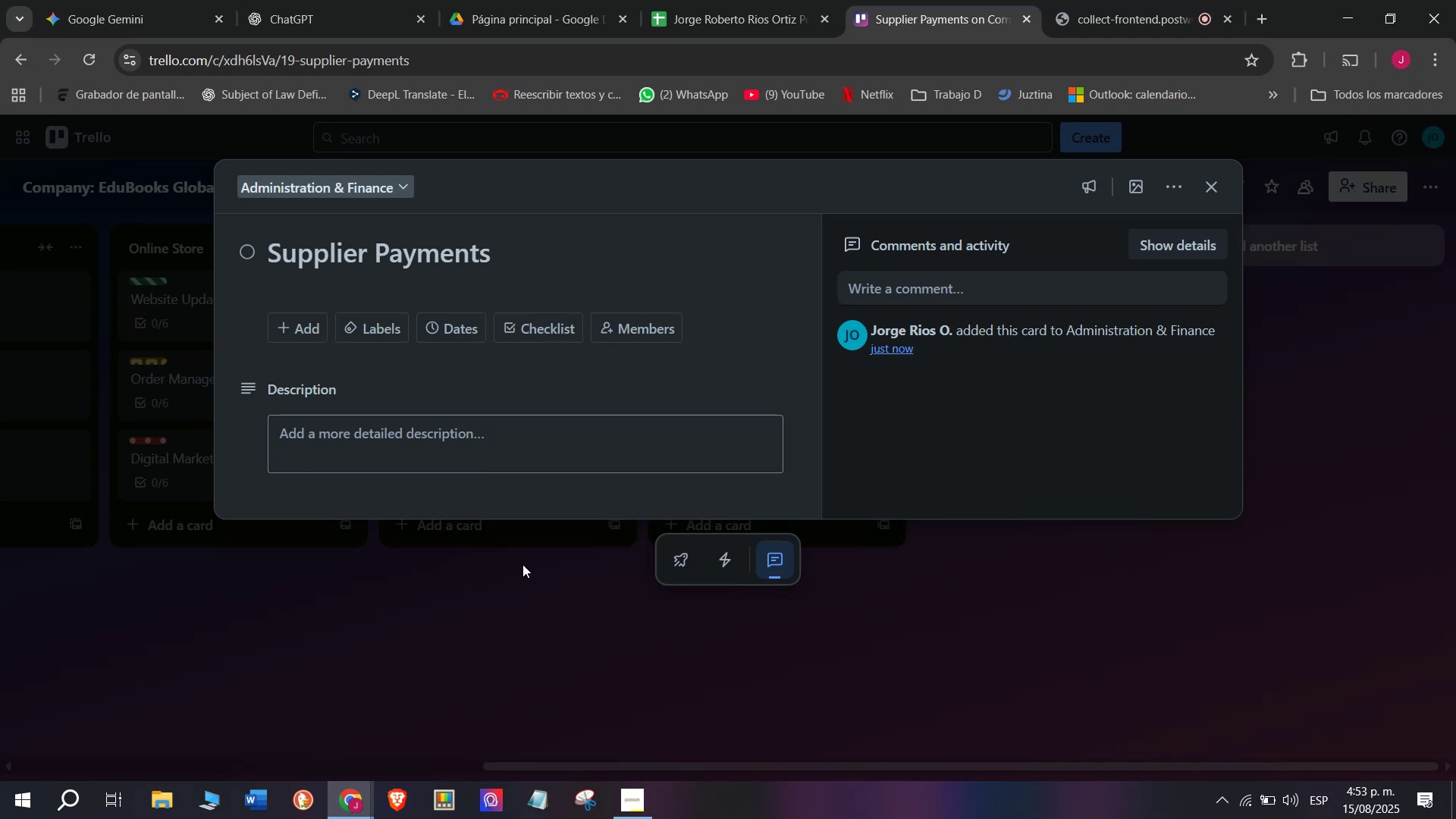 
left_click([351, 579])
 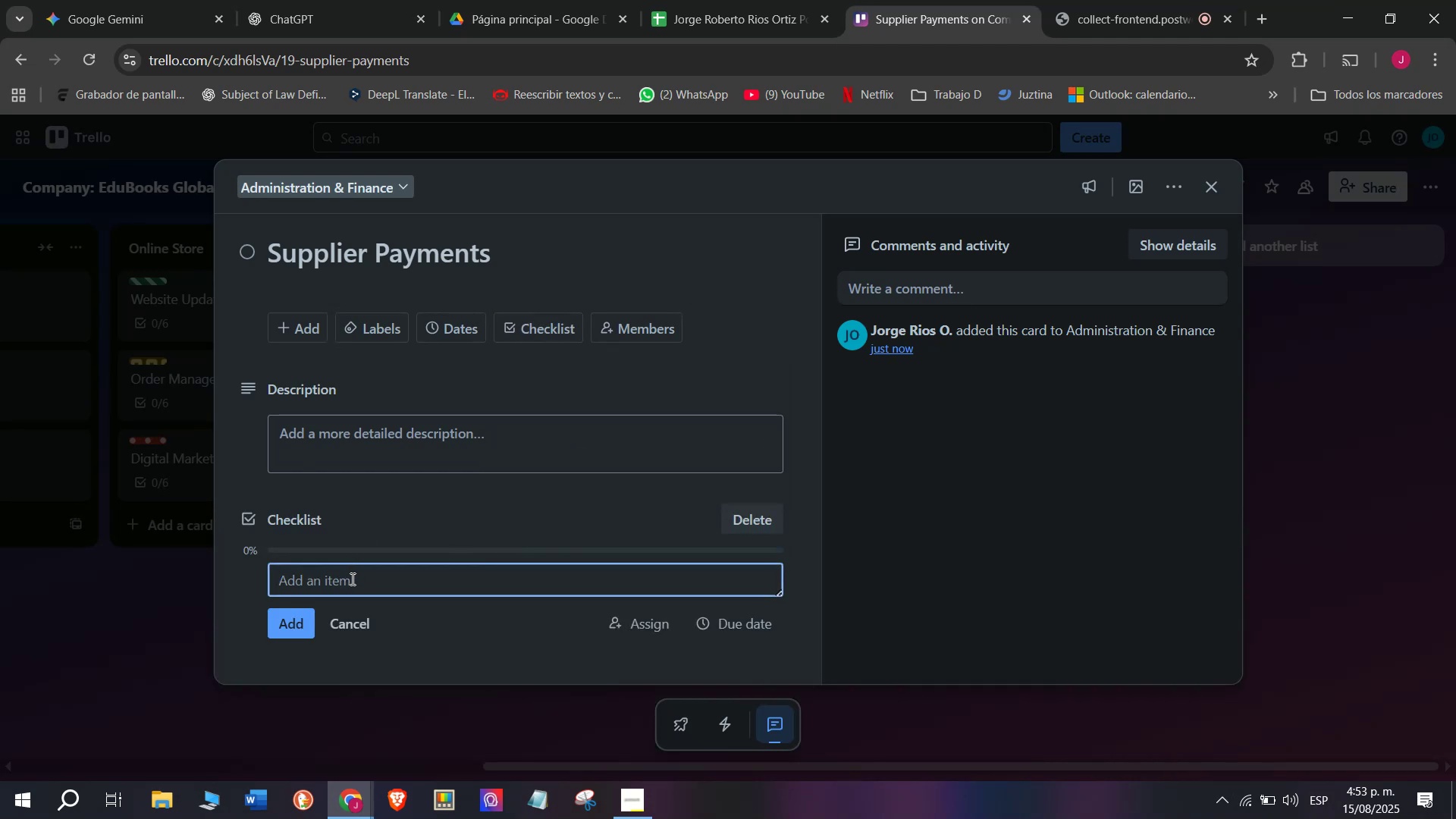 
type(Rei)
 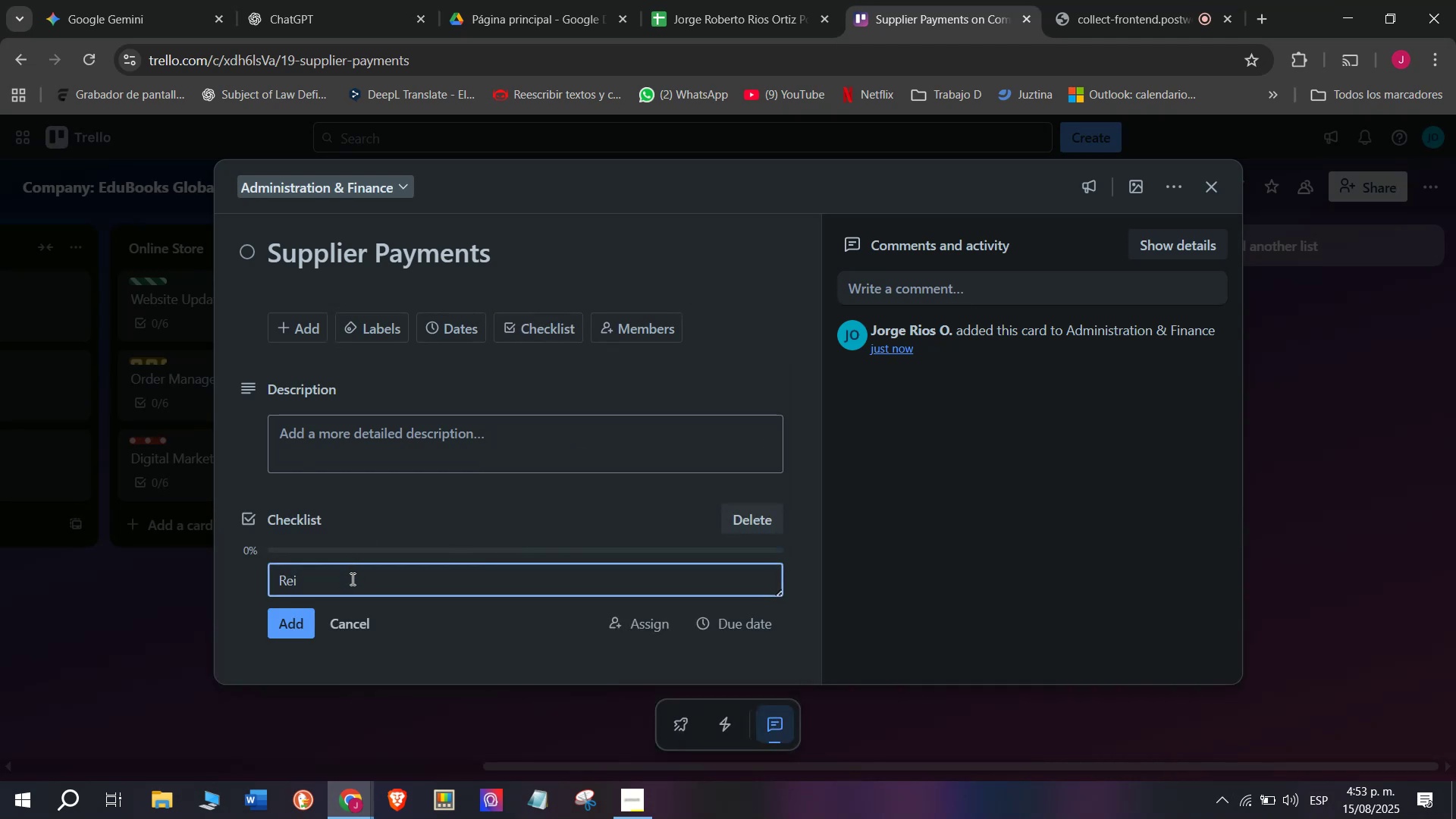 
key(Backspace)
type(view in)
 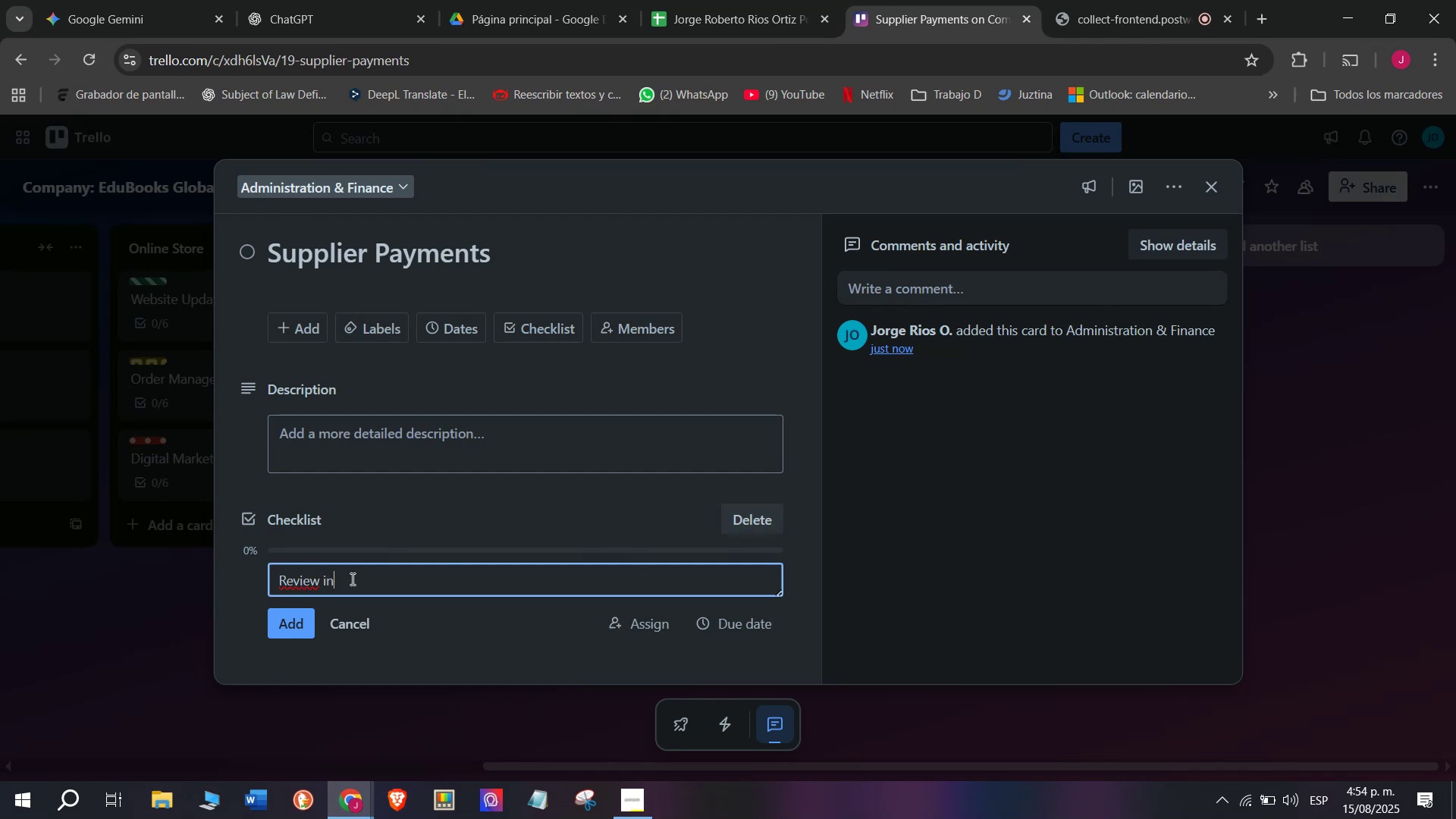 
type(voices )
 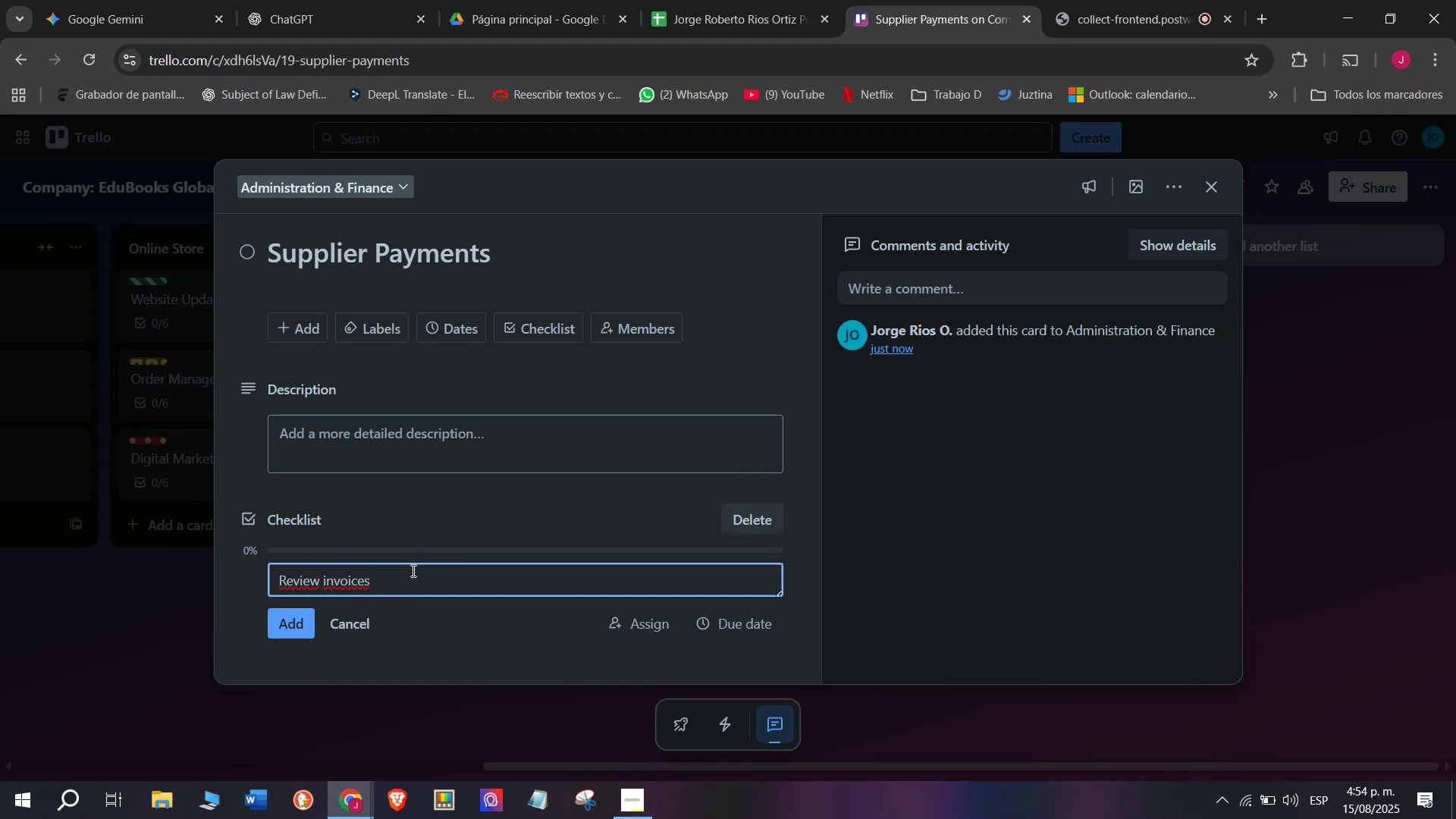 
key(Enter)
 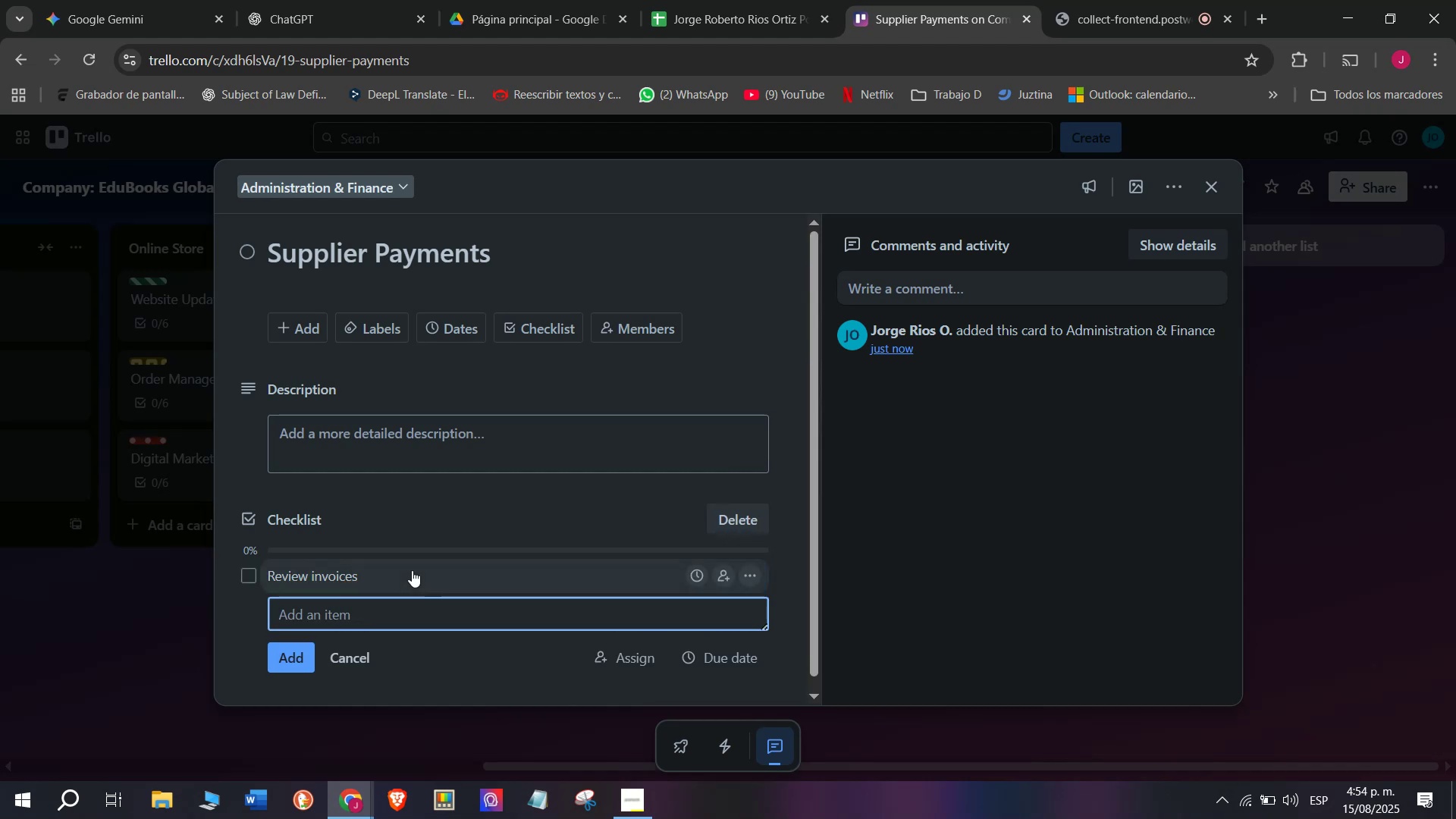 
type(Confirm quantities )
 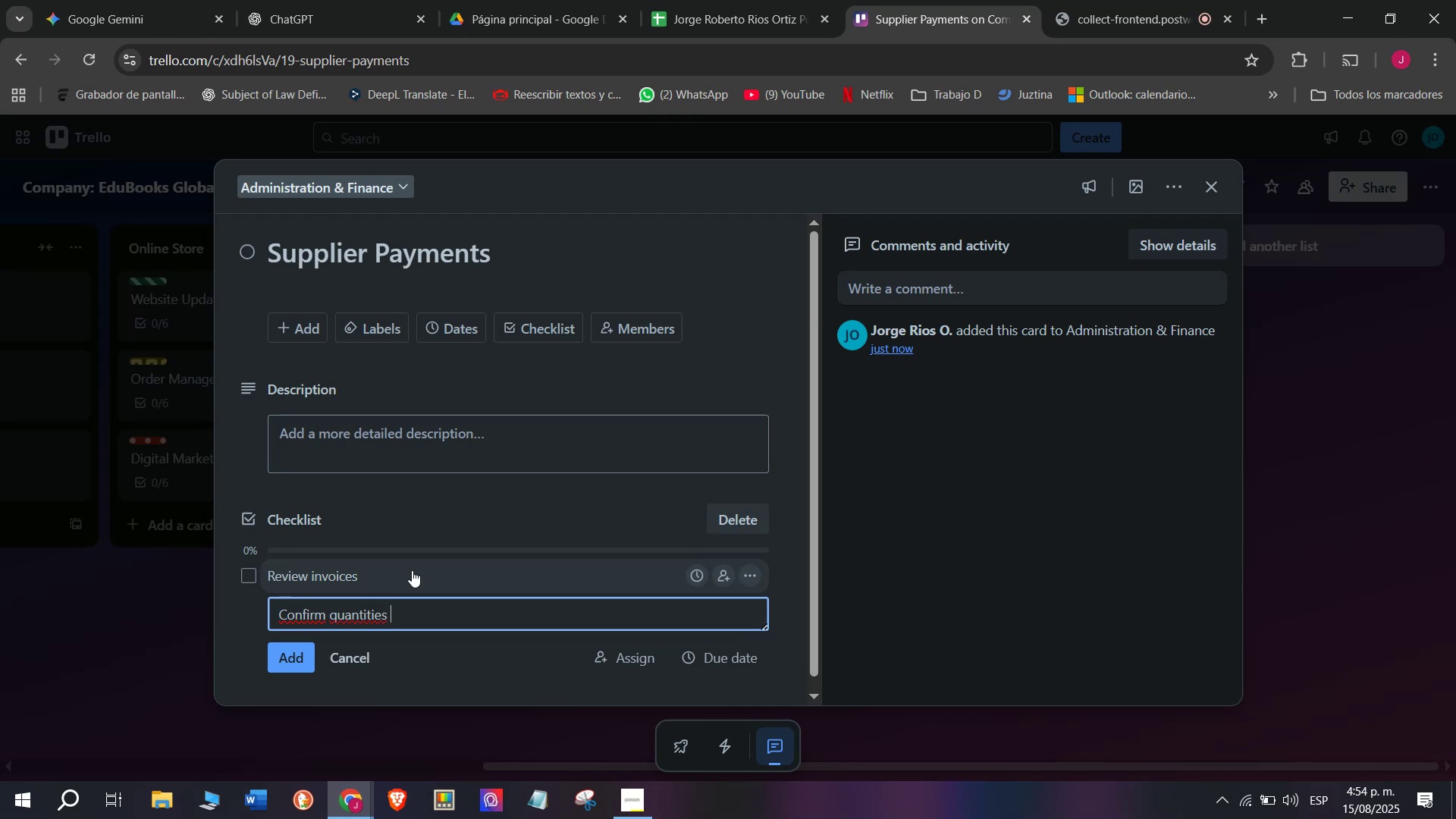 
key(Enter)
 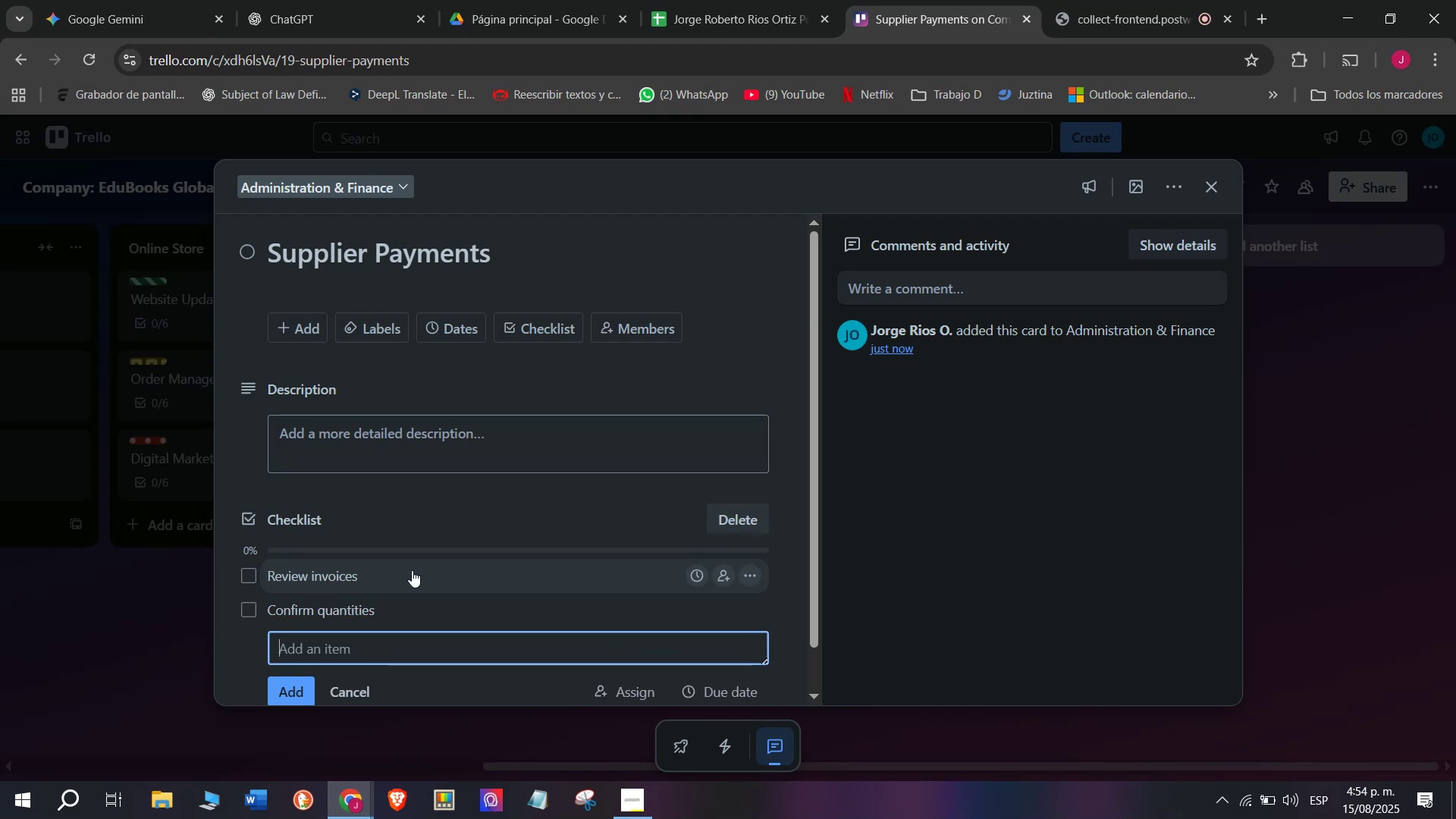 
type(Apporove )
 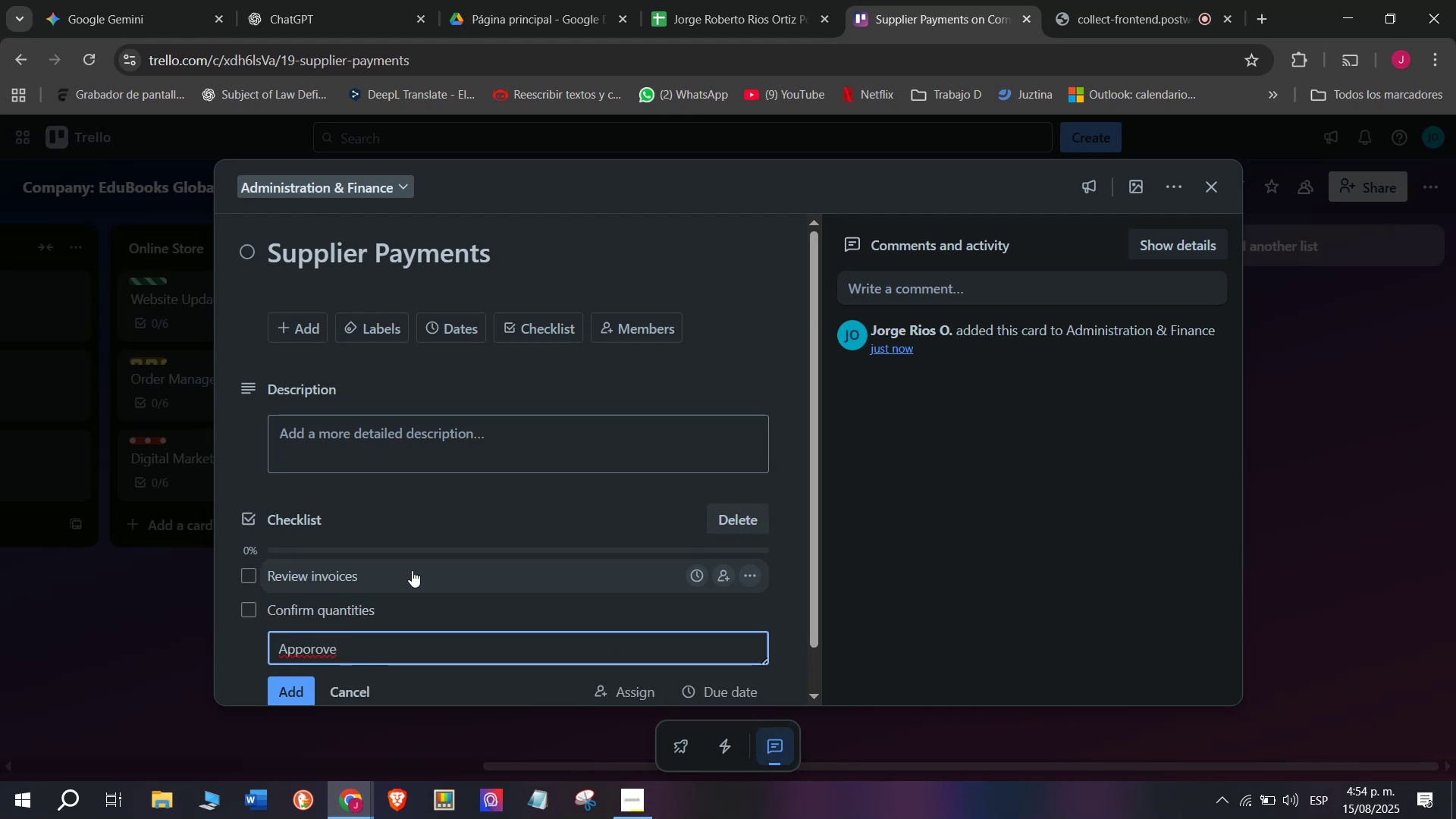 
hold_key(key=Backspace, duration=0.68)
 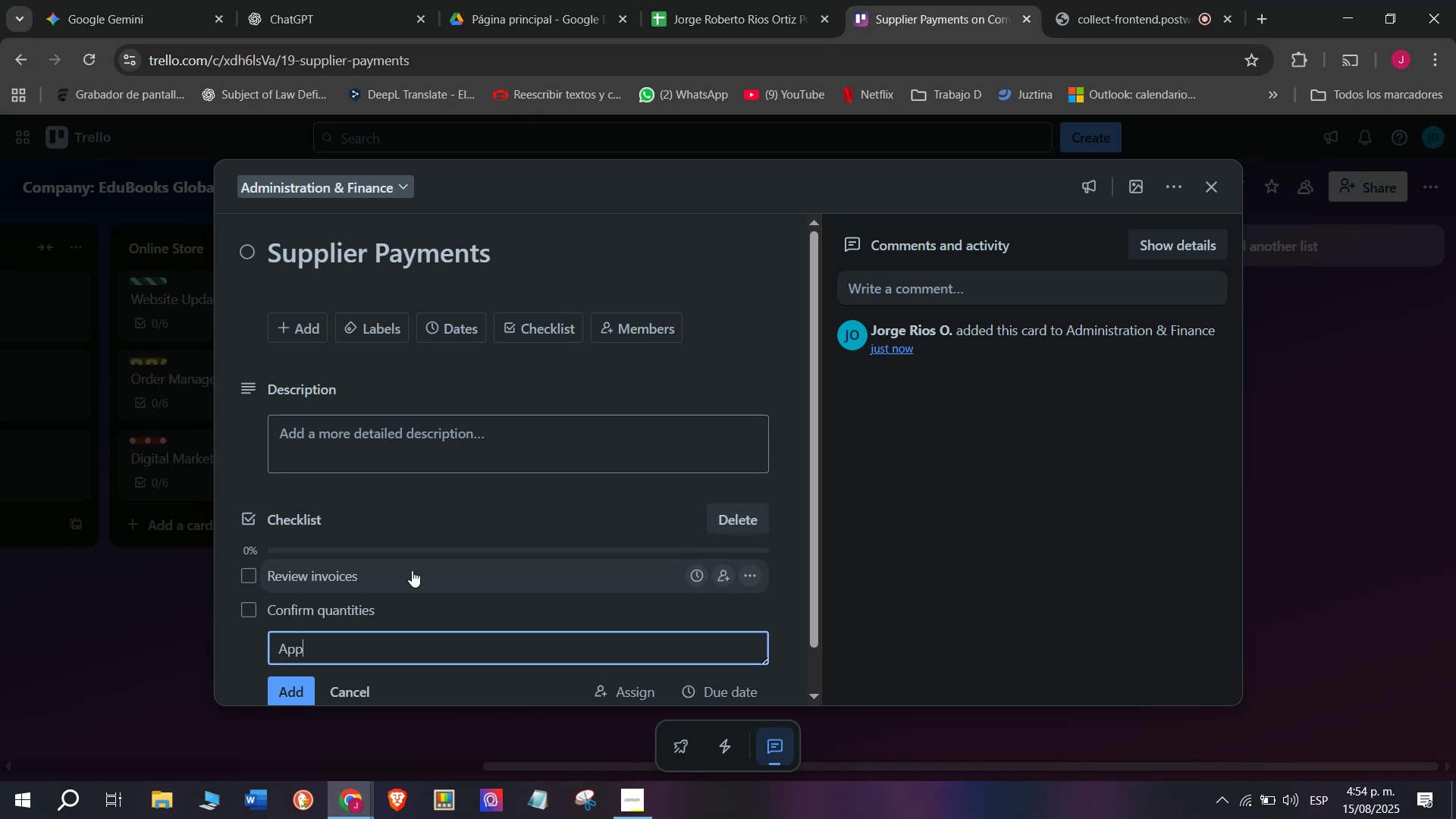 
type(rove payments )
 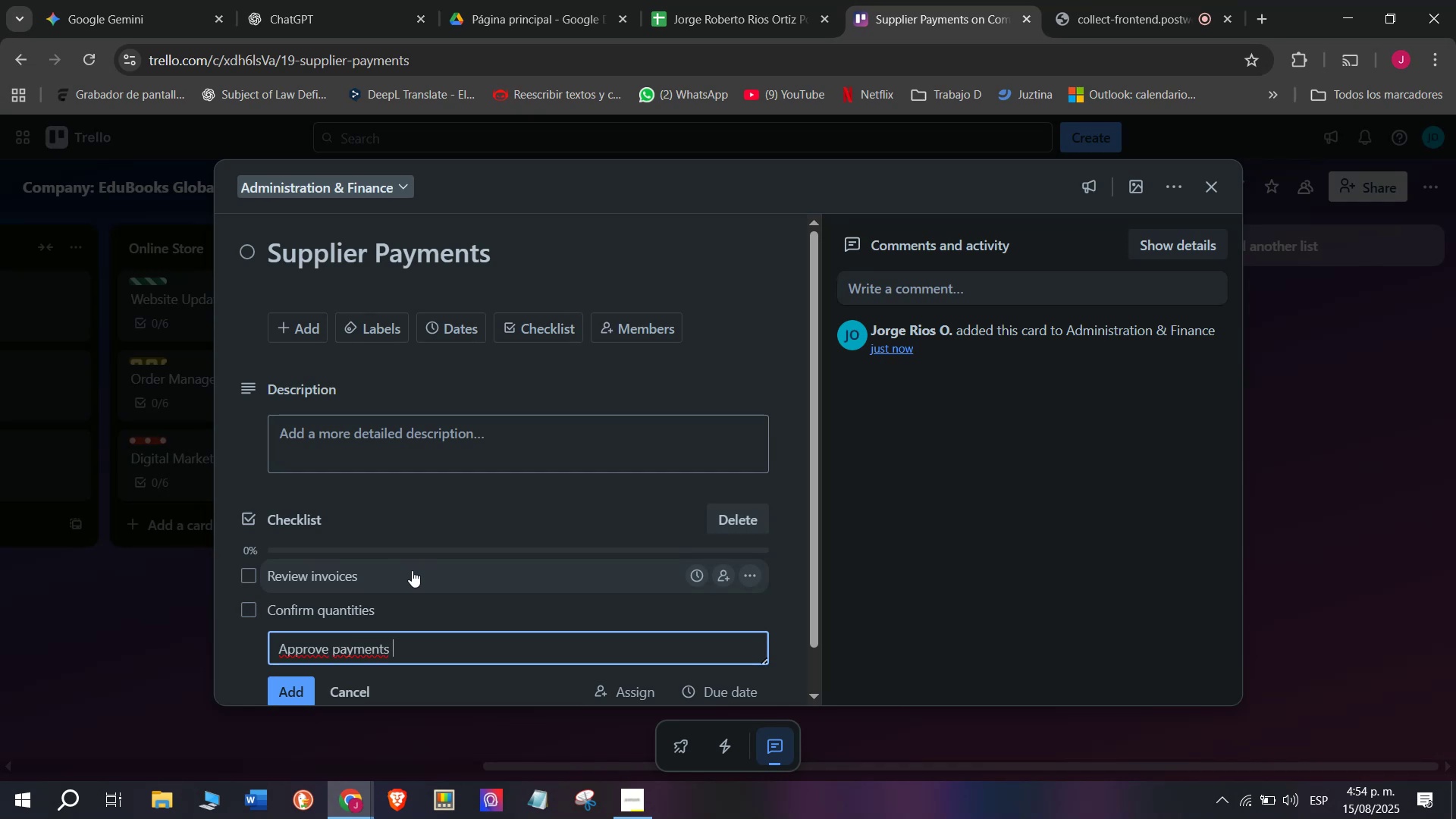 
key(Enter)
 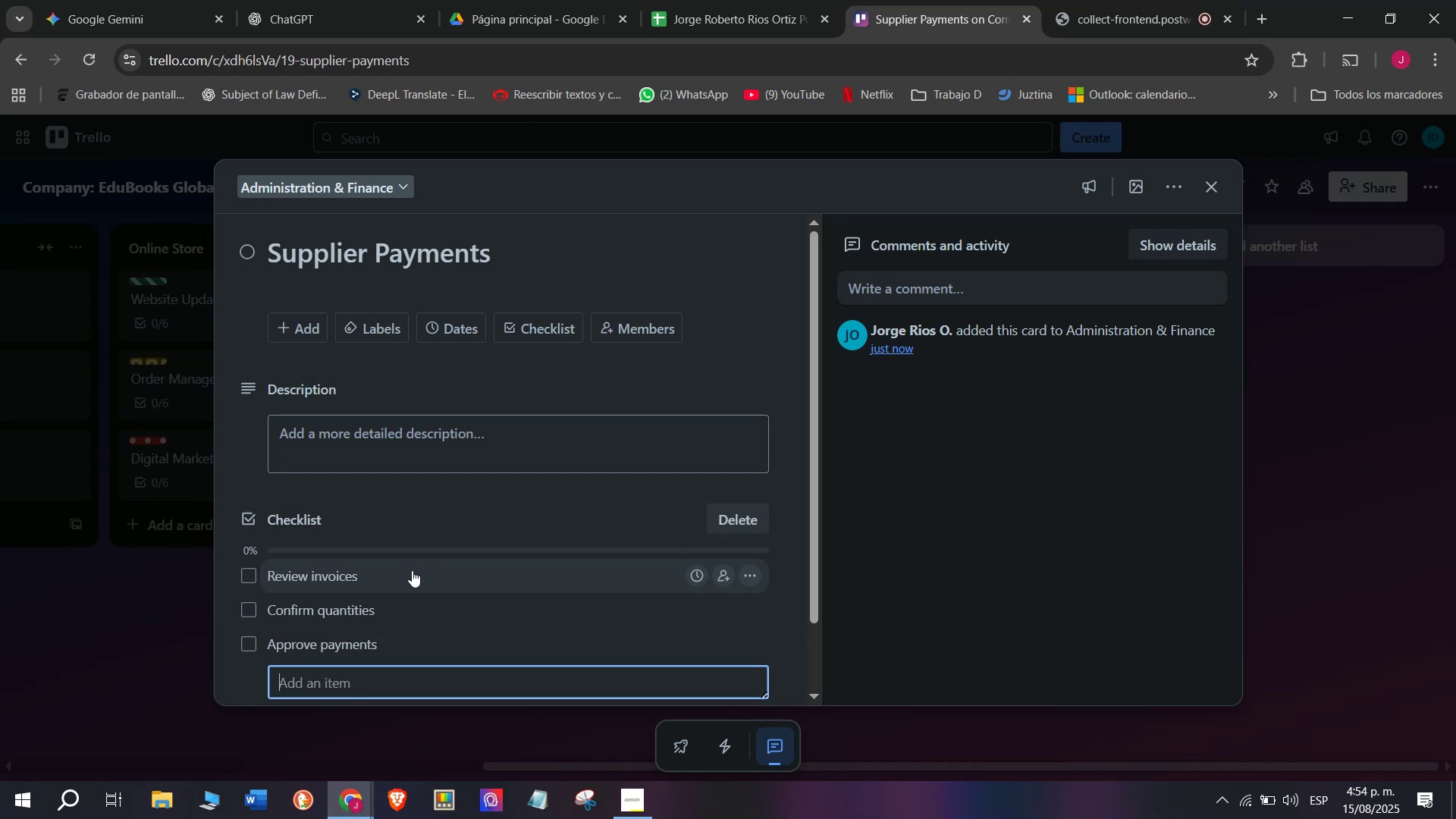 
type(Save paym,e)
key(Backspace)
key(Backspace)
type(ents records)
 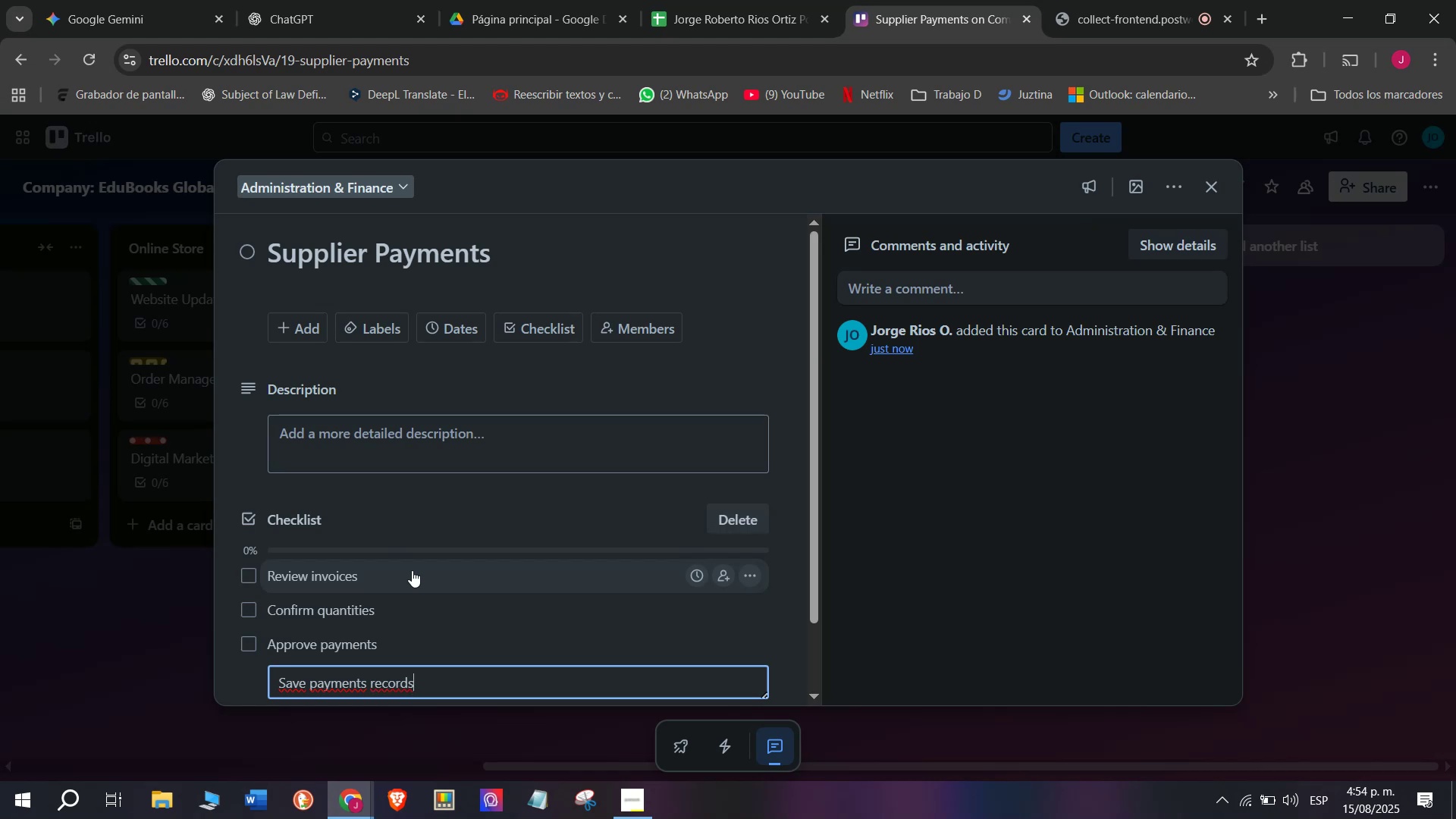 
key(Enter)
 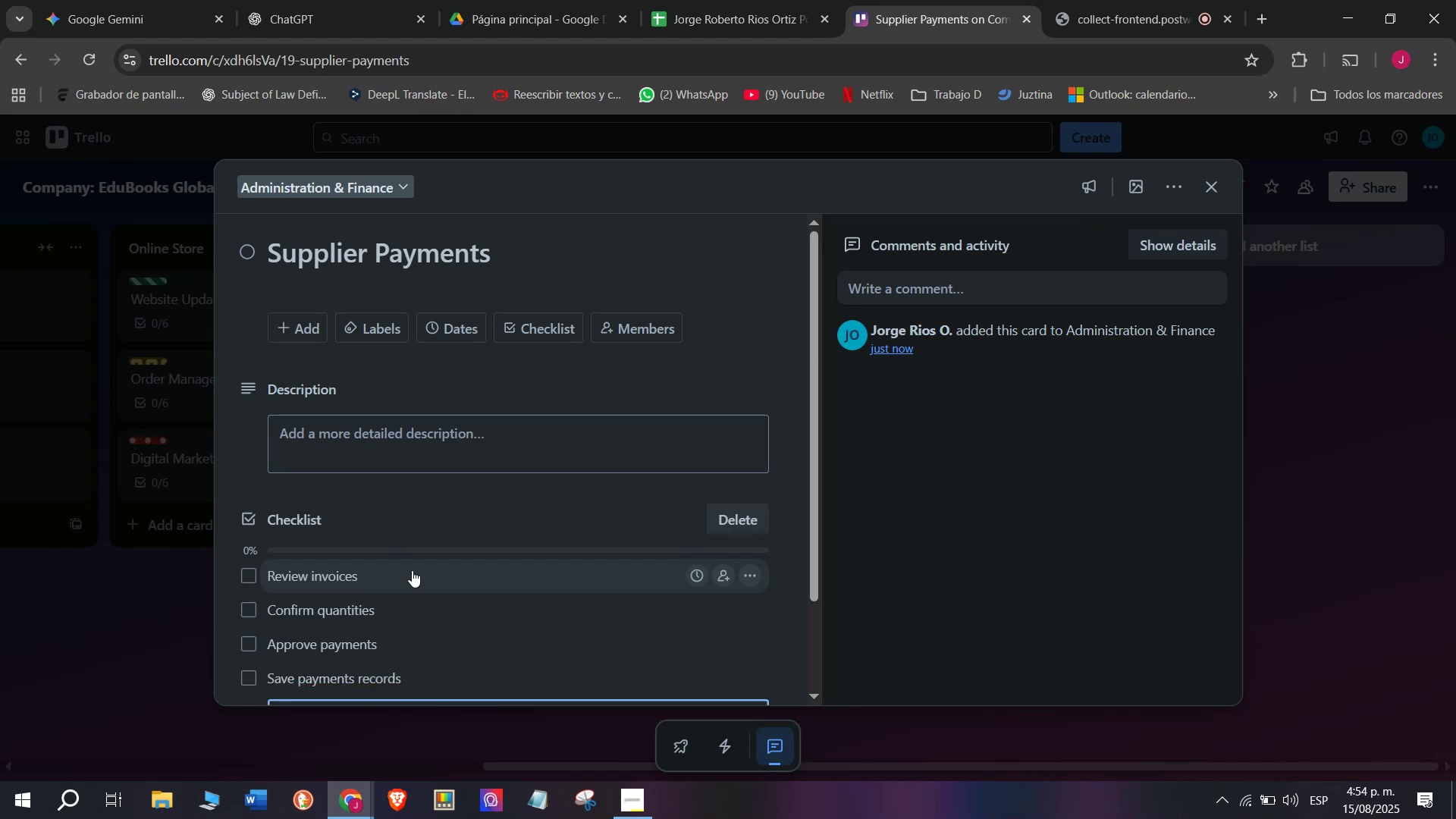 
type(Negotat)
key(Backspace)
key(Backspace)
type(iate di)
key(Backspace)
type(iscountys)
key(Backspace)
key(Backspace)
key(Backspace)
type(s)
key(Backspace)
type(ts )
 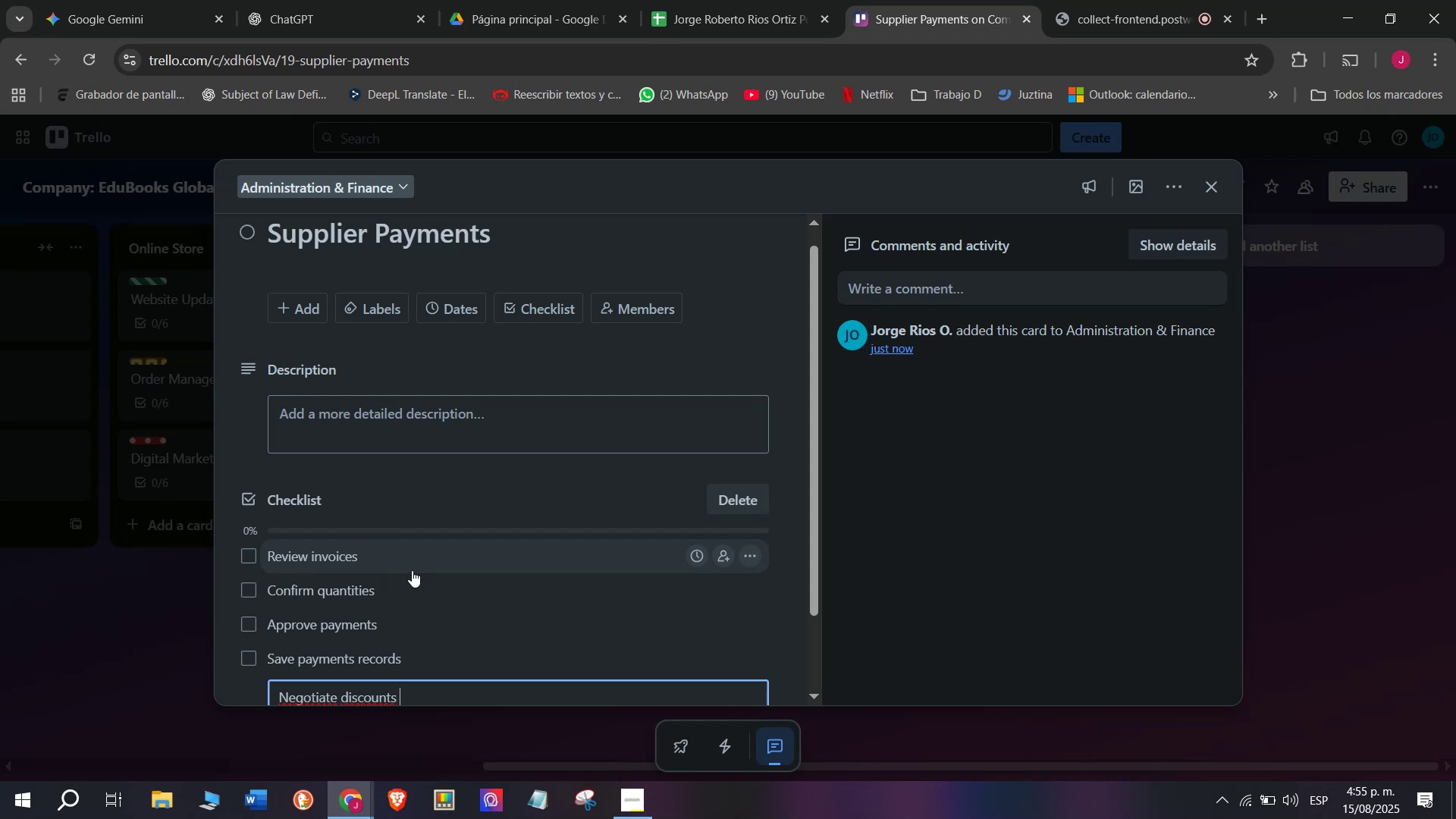 
key(Enter)
 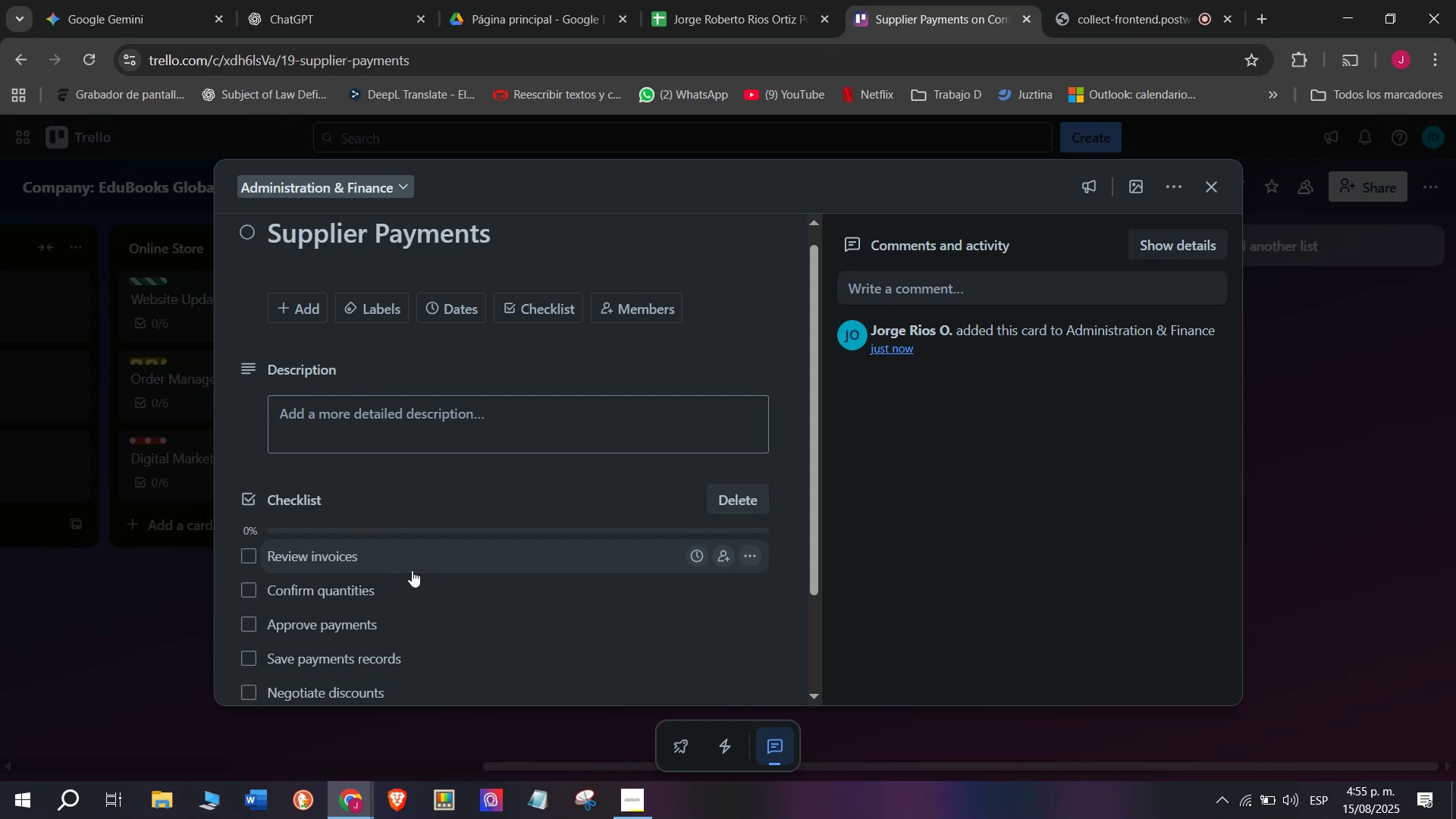 
type(Update databve)
key(Backspace)
key(Backspace)
type(ase)
 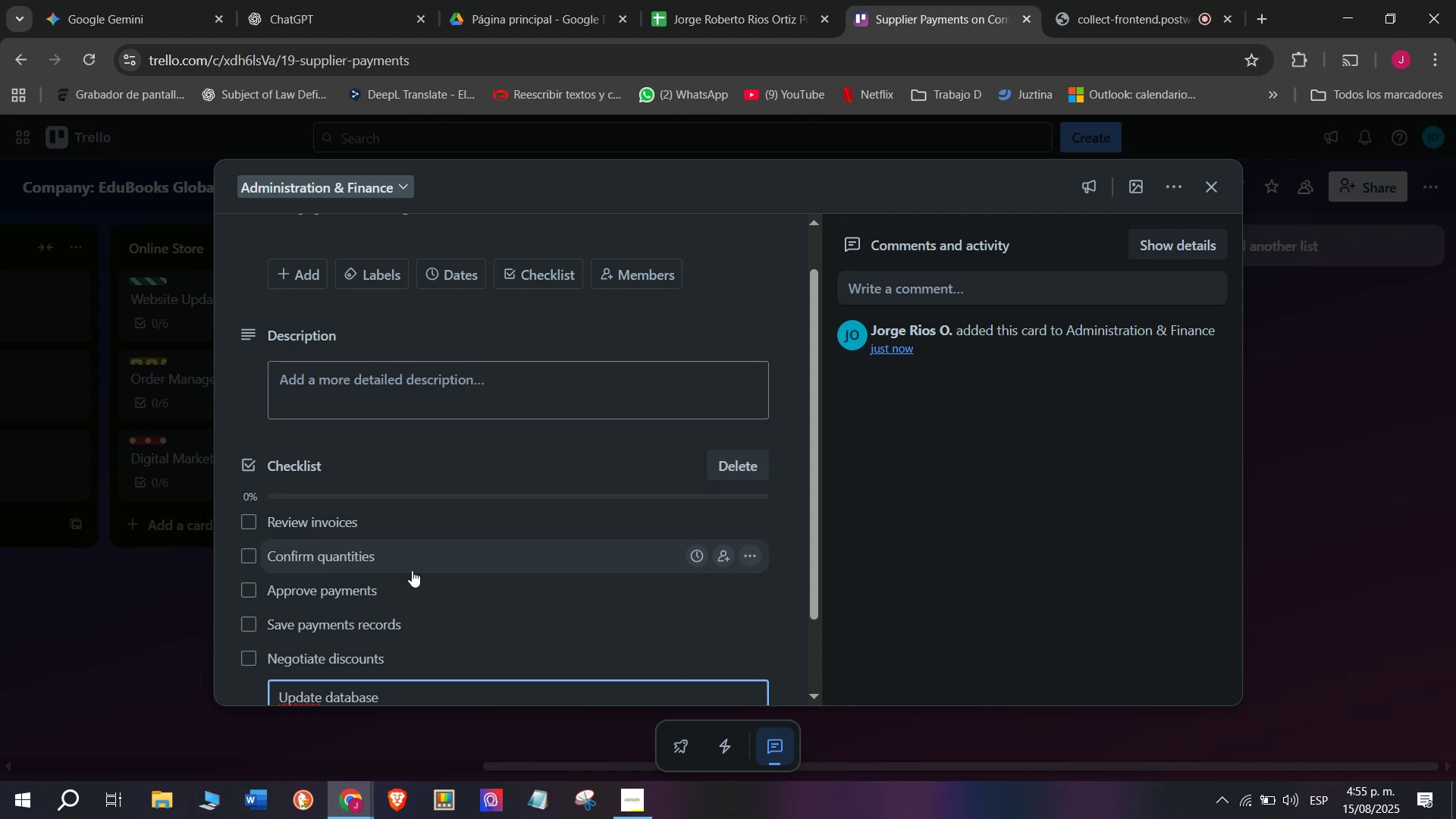 
key(Enter)
 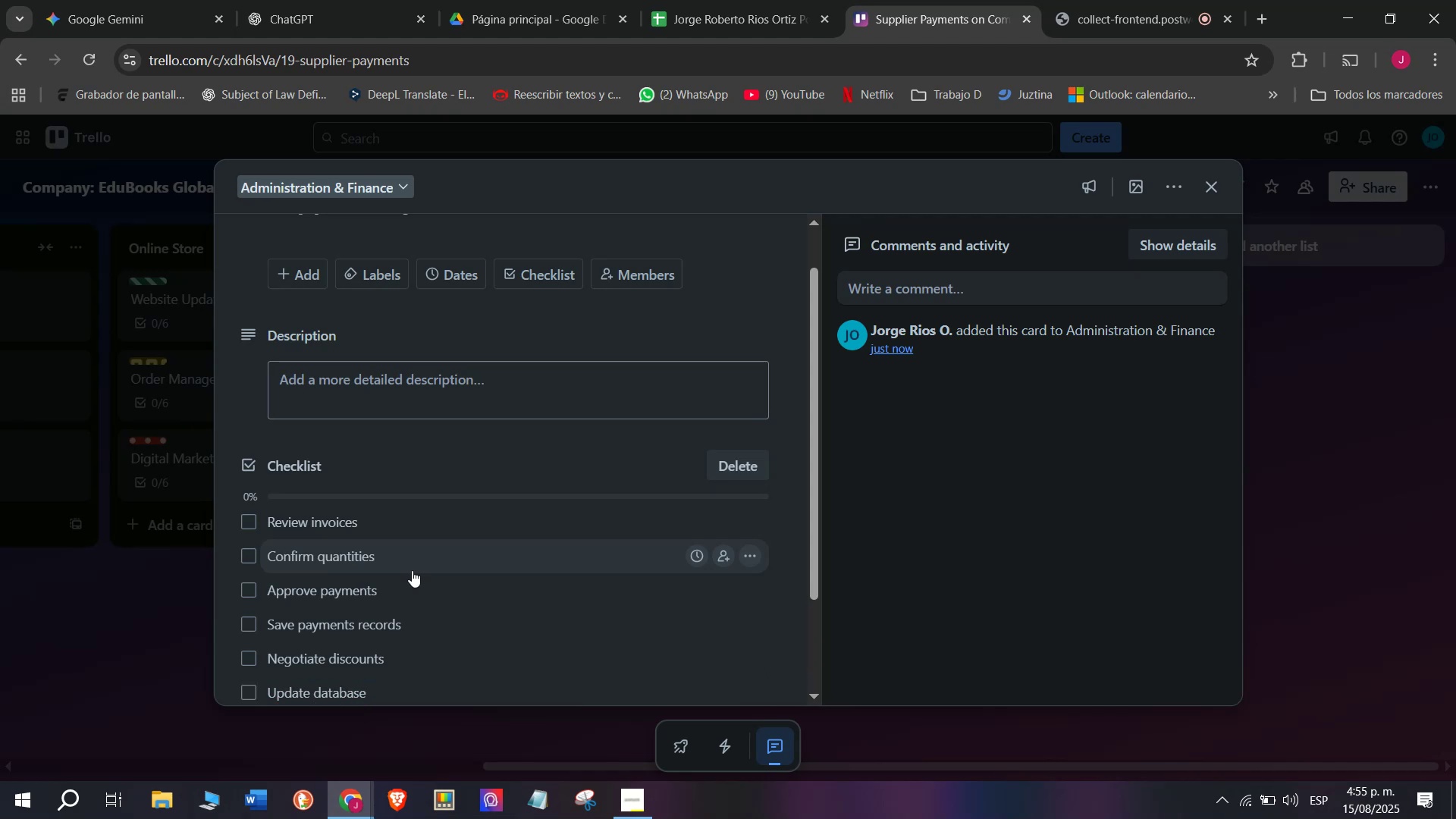 
scroll: coordinate [402, 448], scroll_direction: up, amount: 4.0
 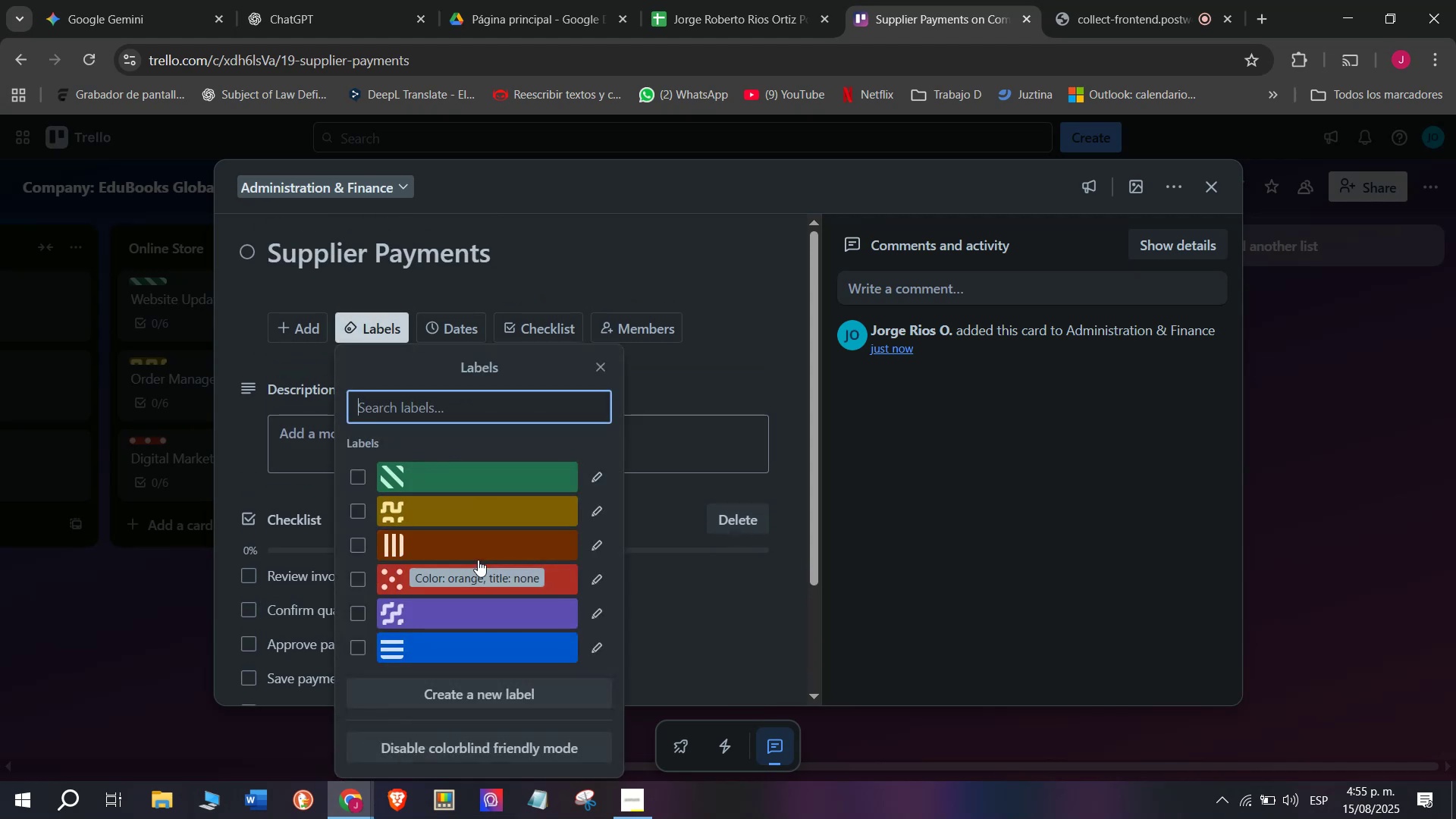 
left_click([474, 512])
 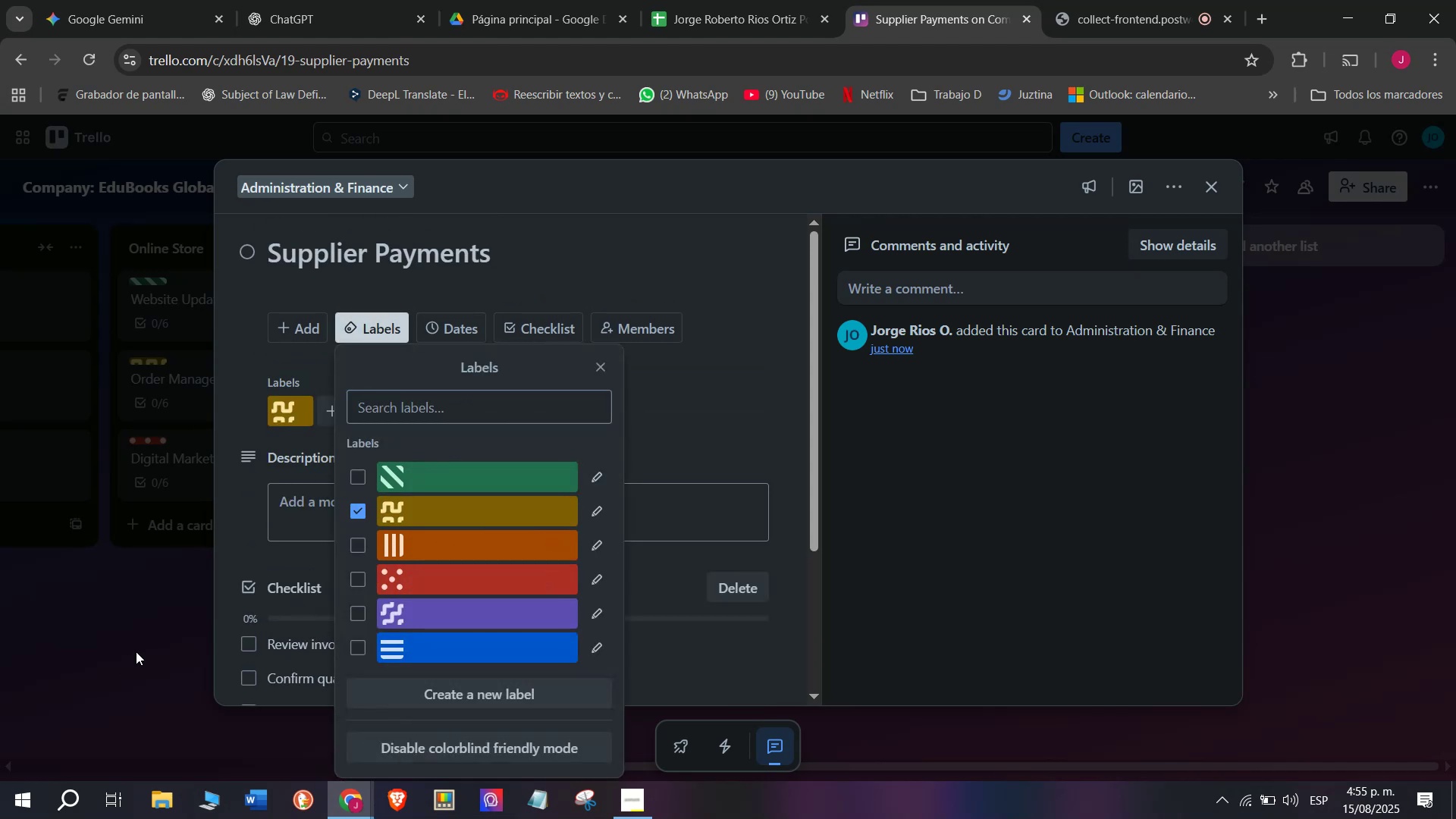 
double_click([136, 651])
 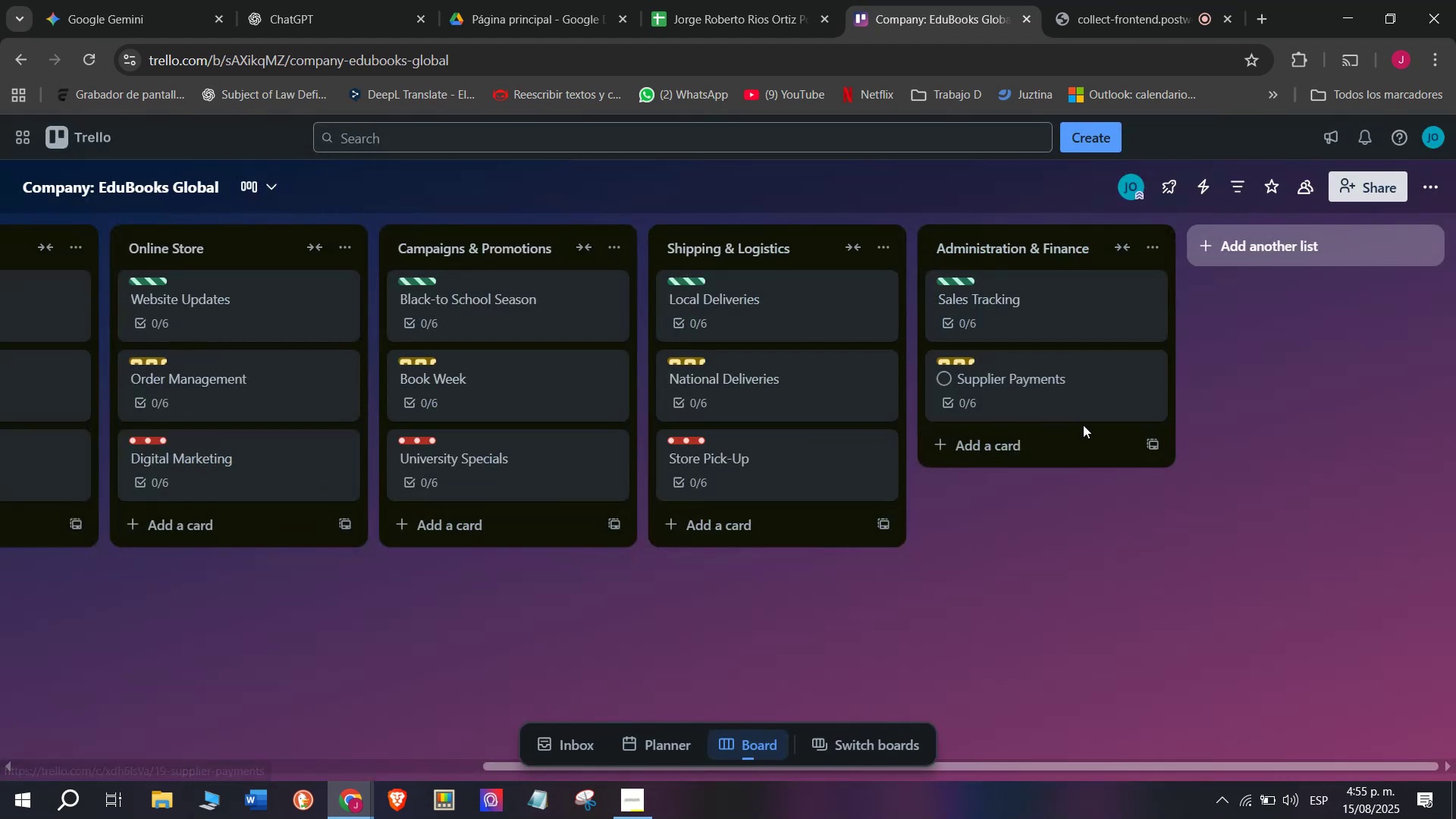 
left_click([1070, 447])
 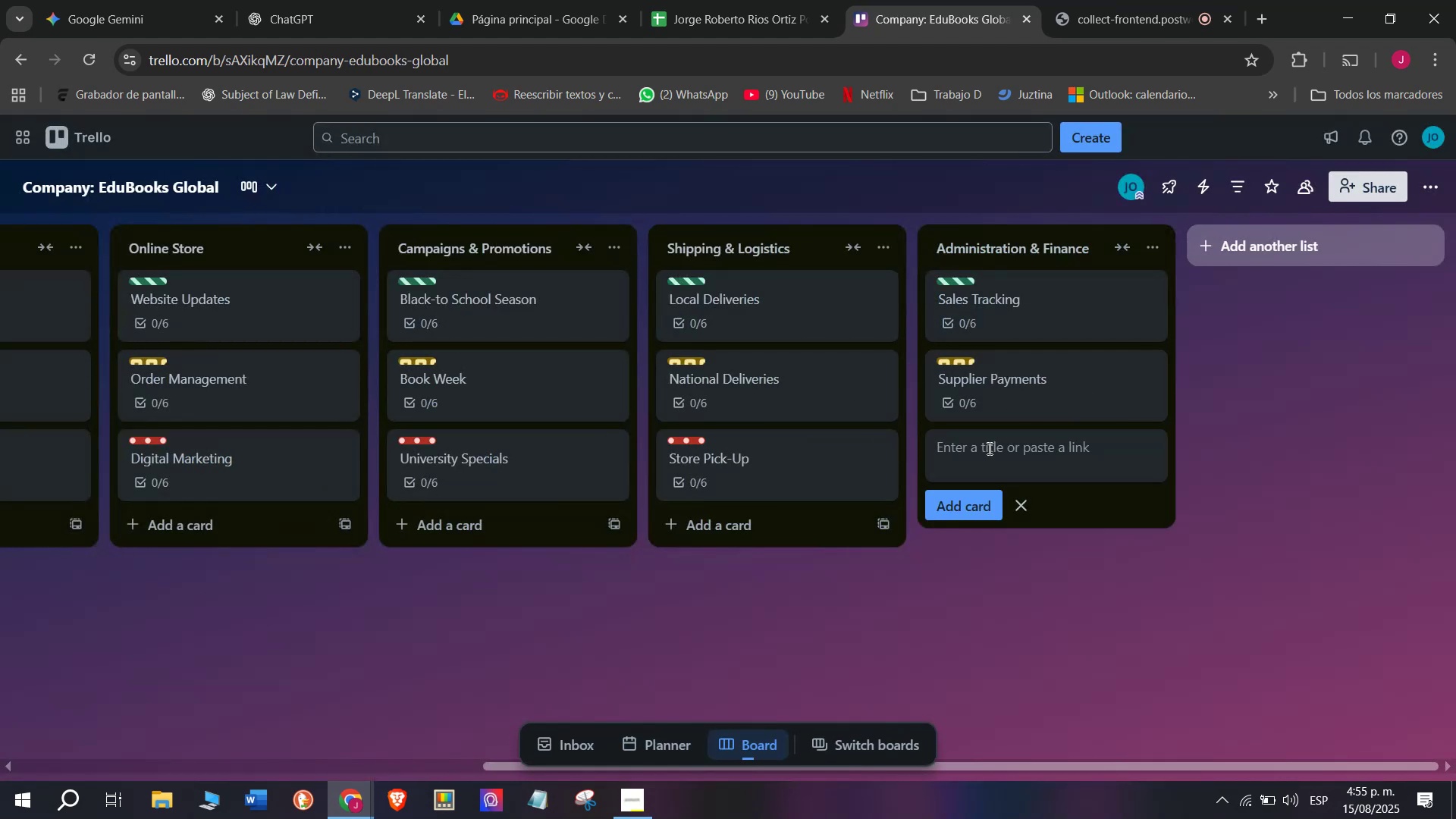 
type(Pricing AS)
key(Backspace)
key(Backspace)
type(Sta)
 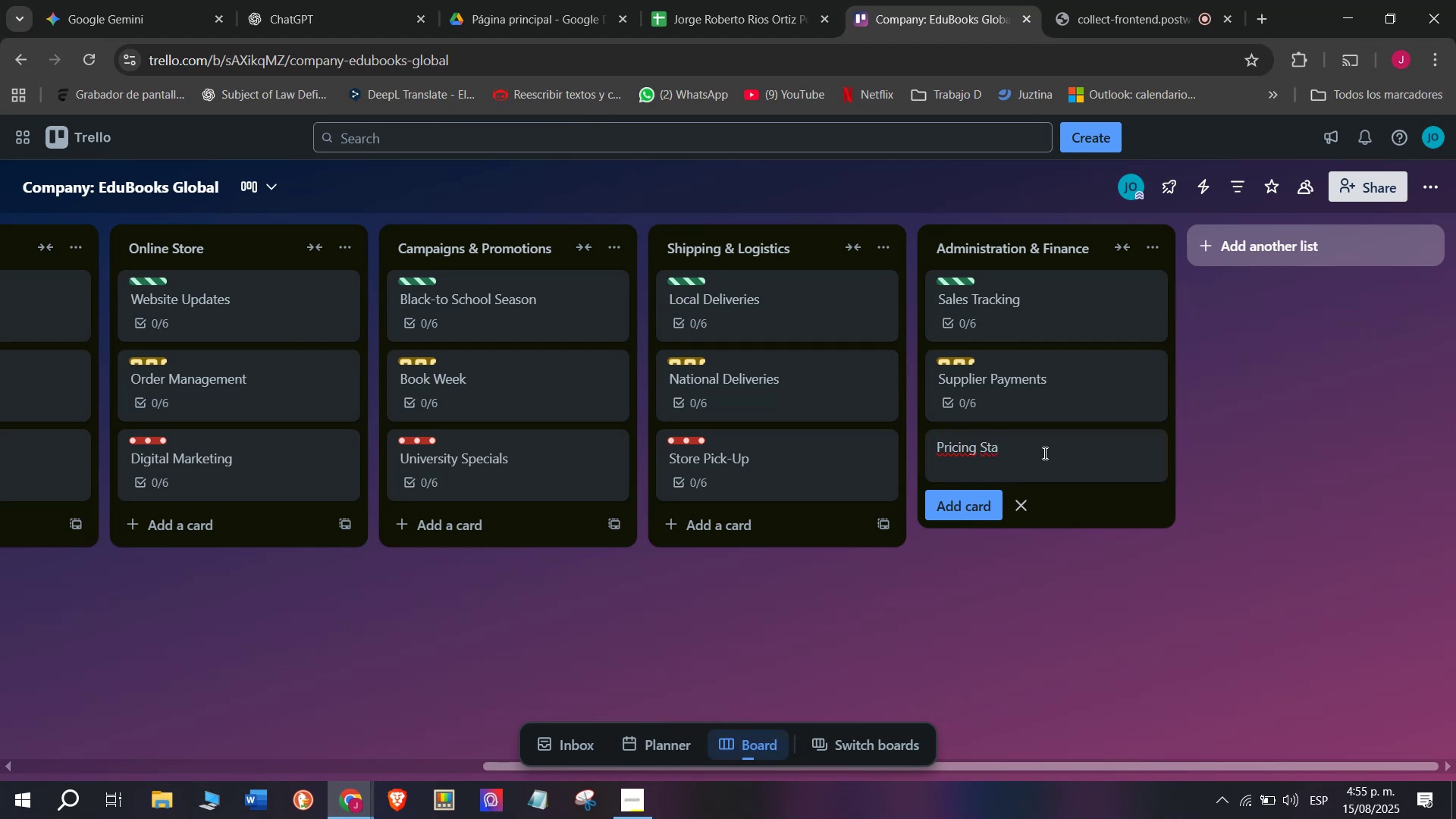 
key(Backspace)
type(ra)
 